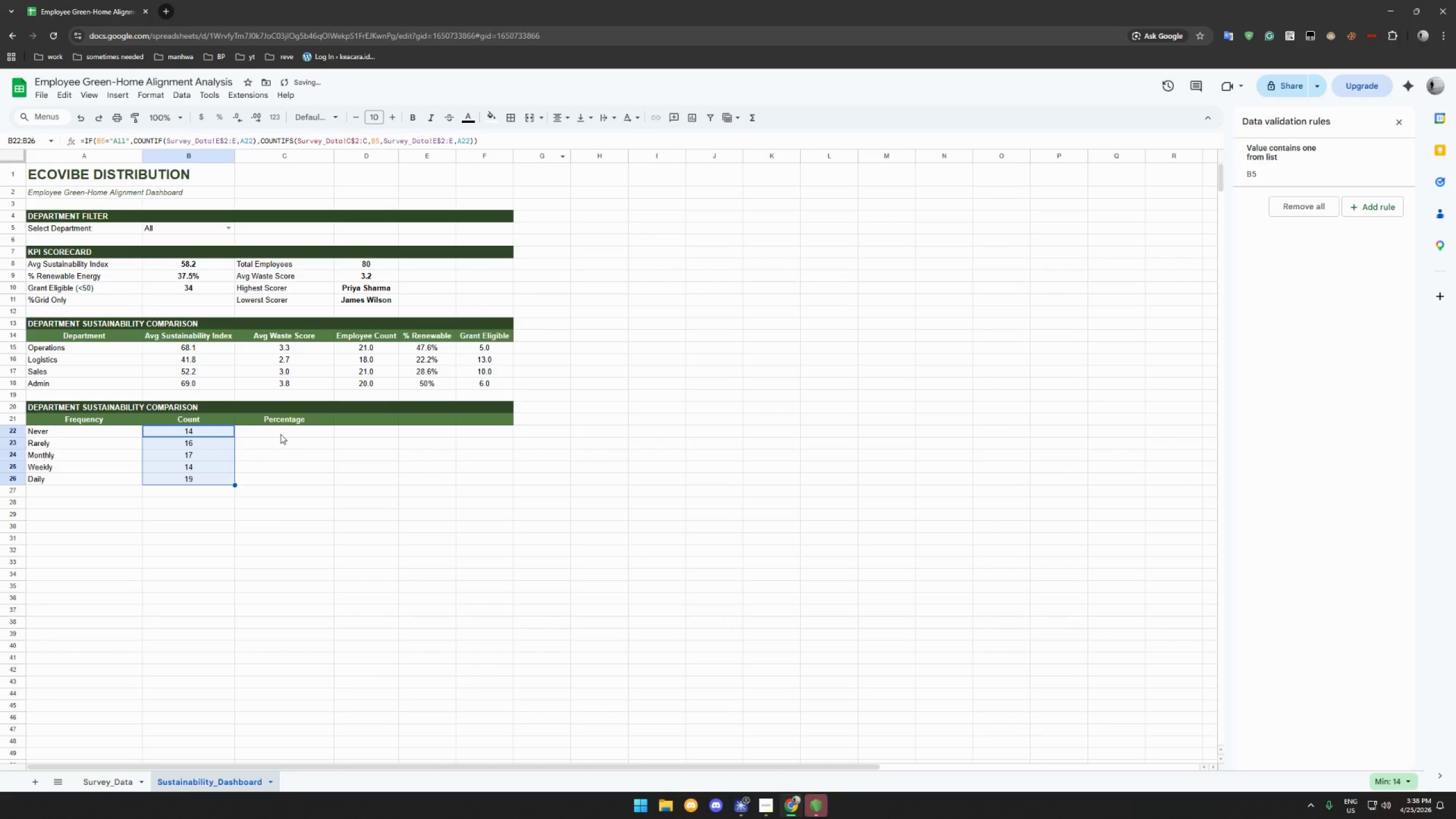 
left_click([281, 433])
 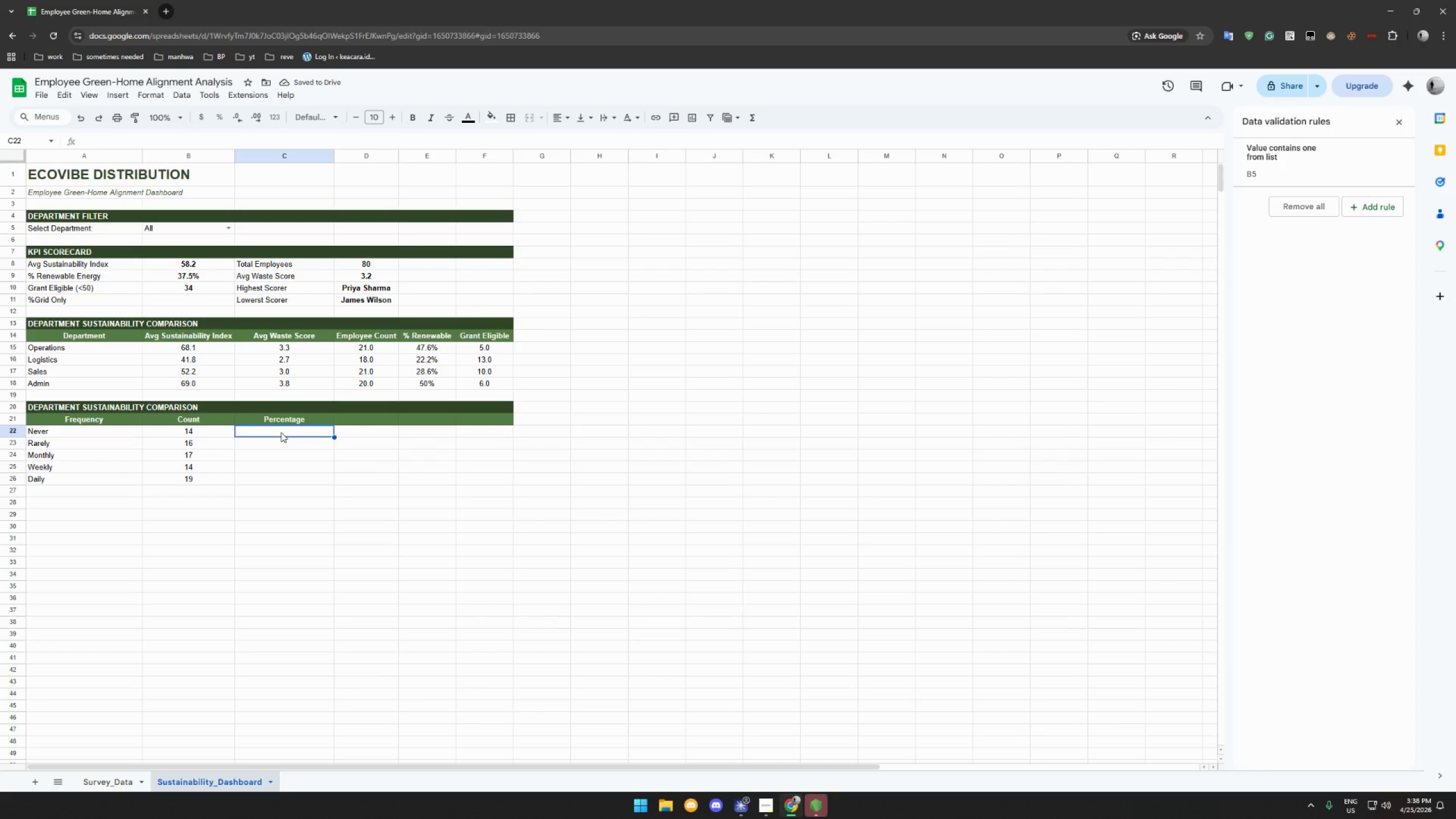 
wait(5.95)
 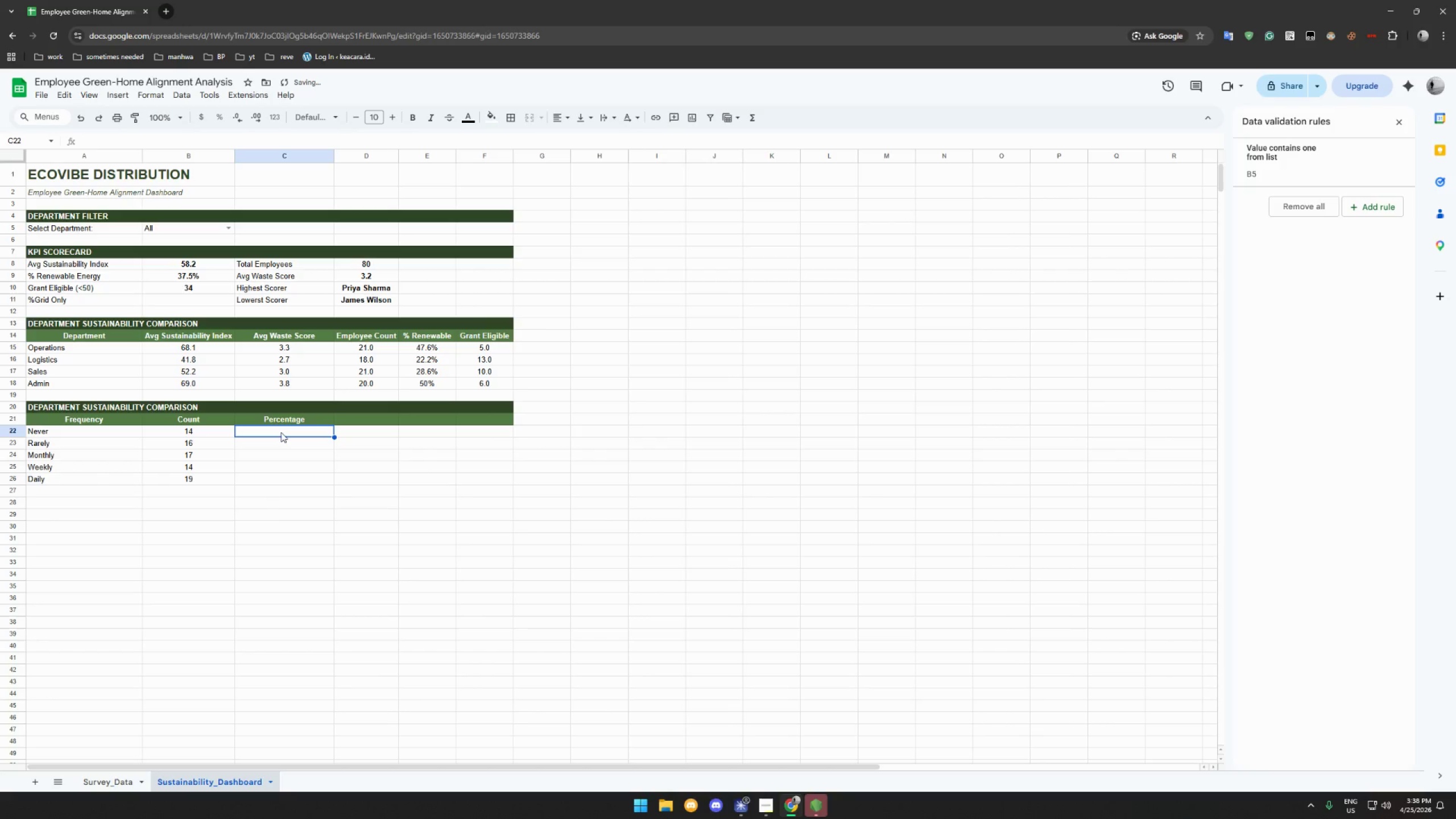 
type(=IFERROR(ROUND(B22)
 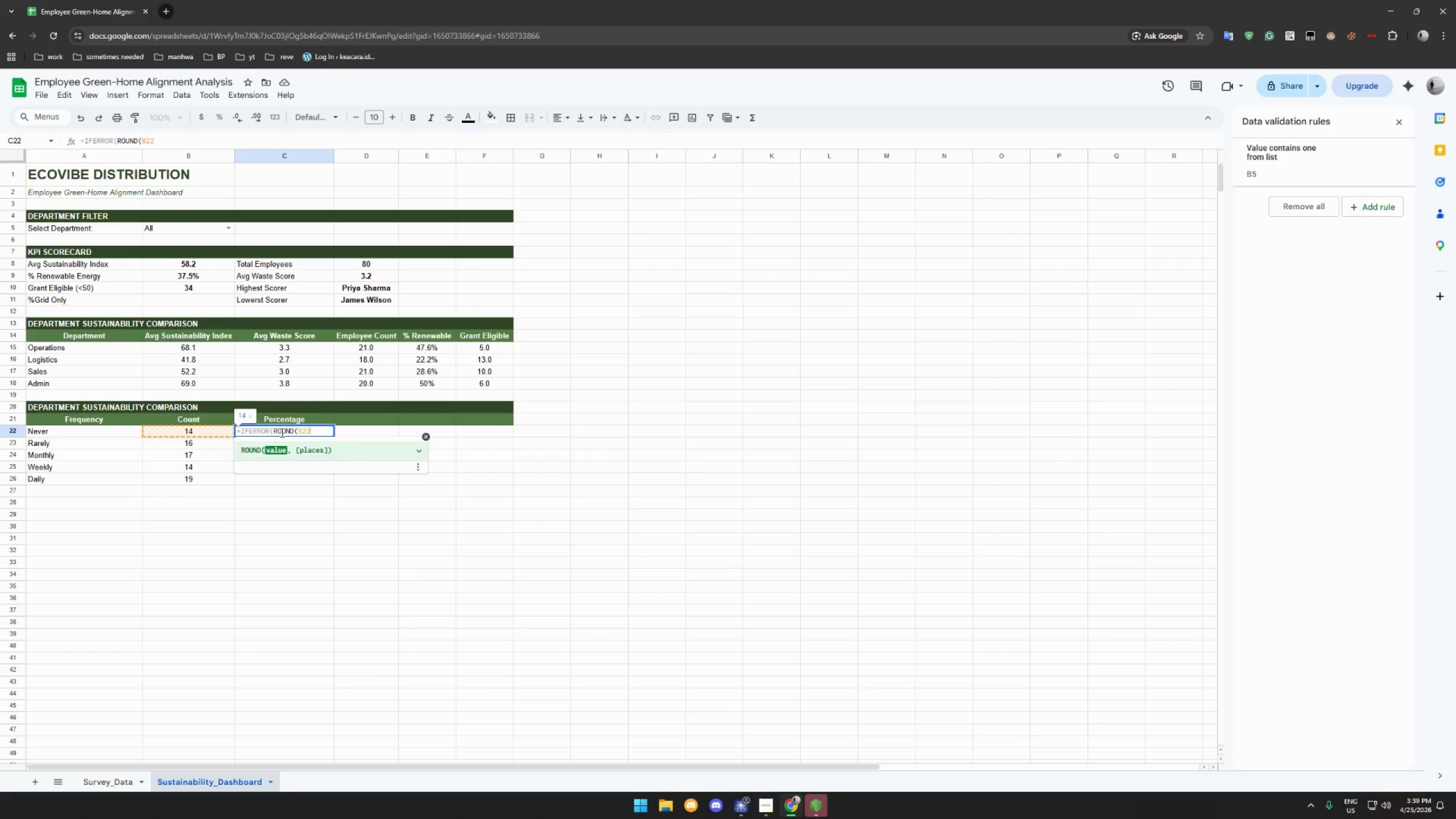 
type(/SUM(B$22:B#)
key(Backspace)
type($25)
key(Backspace)
type(6)
 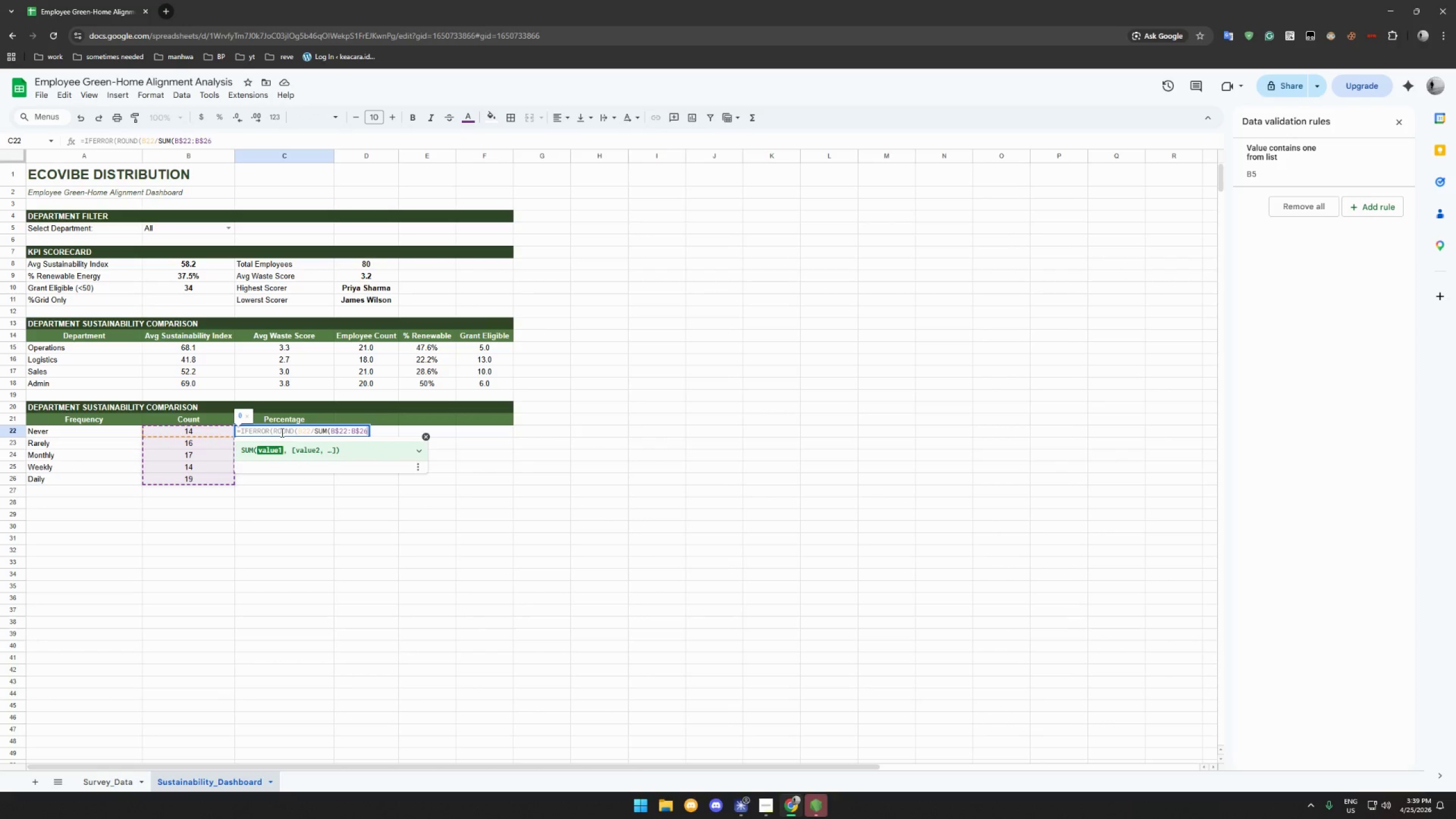 
wait(6.33)
 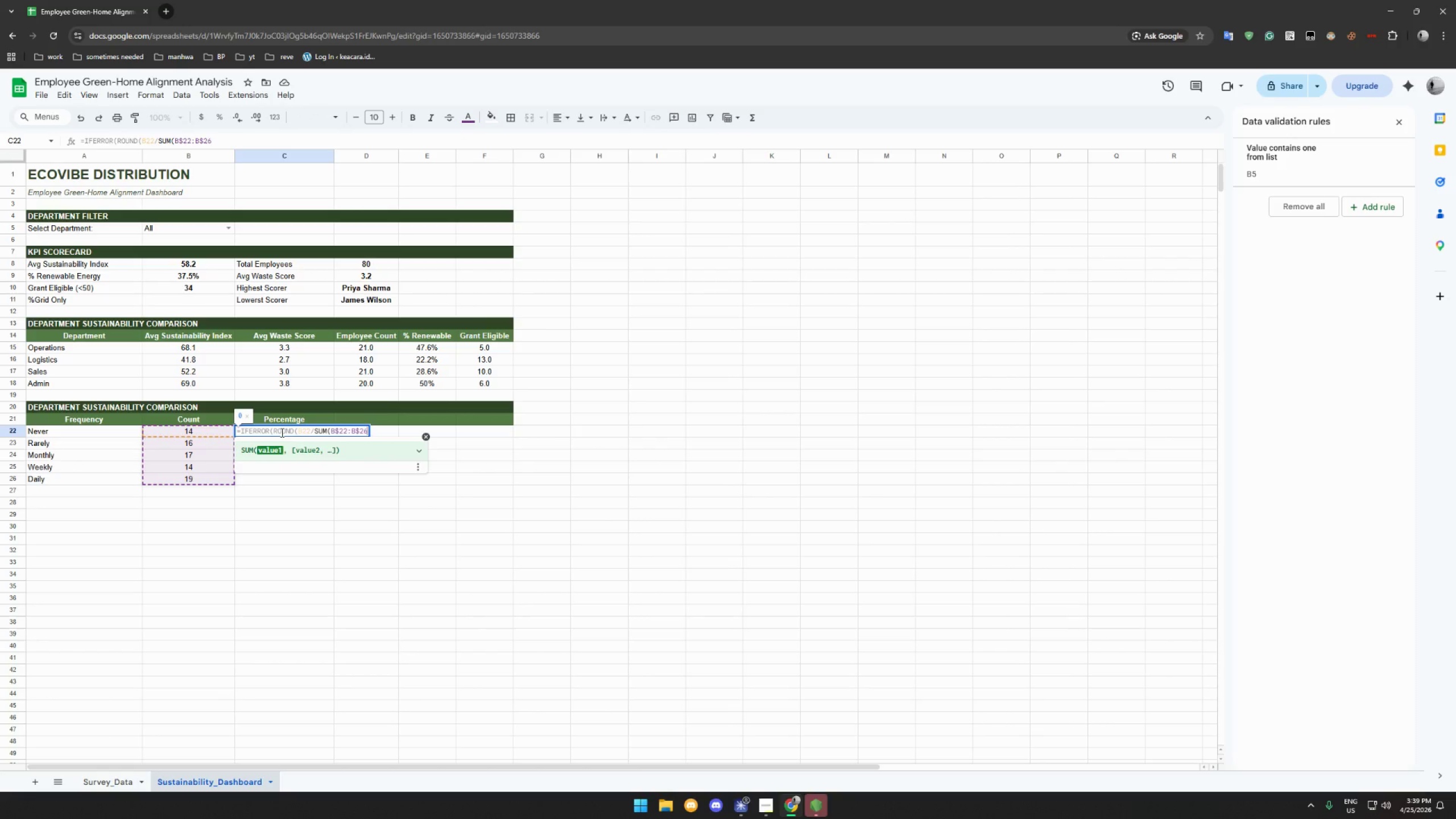 
type()*100,1)_)
key(Backspace)
key(Backspace)
type()&"%",""))
 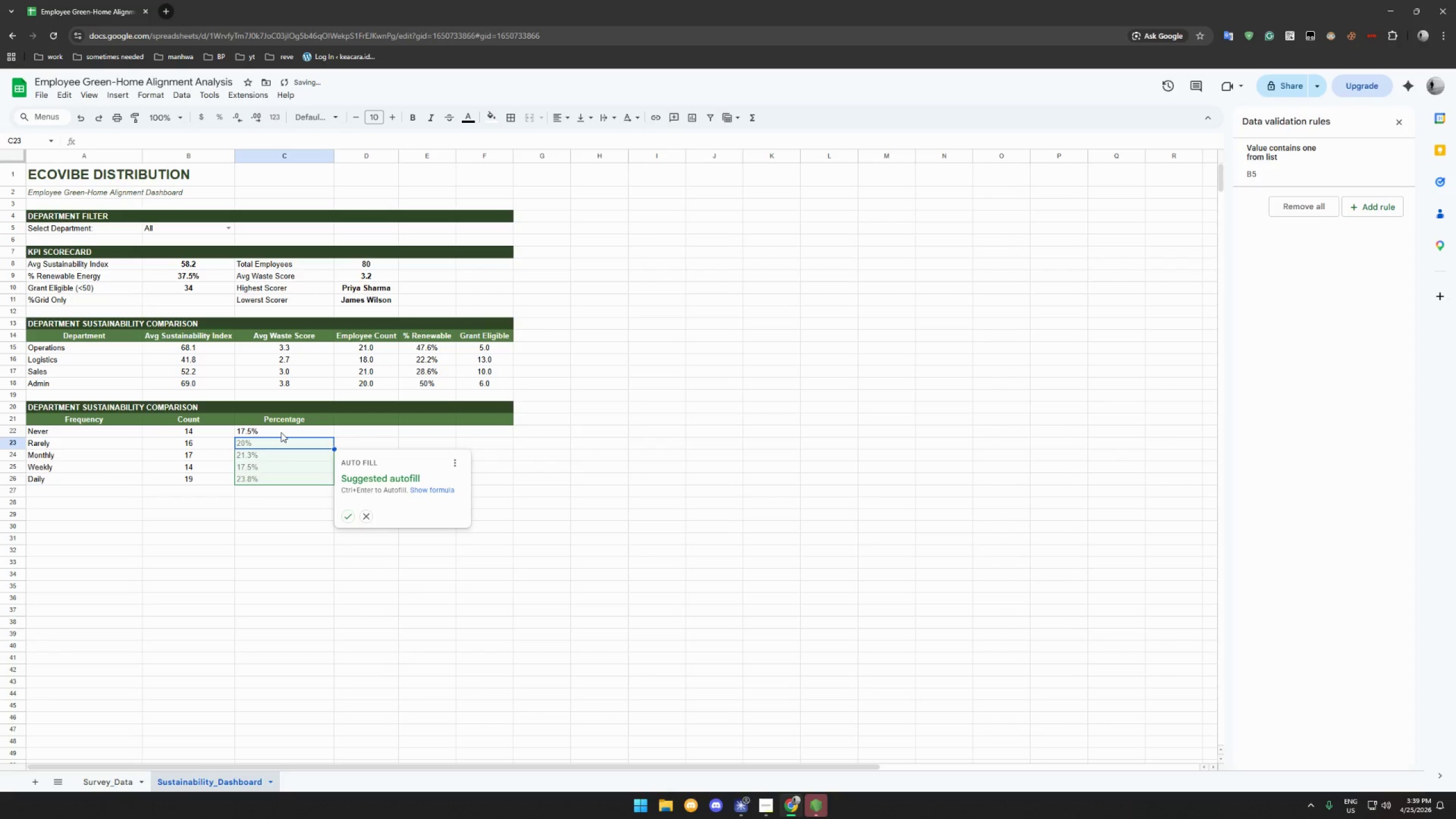 
 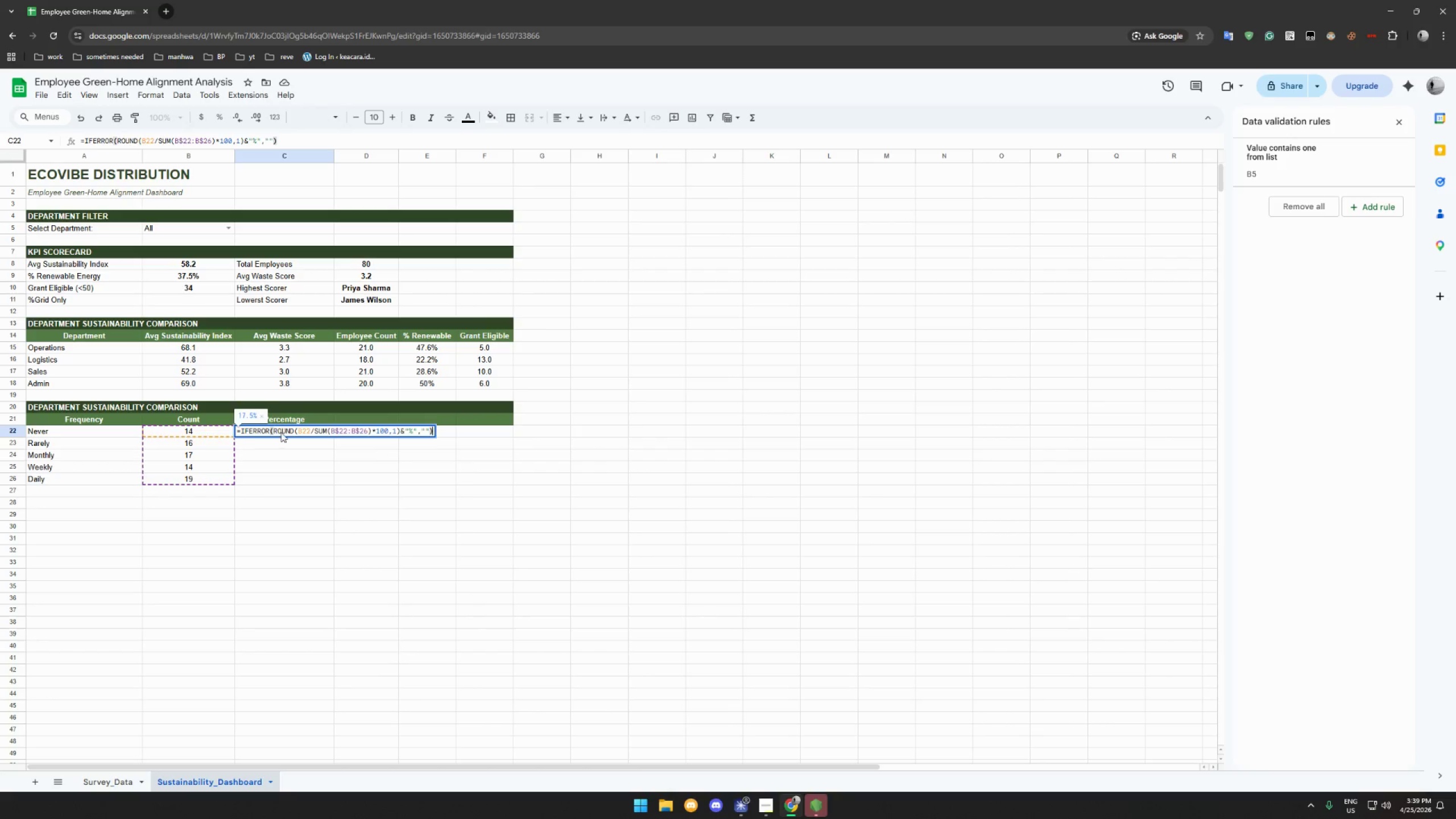 
key(Enter)
 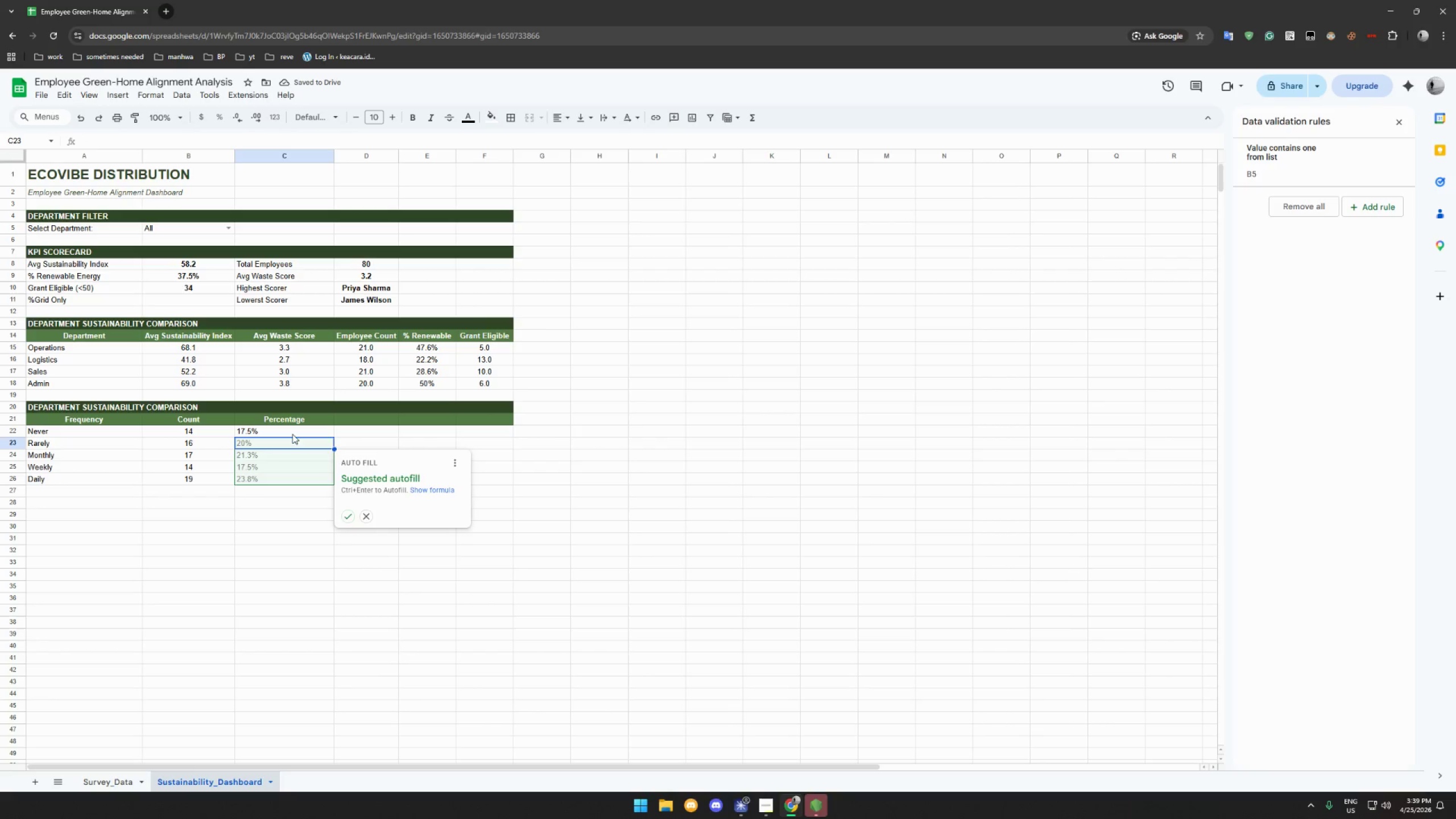 
left_click([344, 518])
 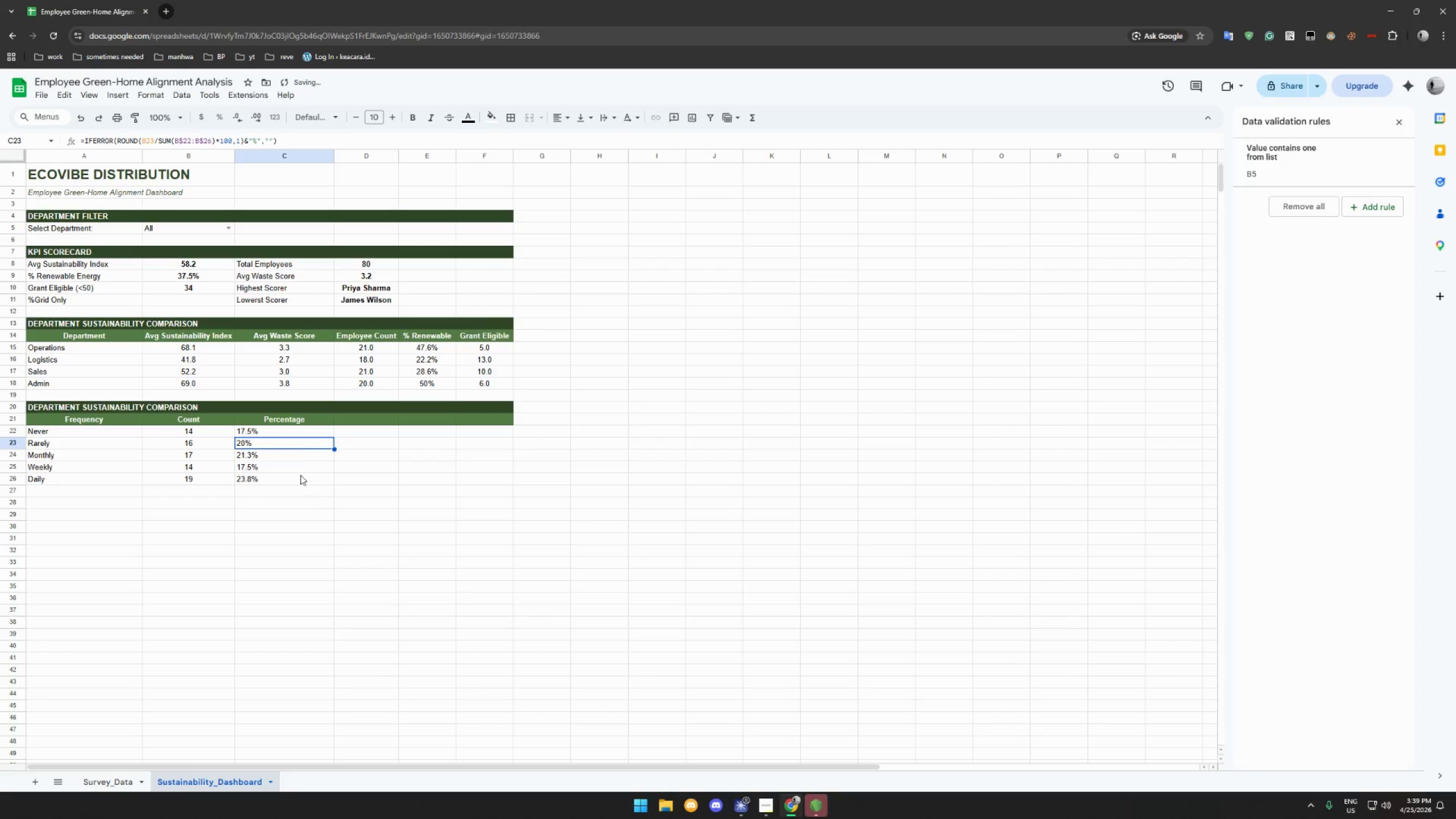 
left_click_drag(start_coordinate=[294, 436], to_coordinate=[290, 478])
 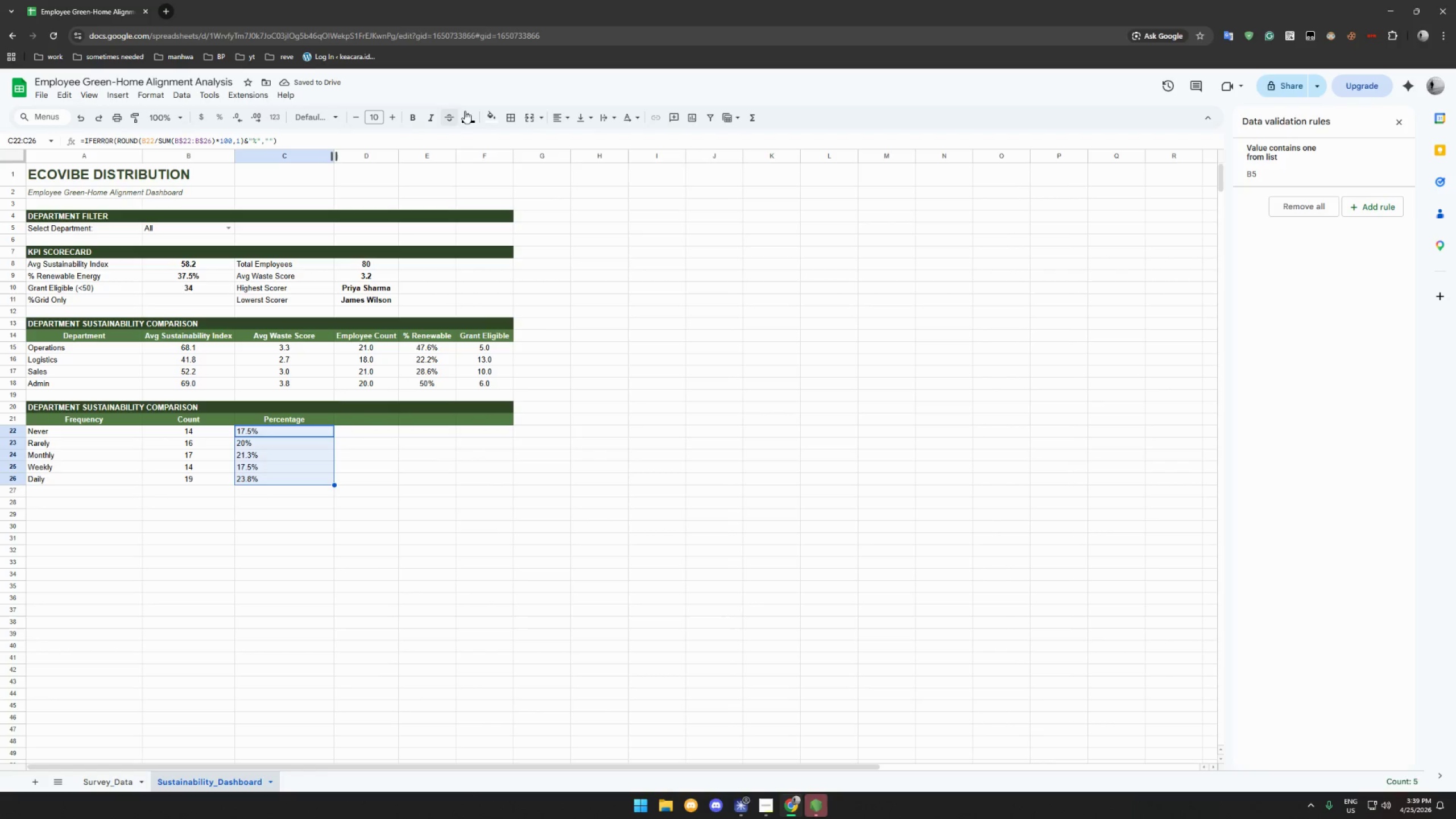 
left_click([536, 116])
 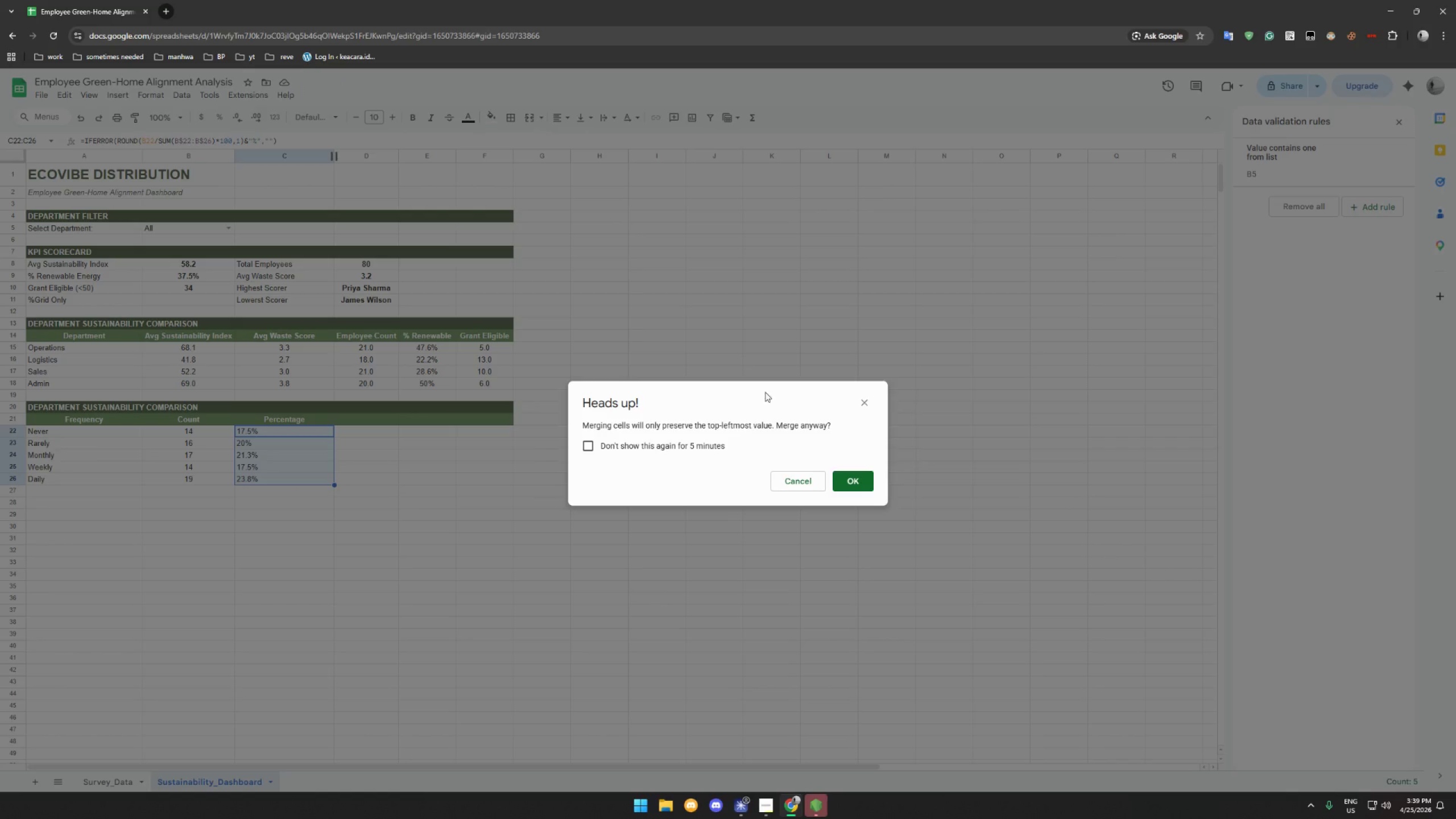 
key(Escape)
 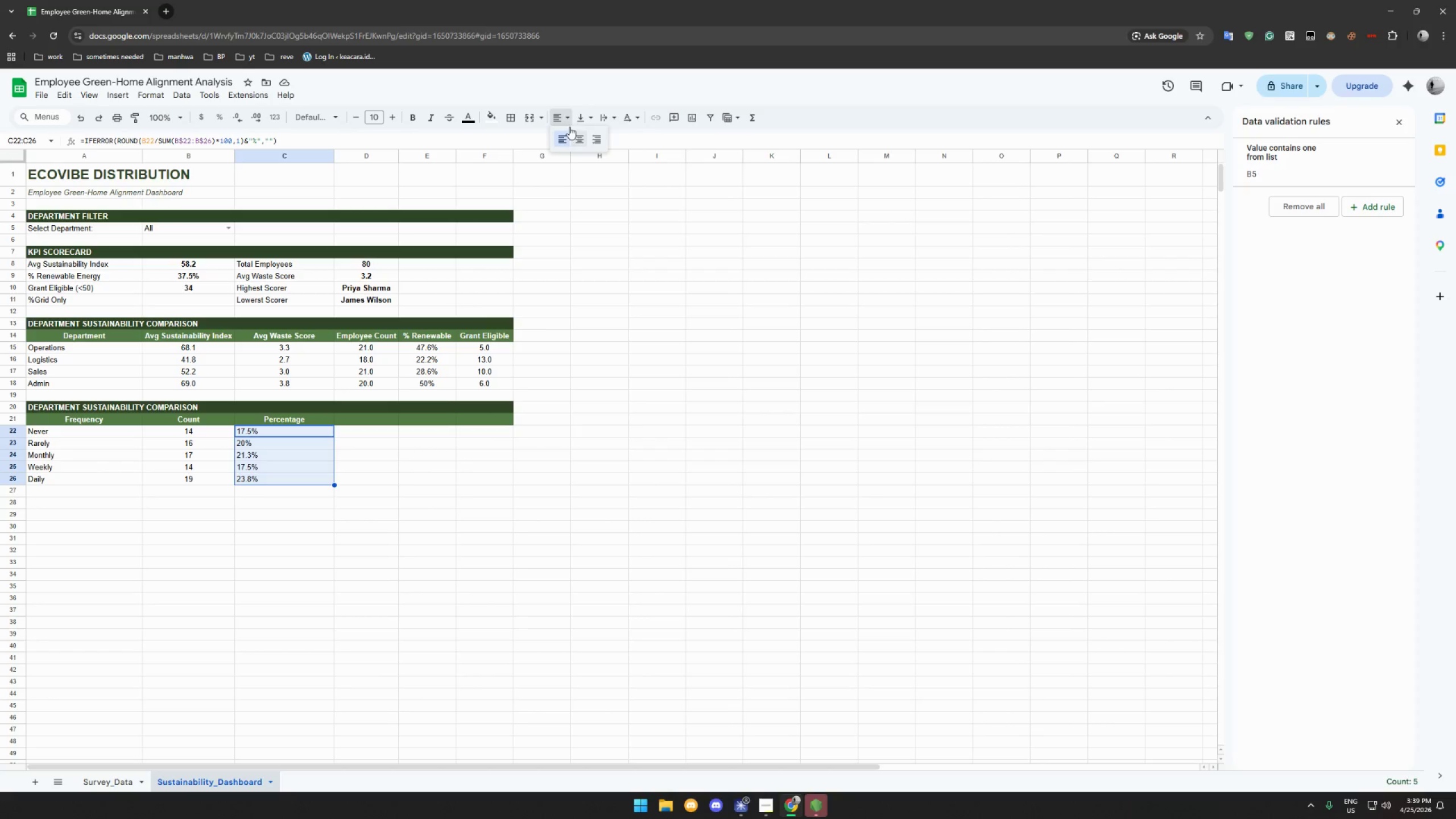 
double_click([583, 147])
 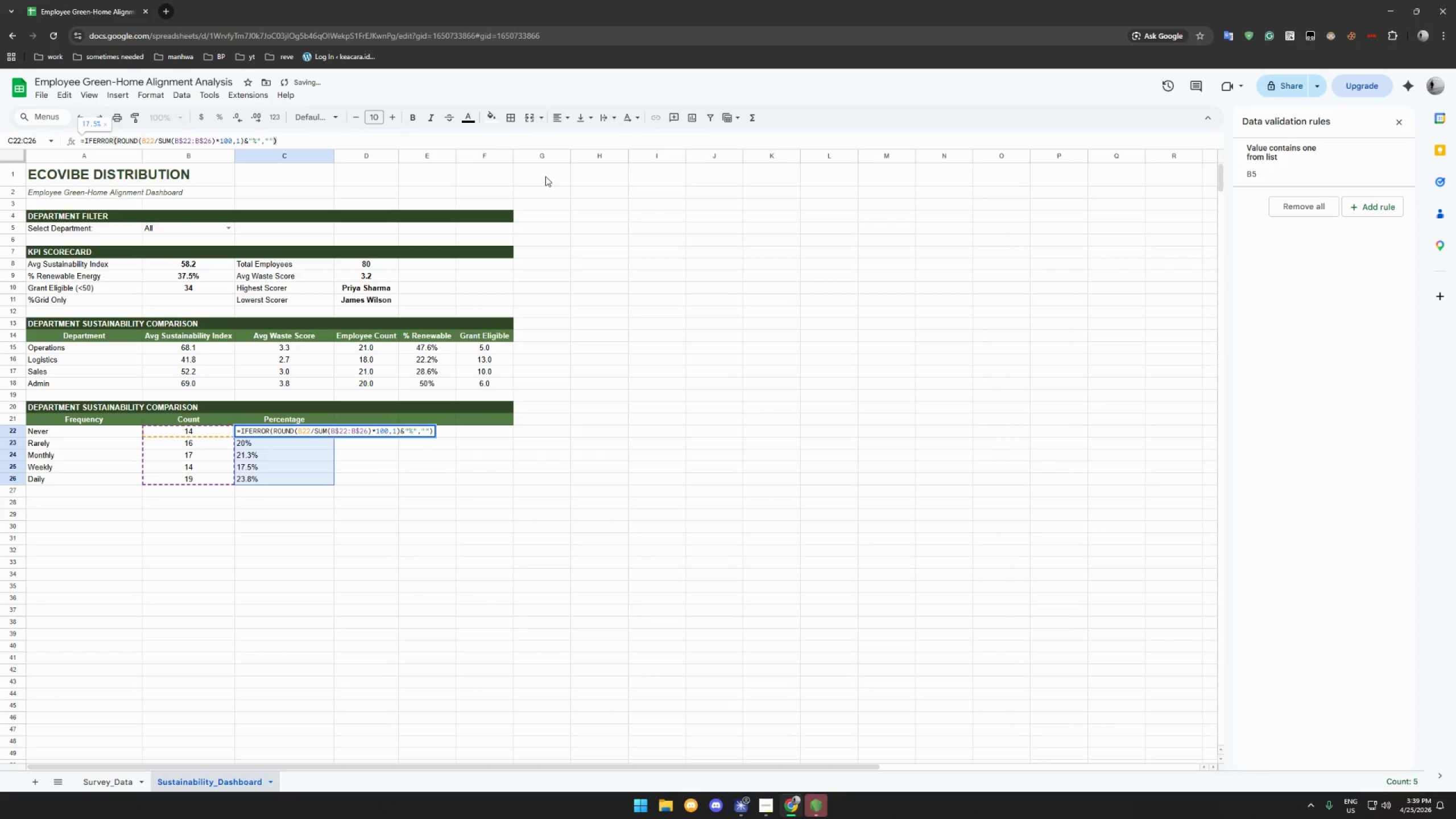 
key(Escape)
 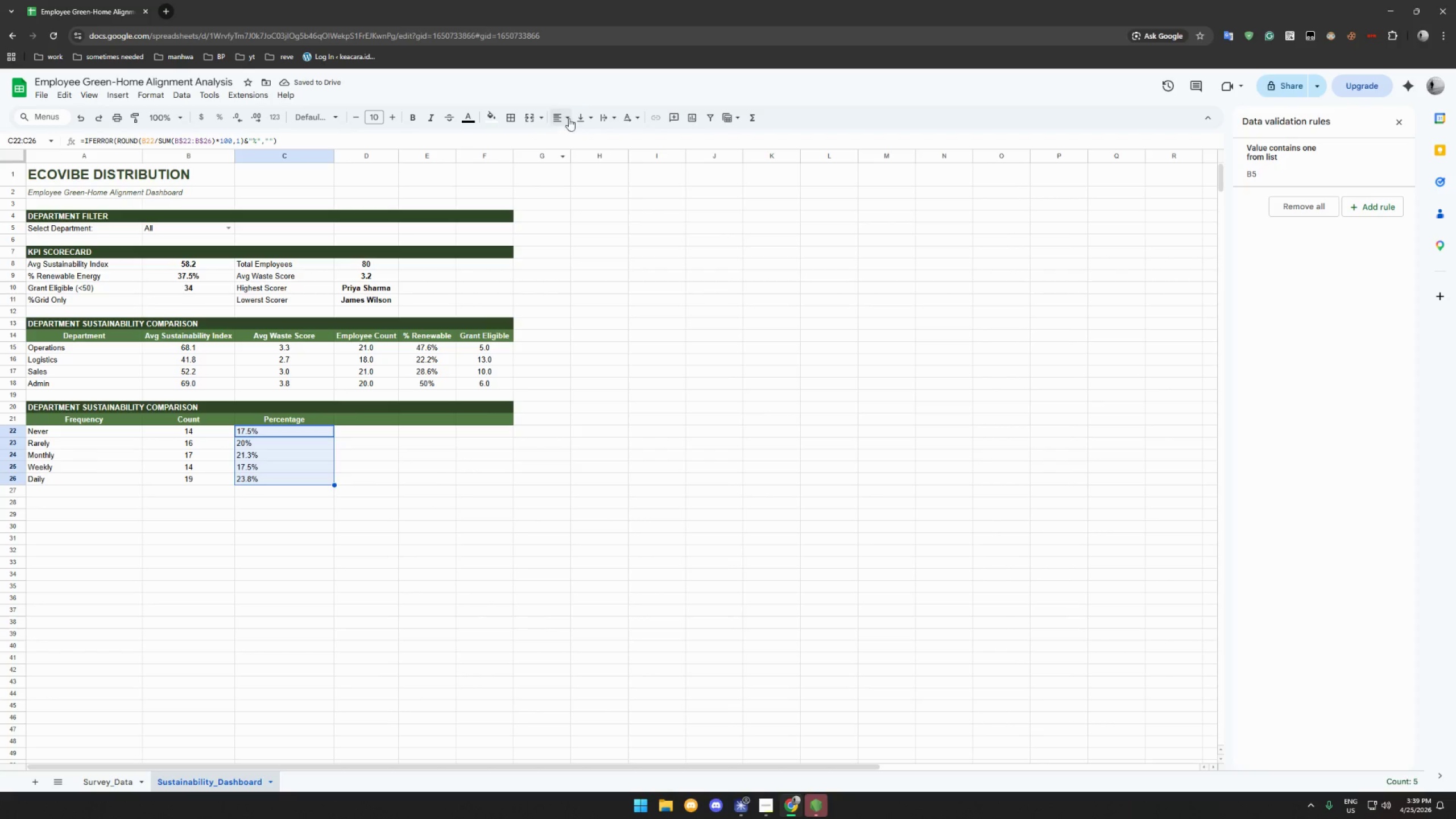 
left_click([565, 116])
 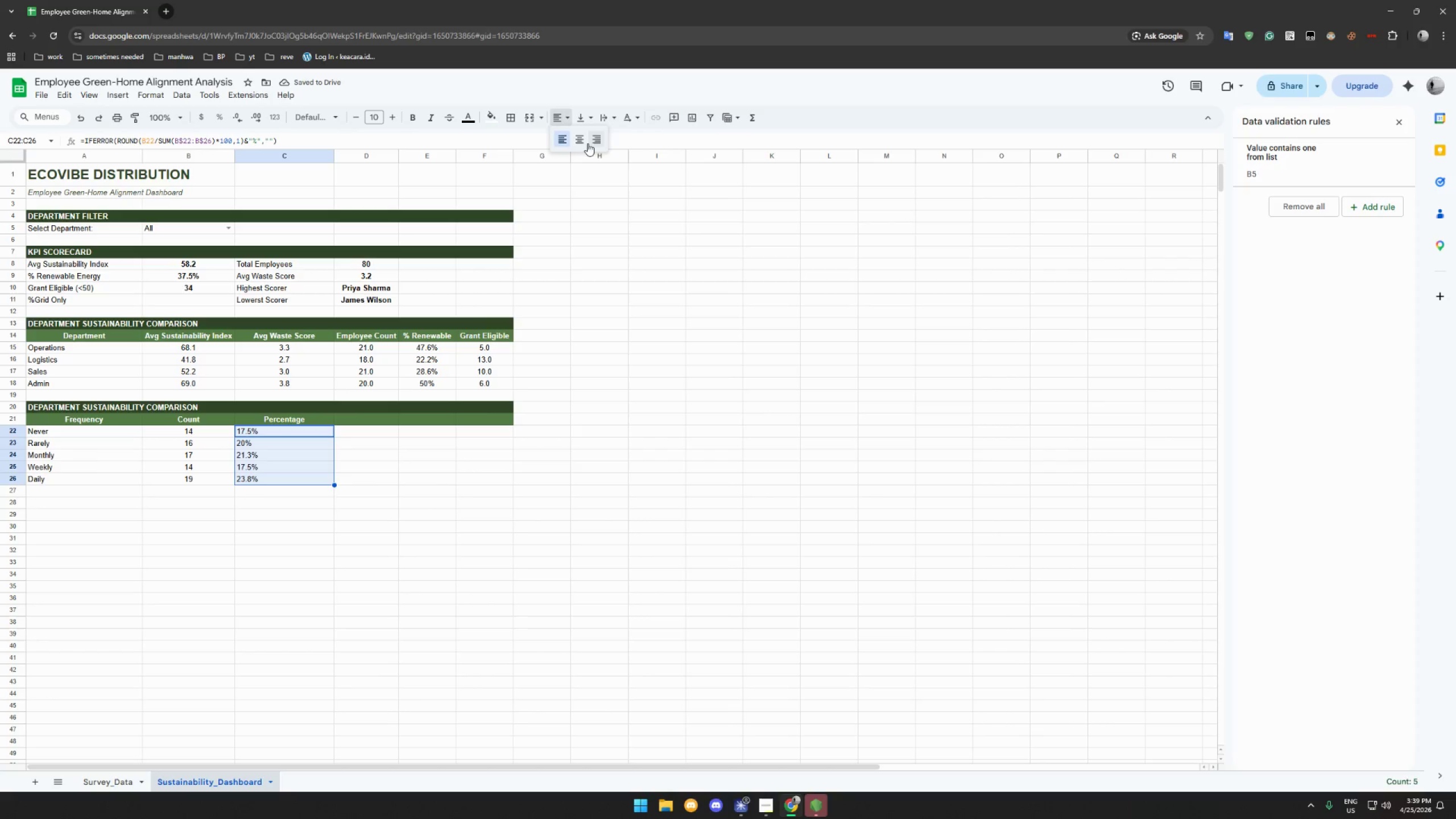 
left_click([583, 143])
 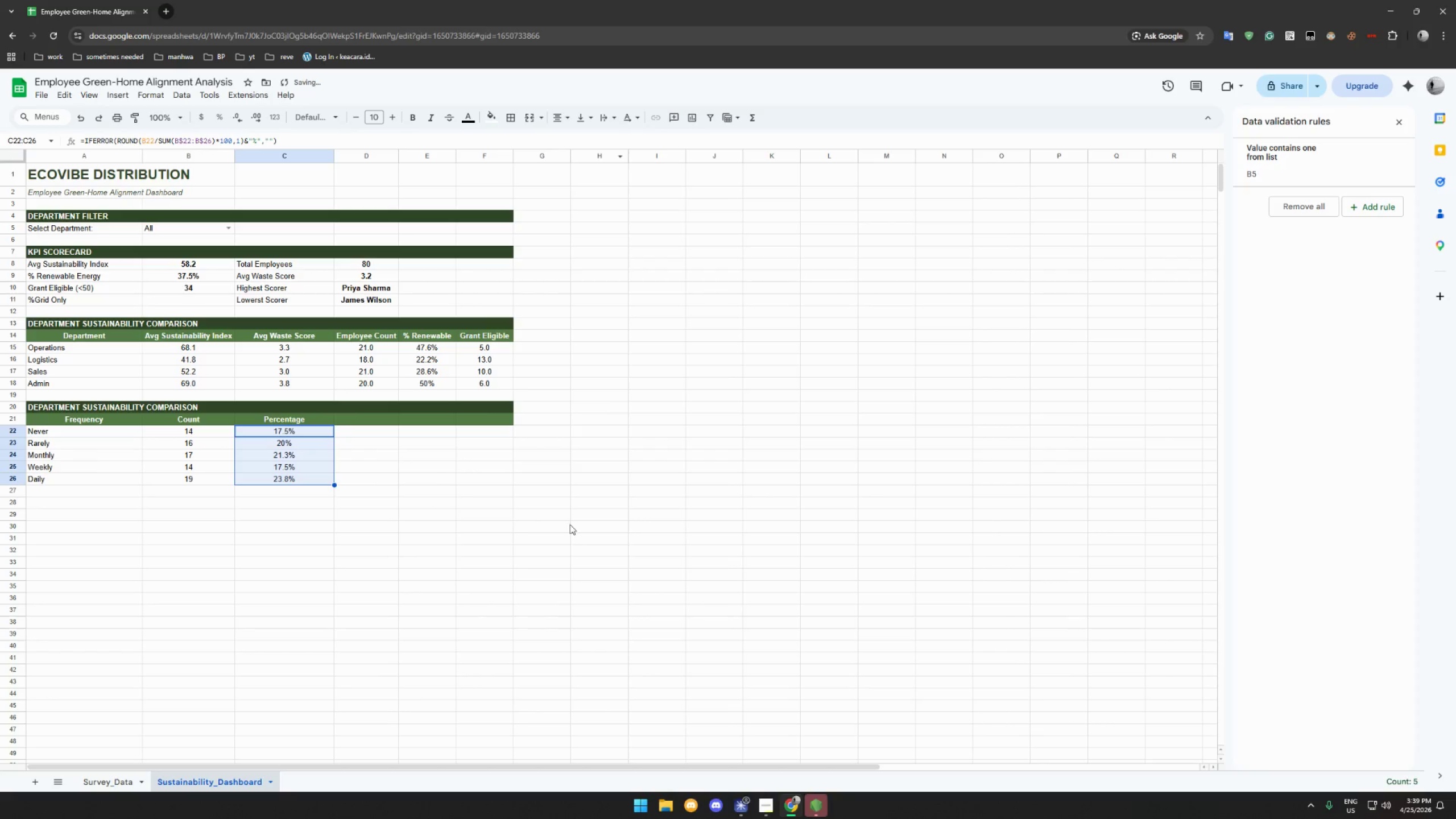 
left_click([565, 540])
 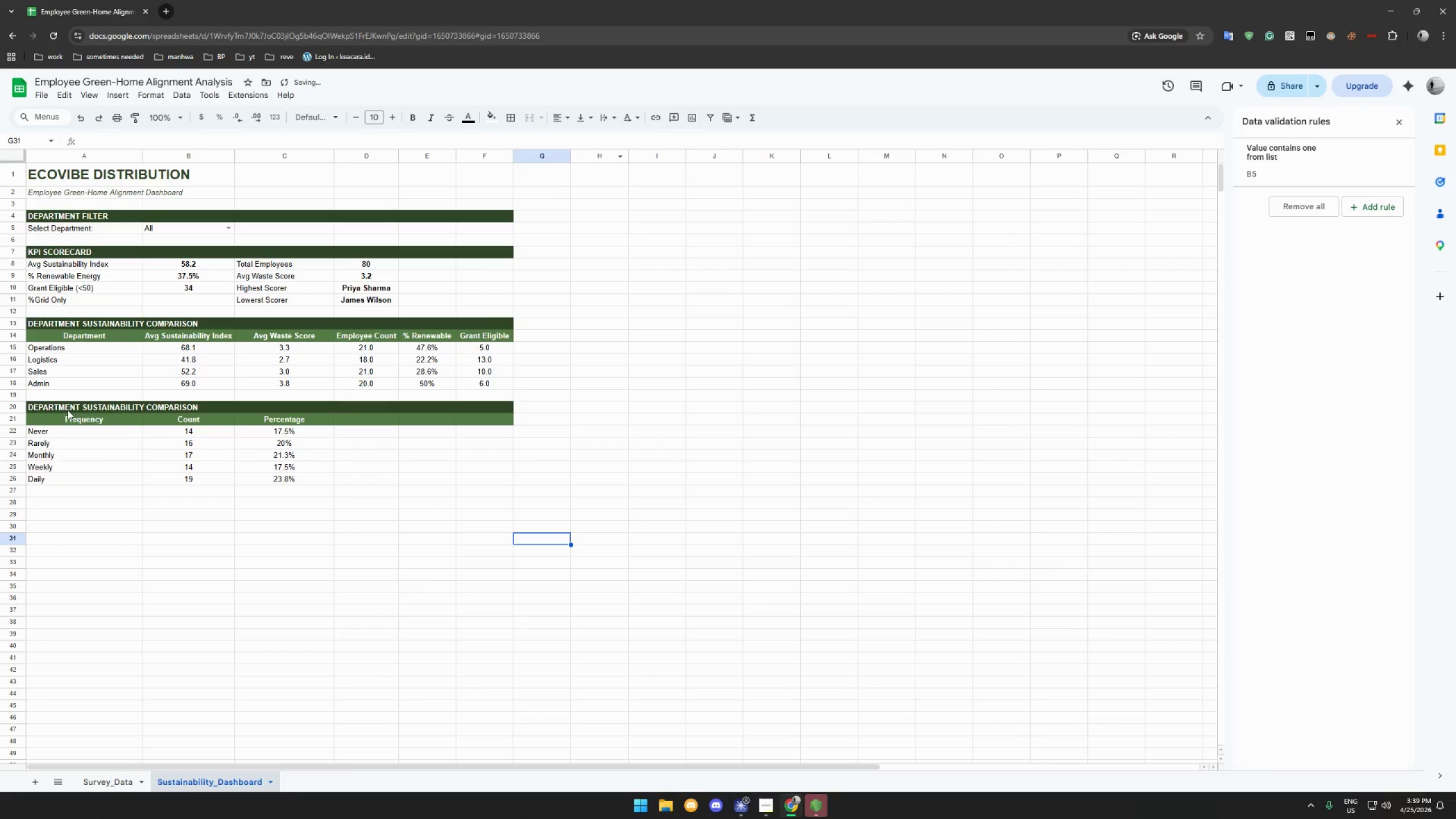 
left_click_drag(start_coordinate=[72, 407], to_coordinate=[500, 419])
 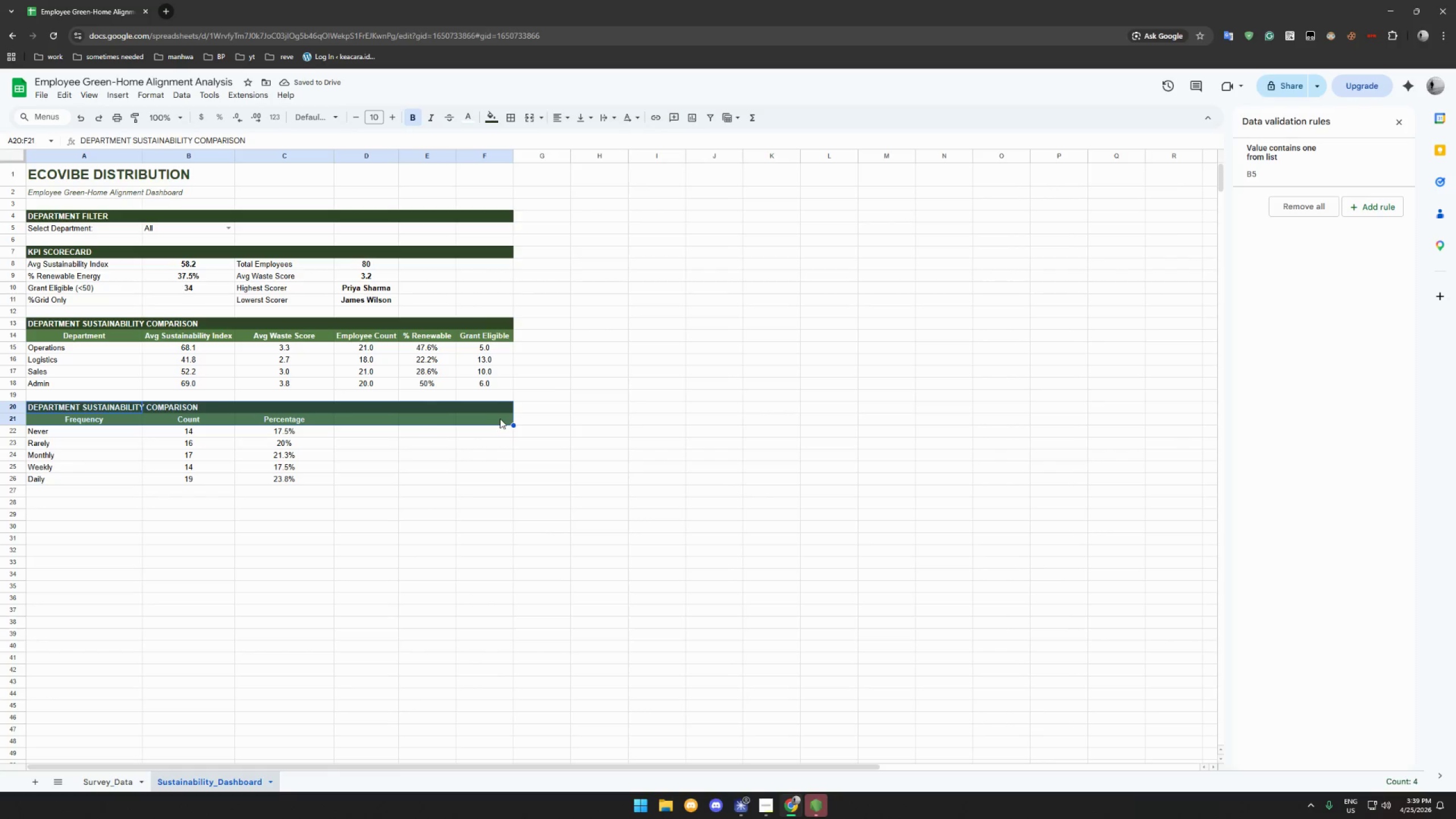 
key(Control+C)
 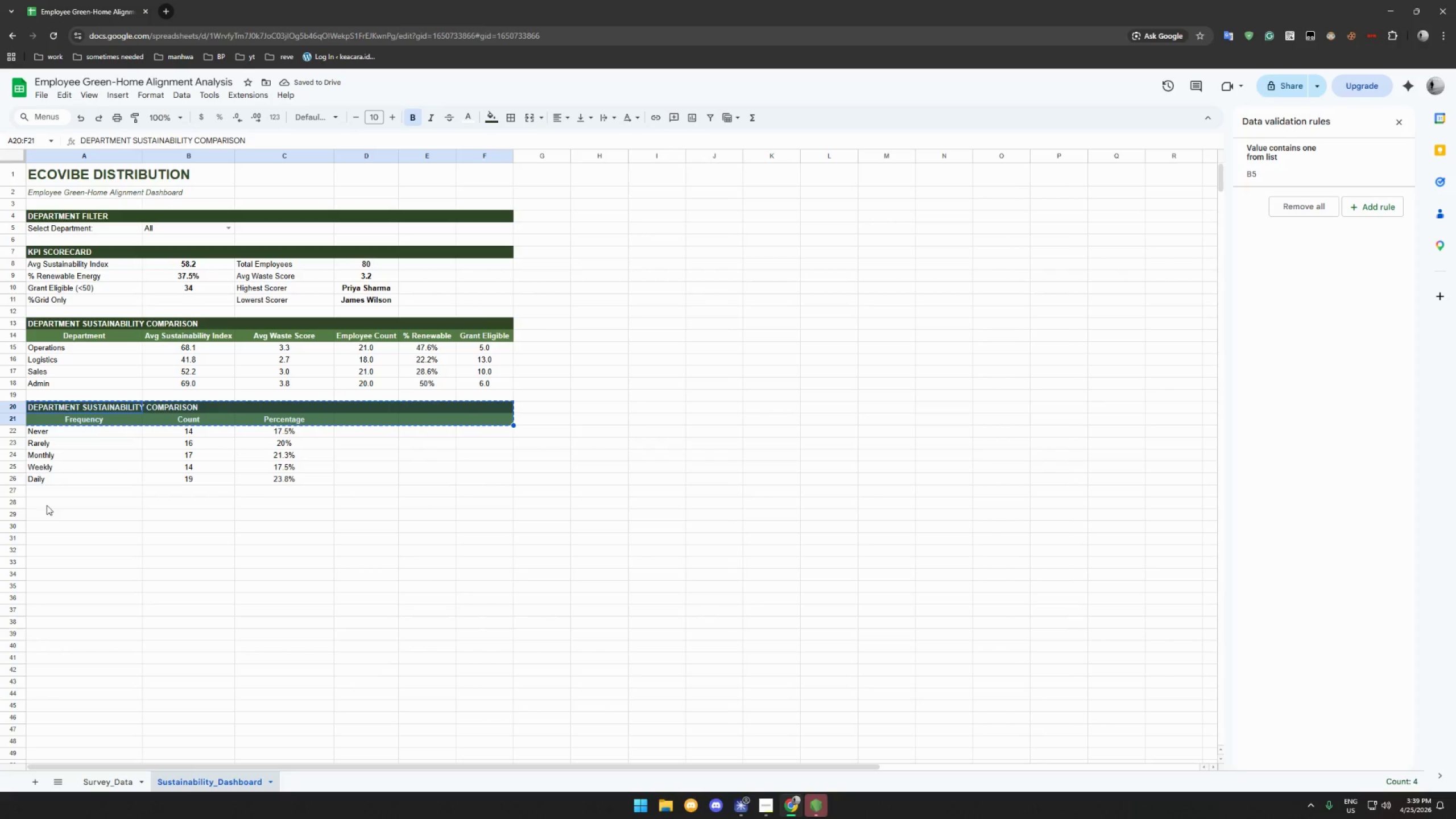 
left_click([47, 500])
 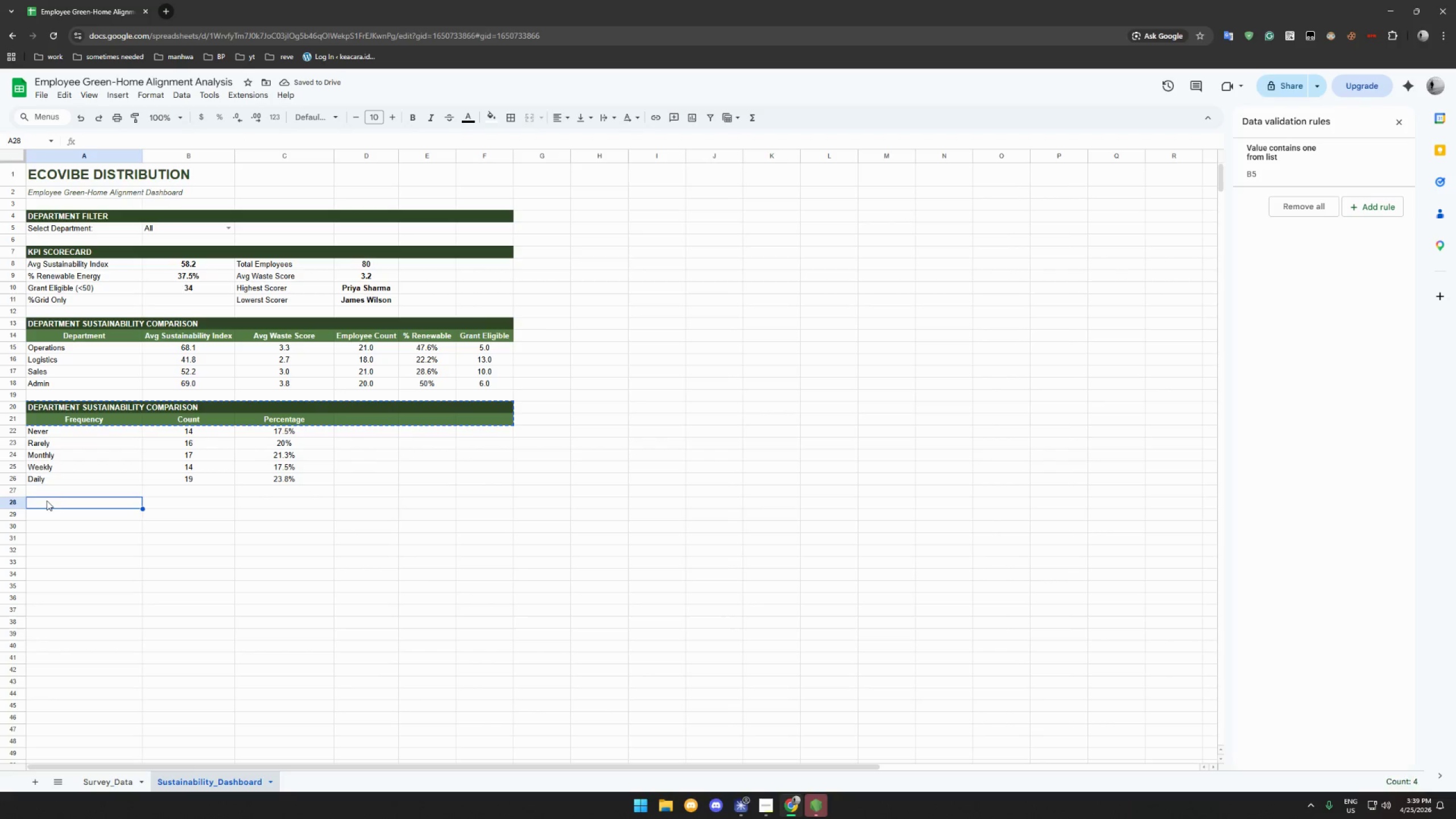 
key(Control+V)
 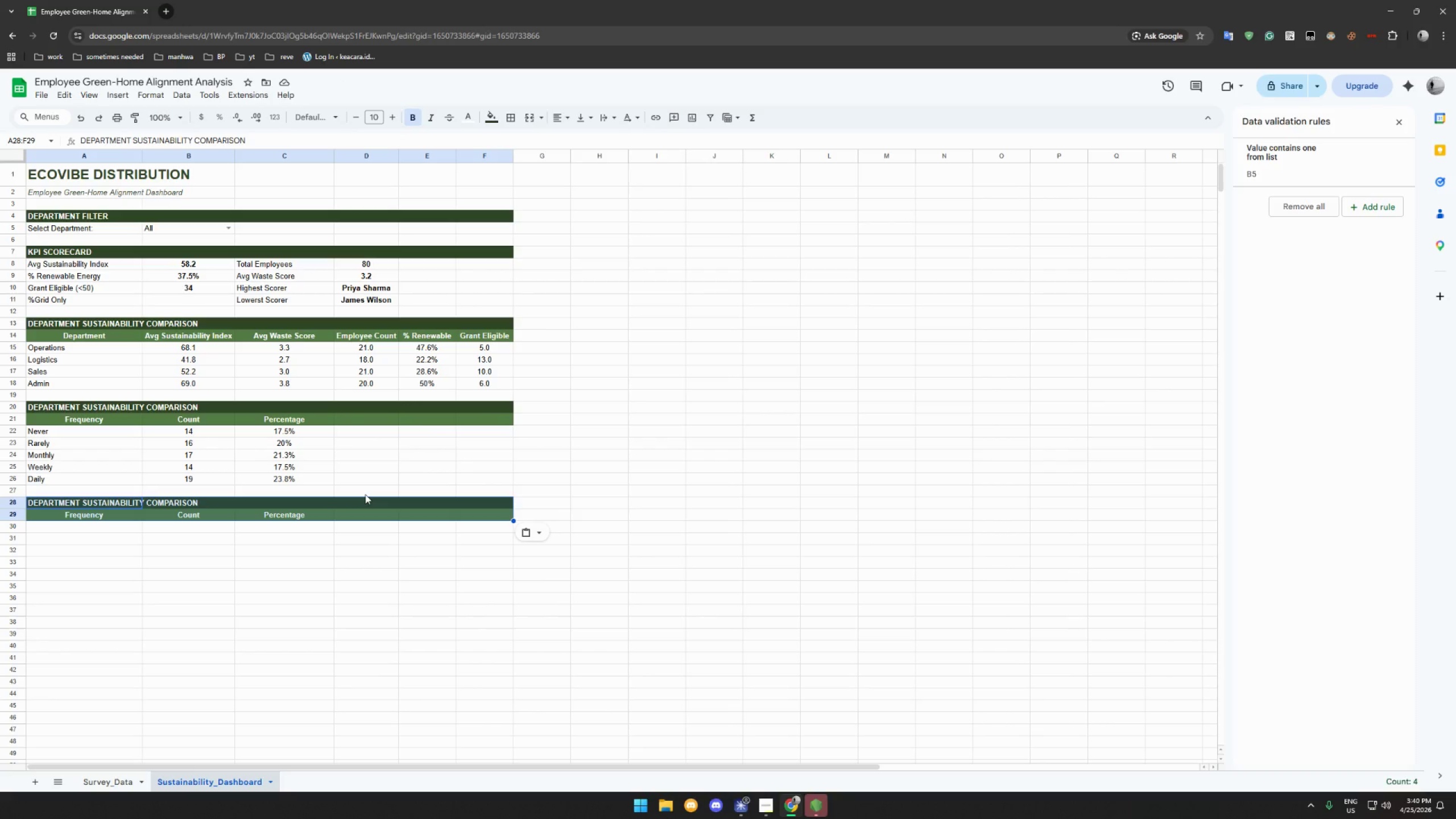 
wait(11.55)
 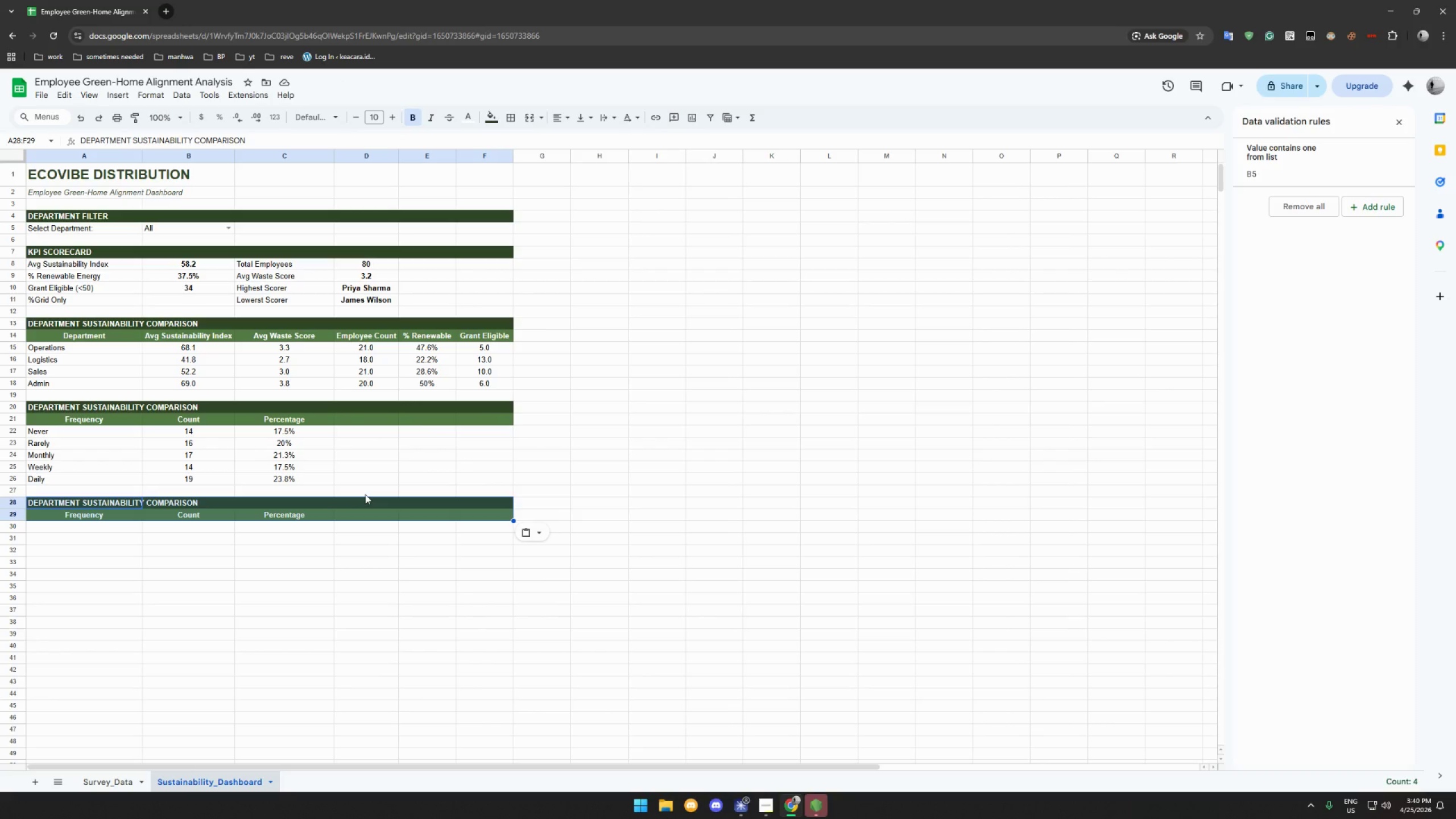 
double_click([103, 530])
 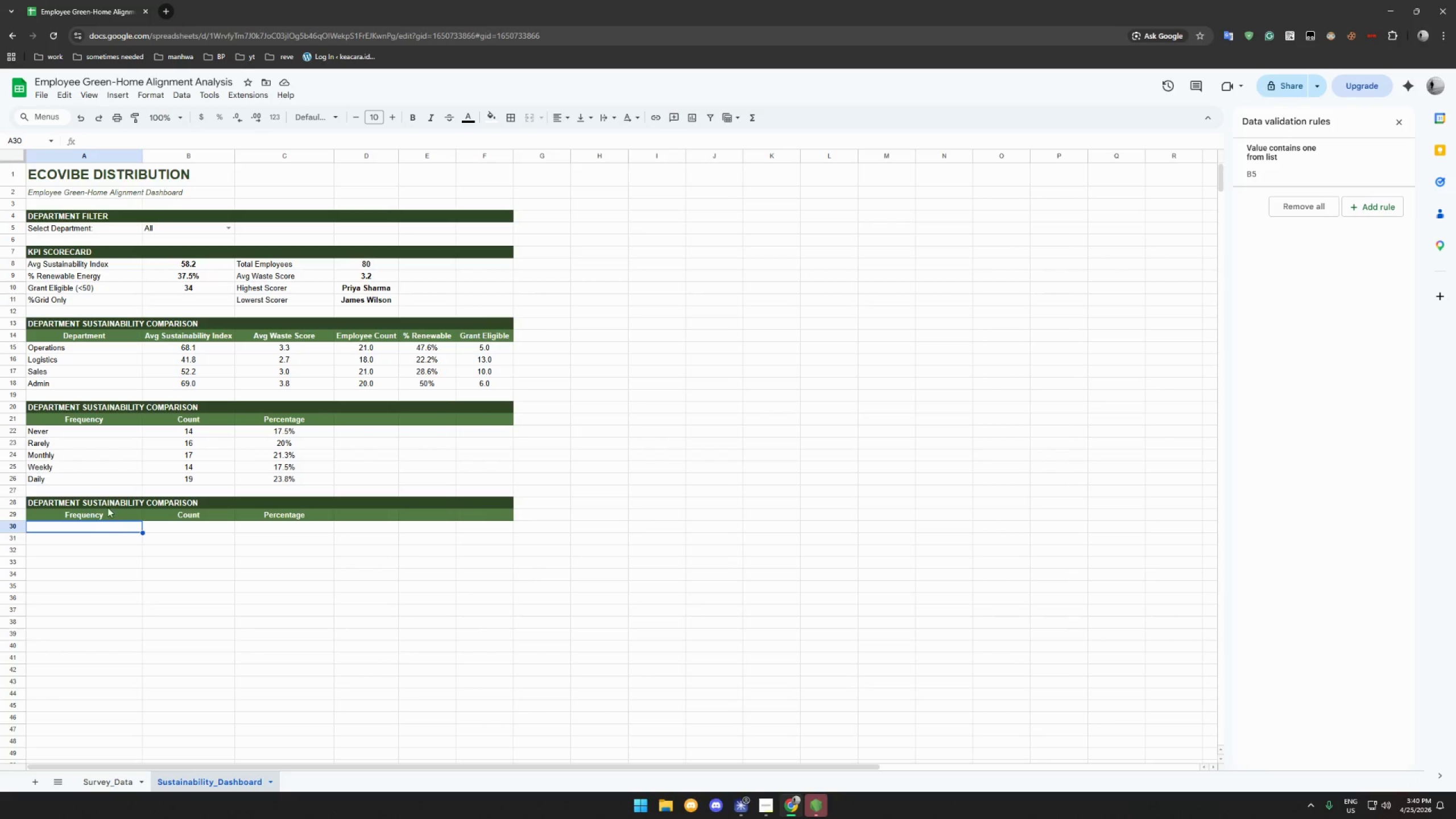 
left_click([81, 498])
 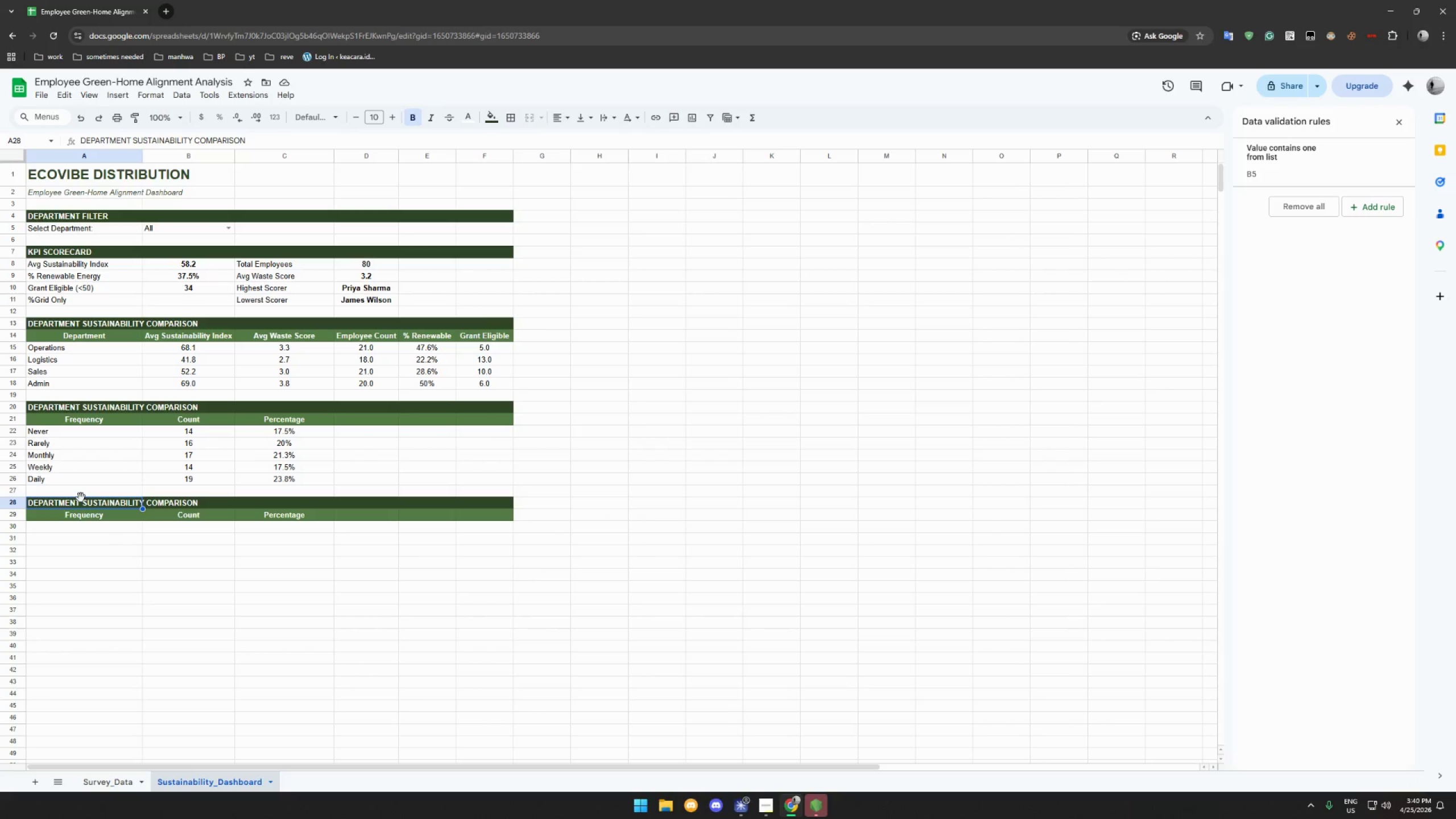 
type(PRIMARY CHALLENGE - KEYWORD ANALYSIS)
 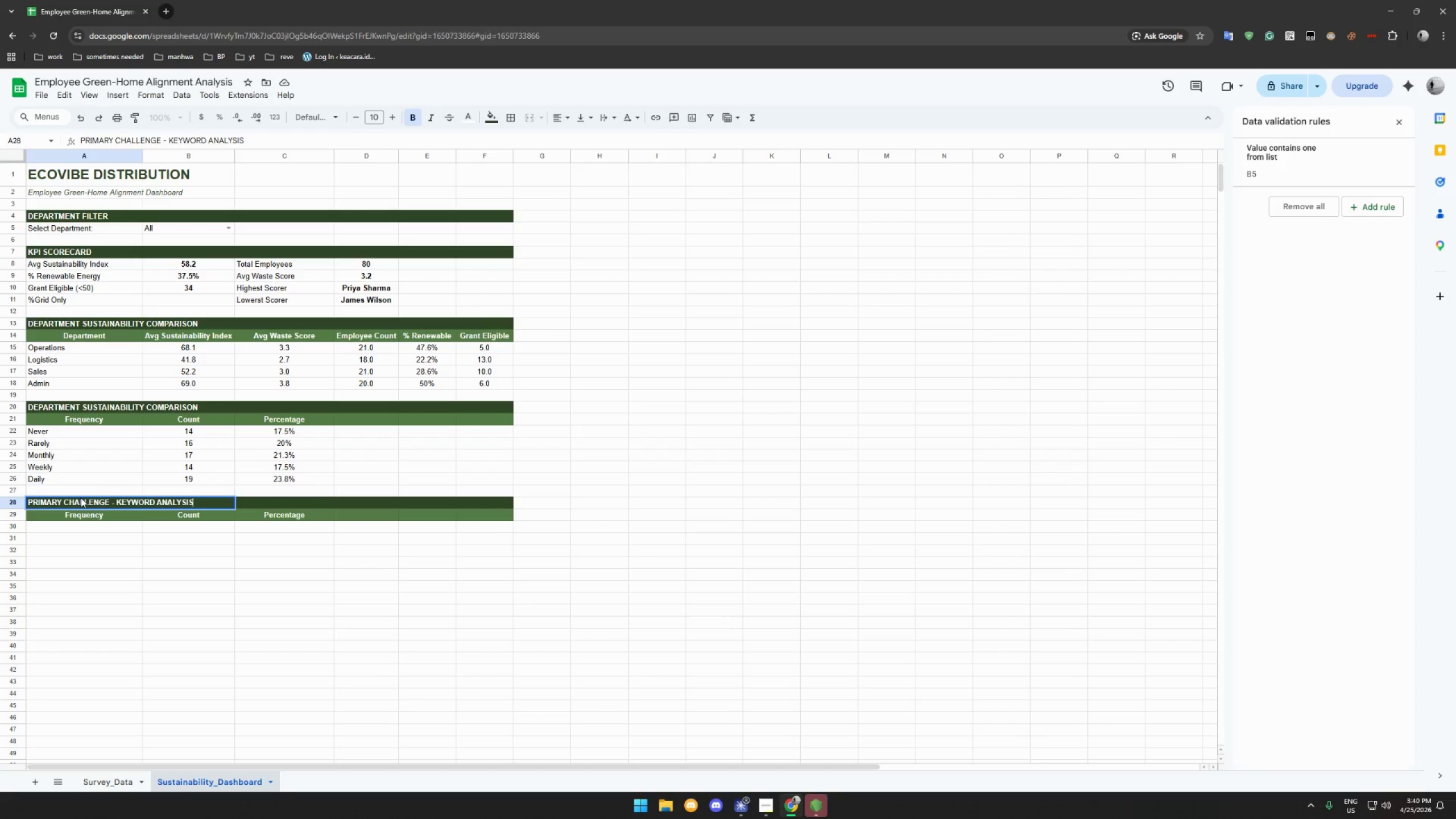 
key(Enter)
 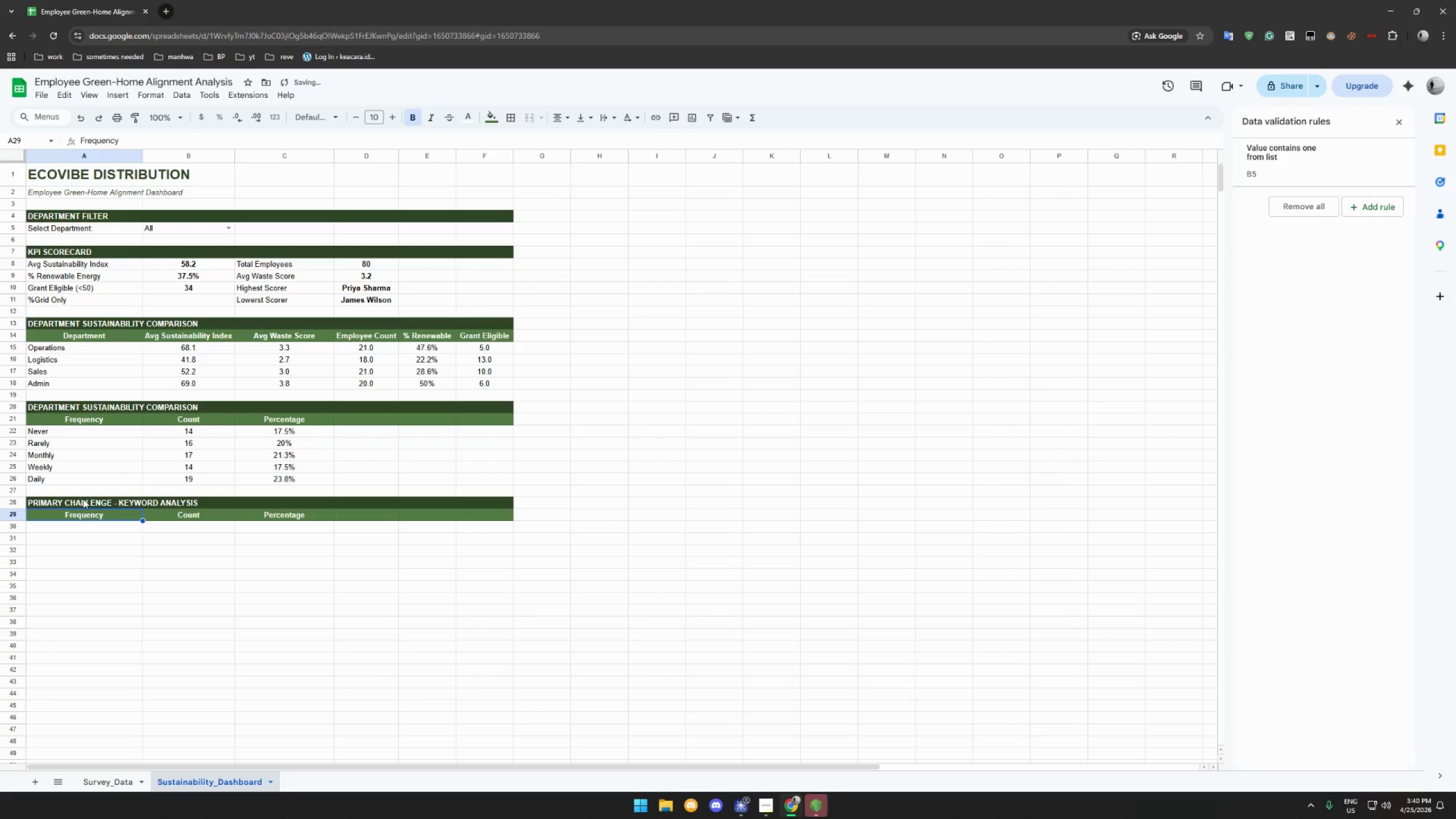 
type(Keyword)
key(Tab)
type(C=)
key(Backspace)
type(O)
key(Backspace)
key(Backspace)
type(Occurences)
key(Tab)
type(% of Responses)
 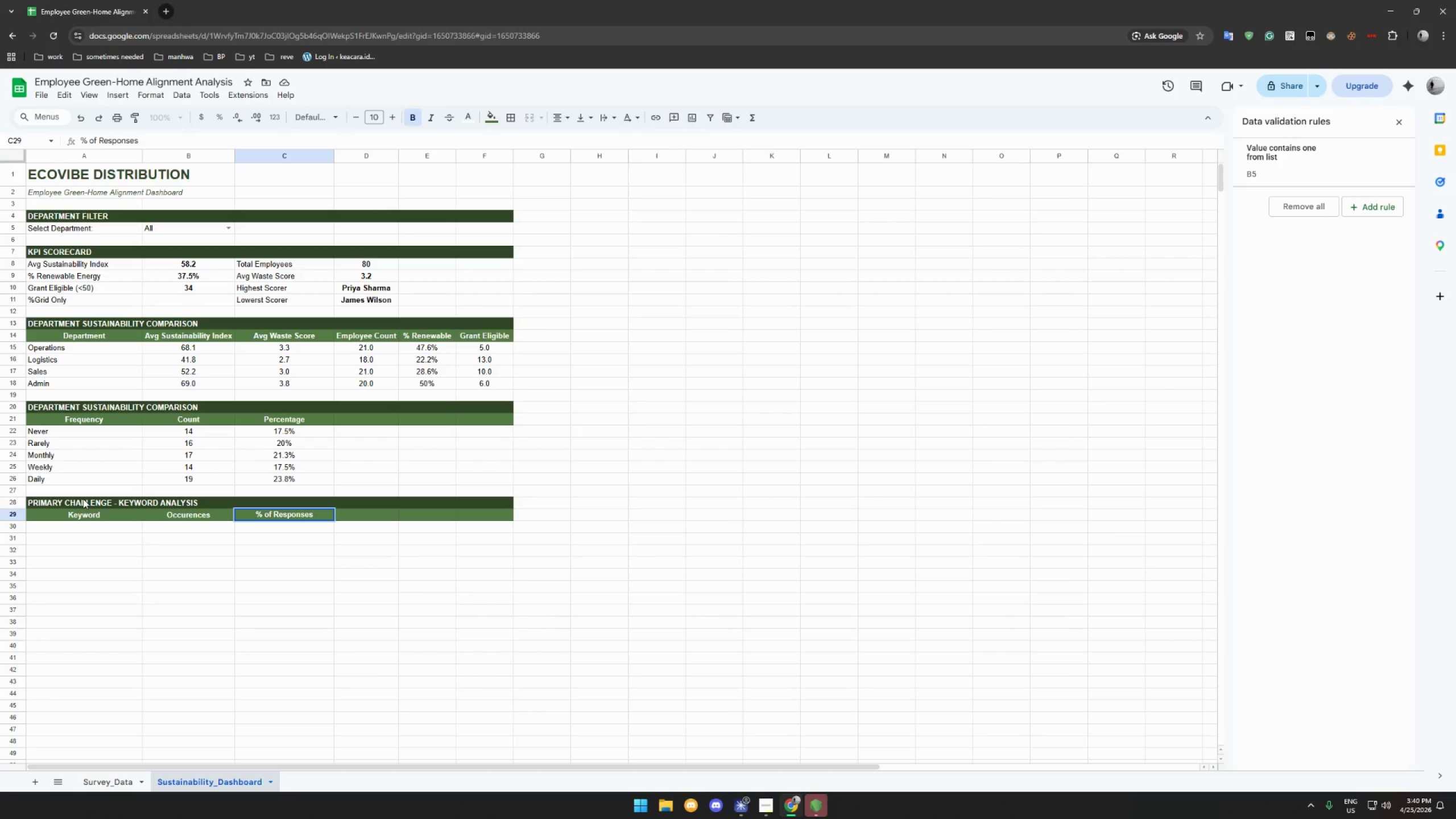 
left_click([109, 543])
 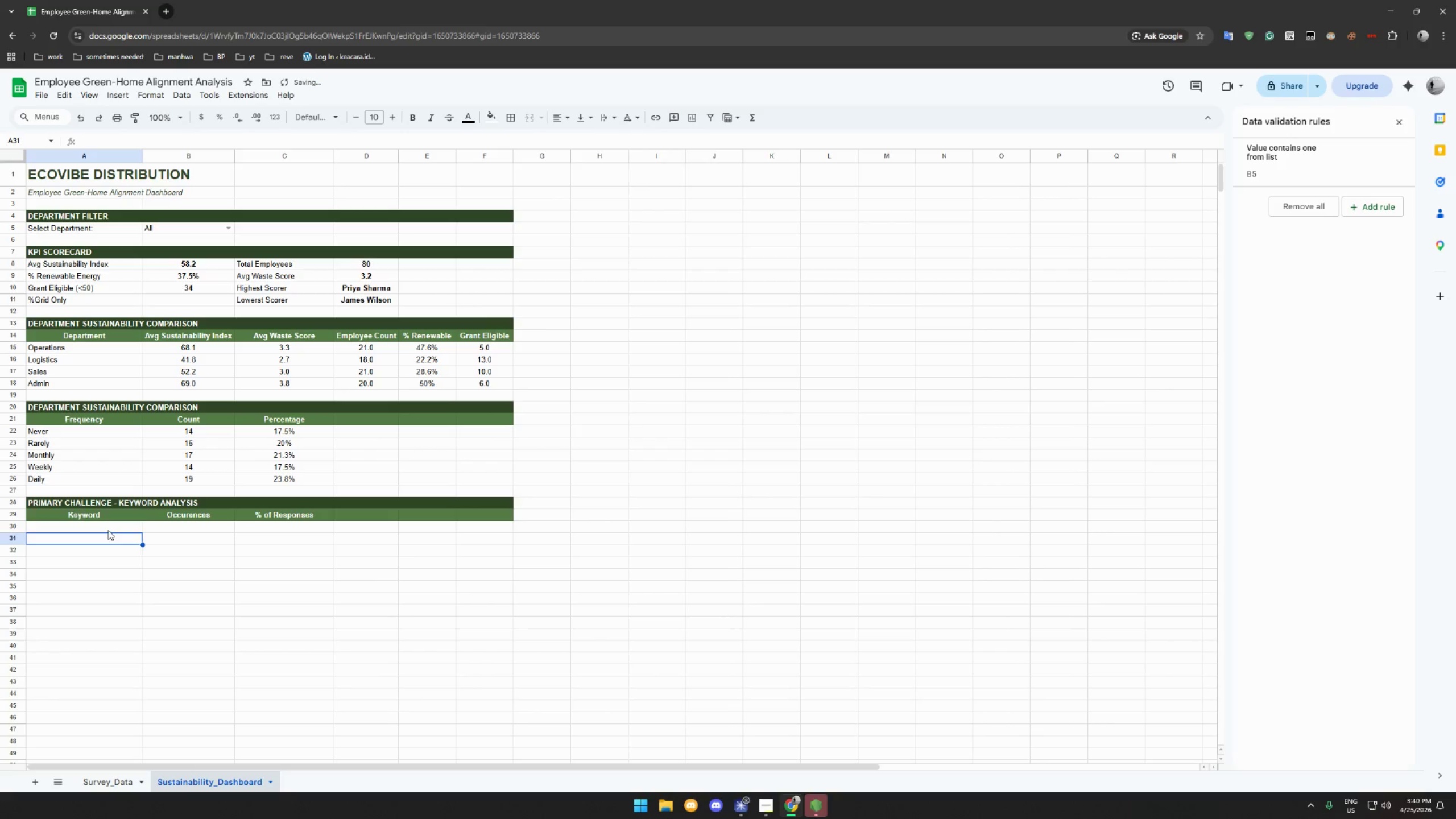 
left_click([108, 530])
 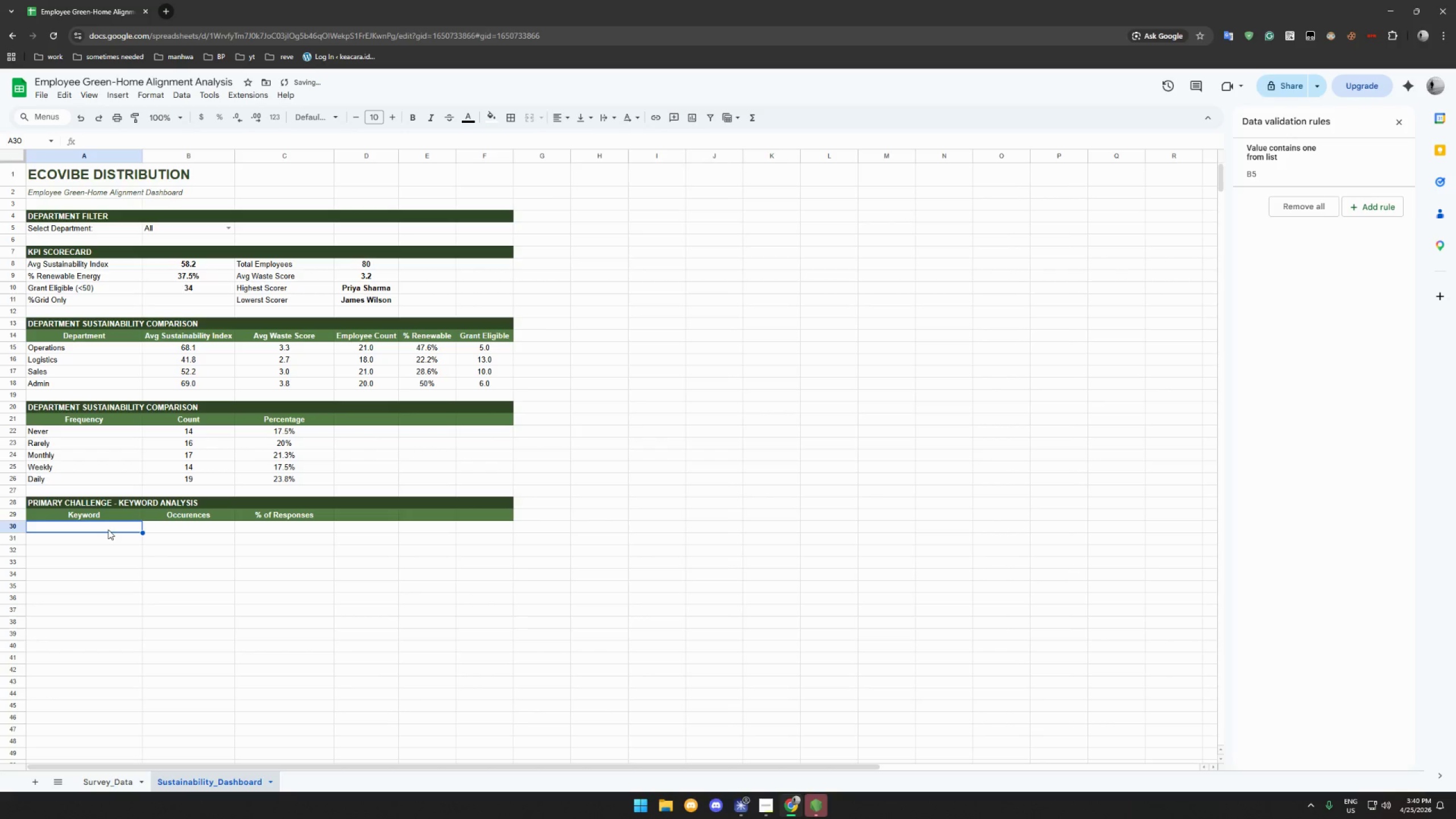 
type(Composting)
 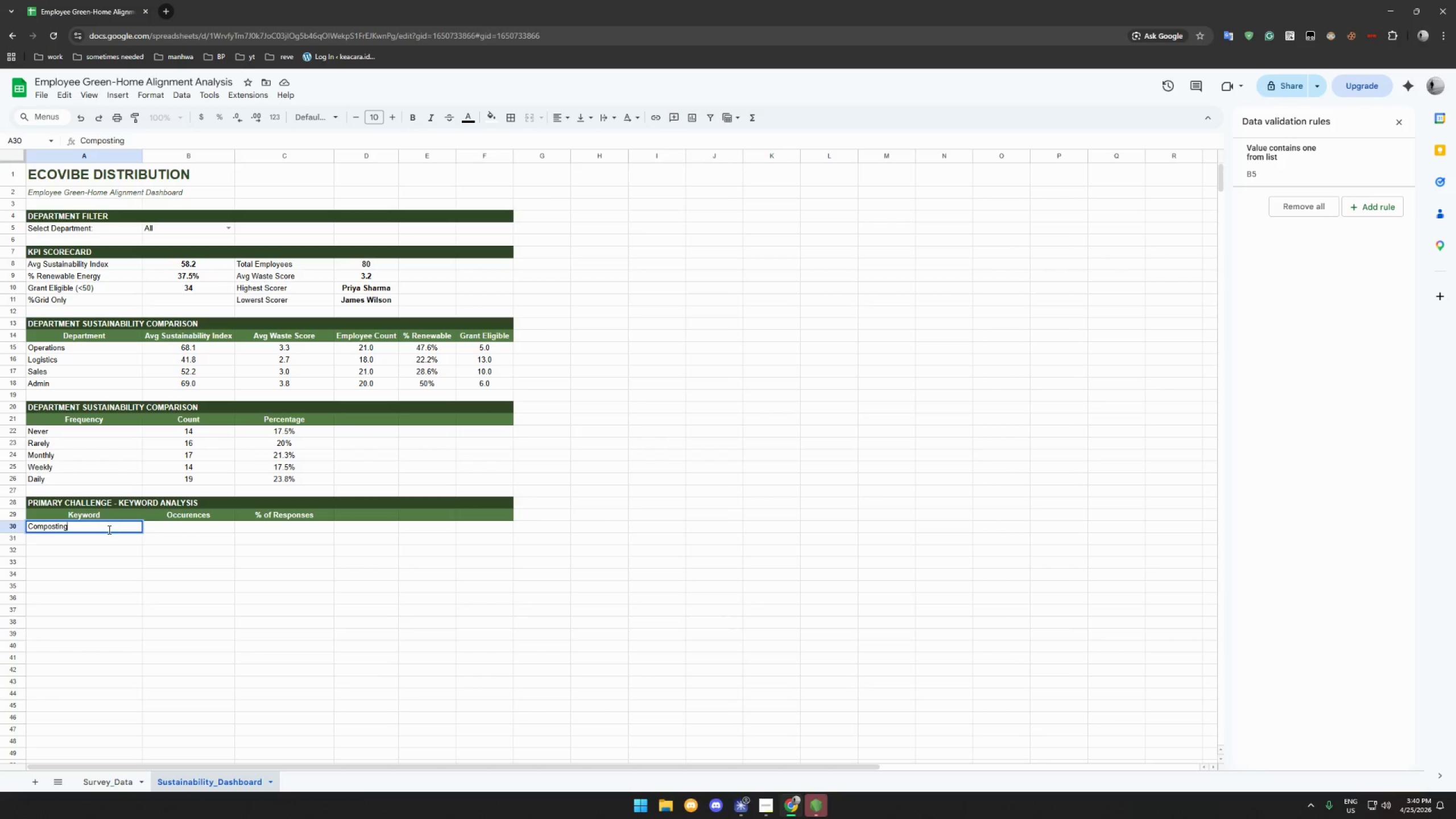 
key(Enter)
 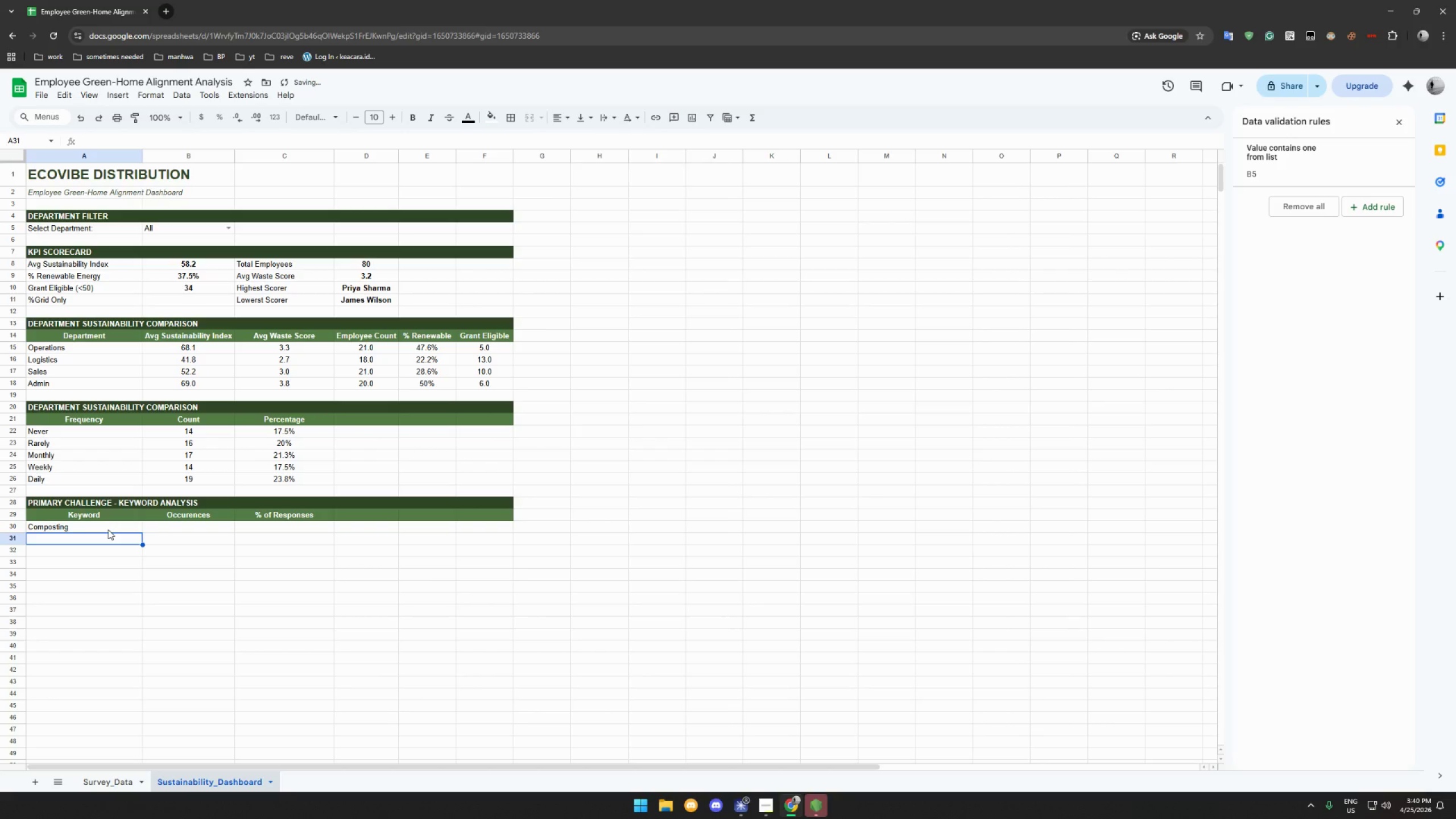 
type(Electricity)
 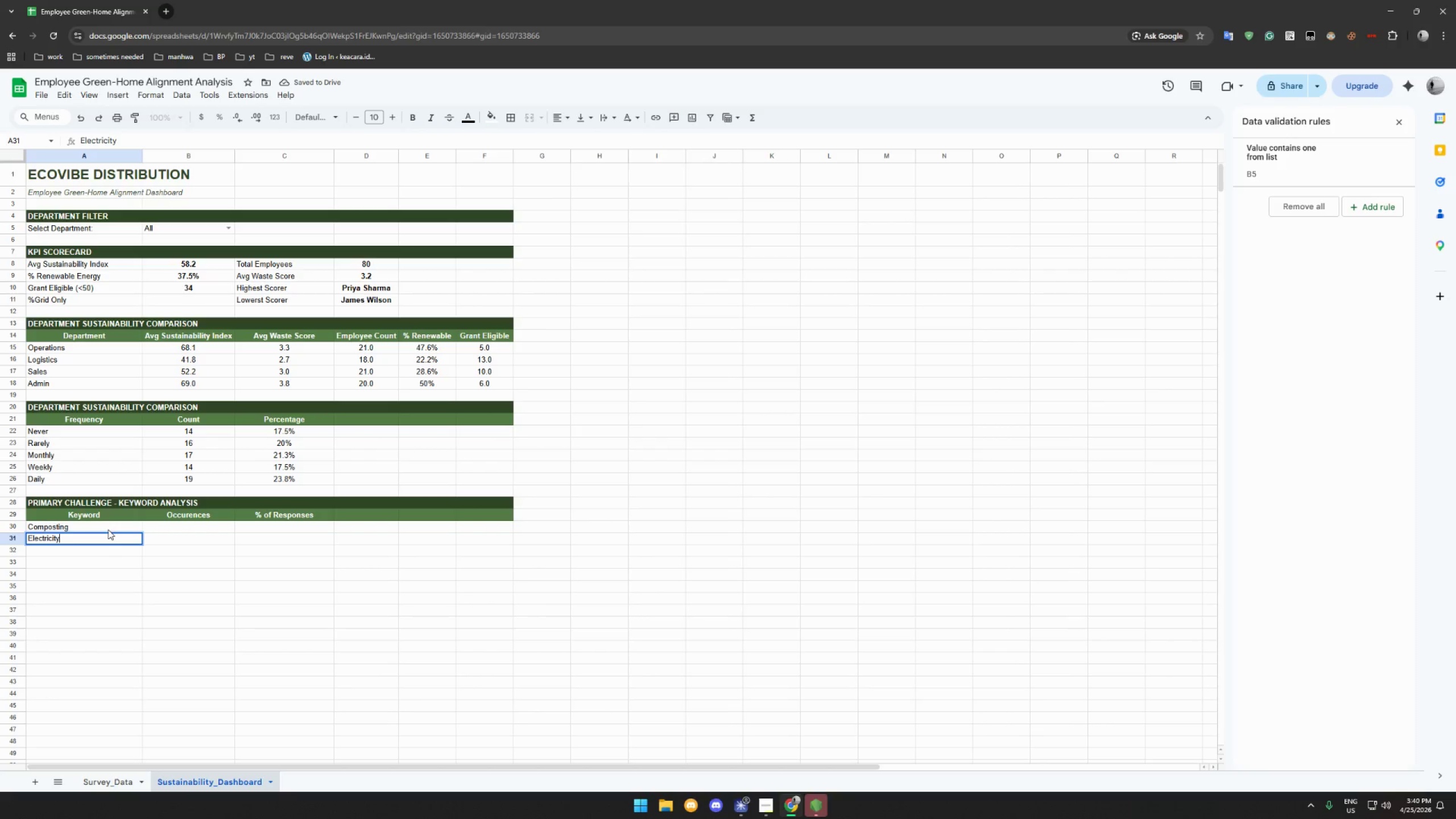 
key(Enter)
 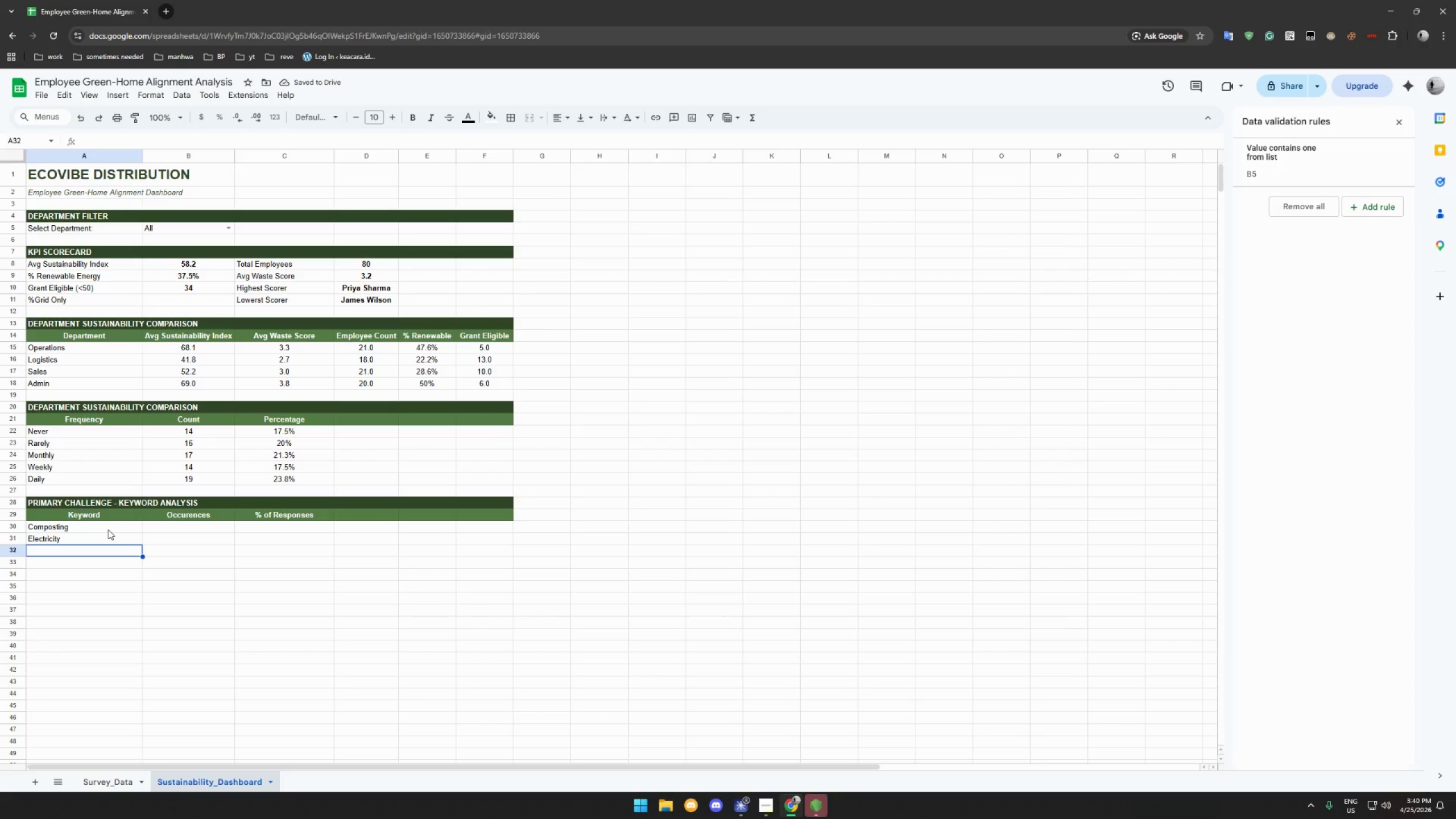 
wait(6.52)
 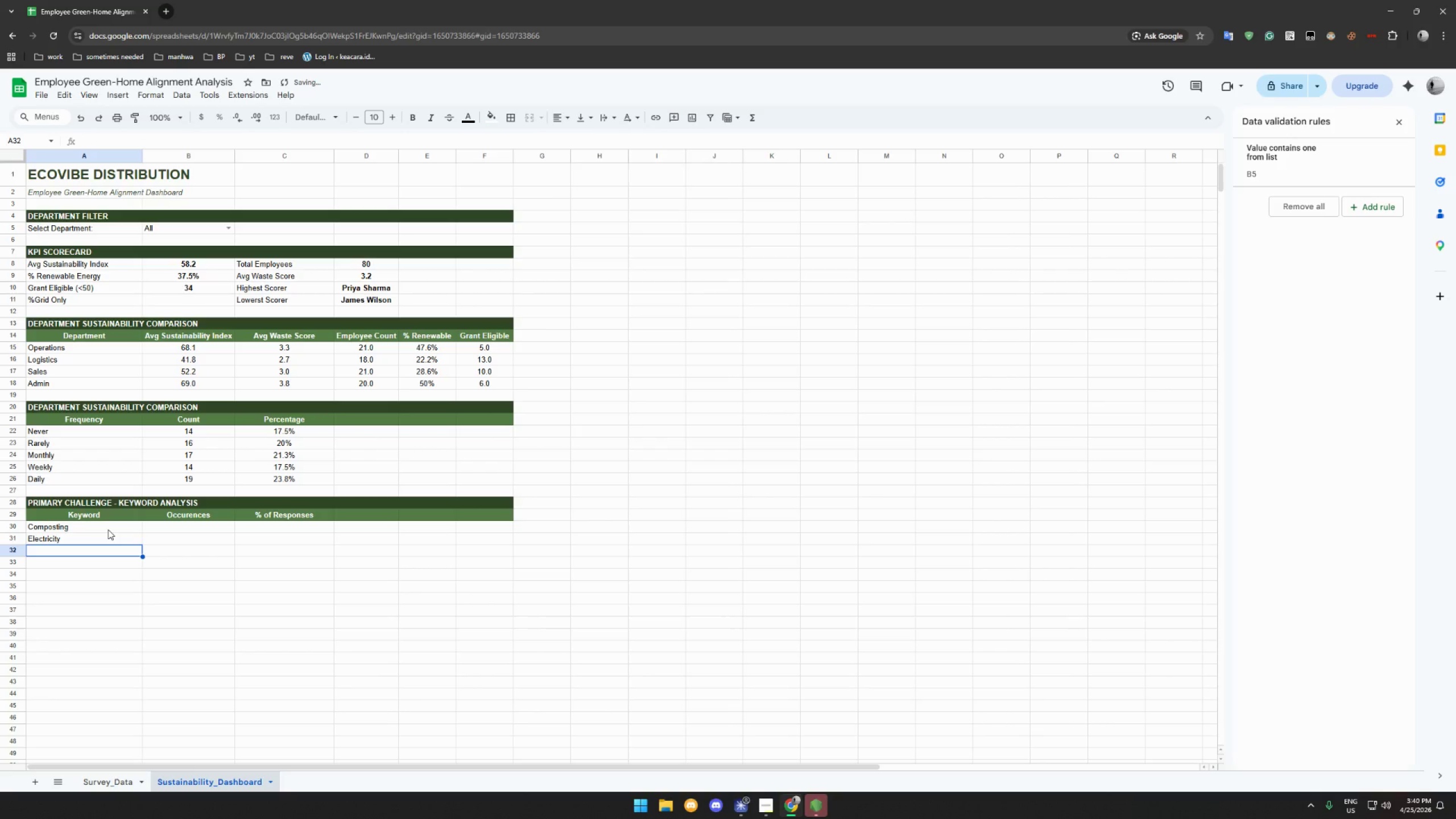 
left_click([181, 431])
 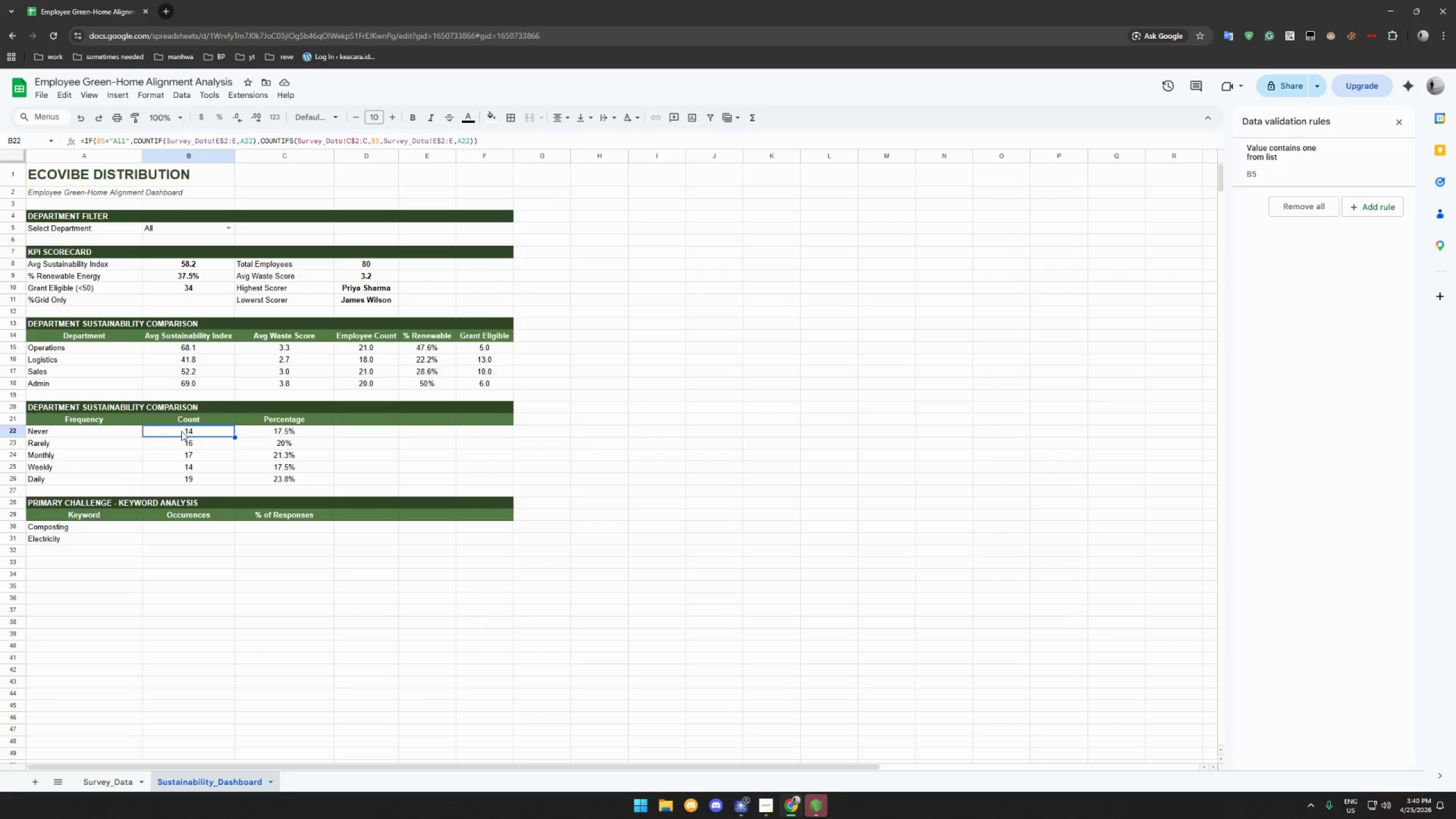 
wait(6.34)
 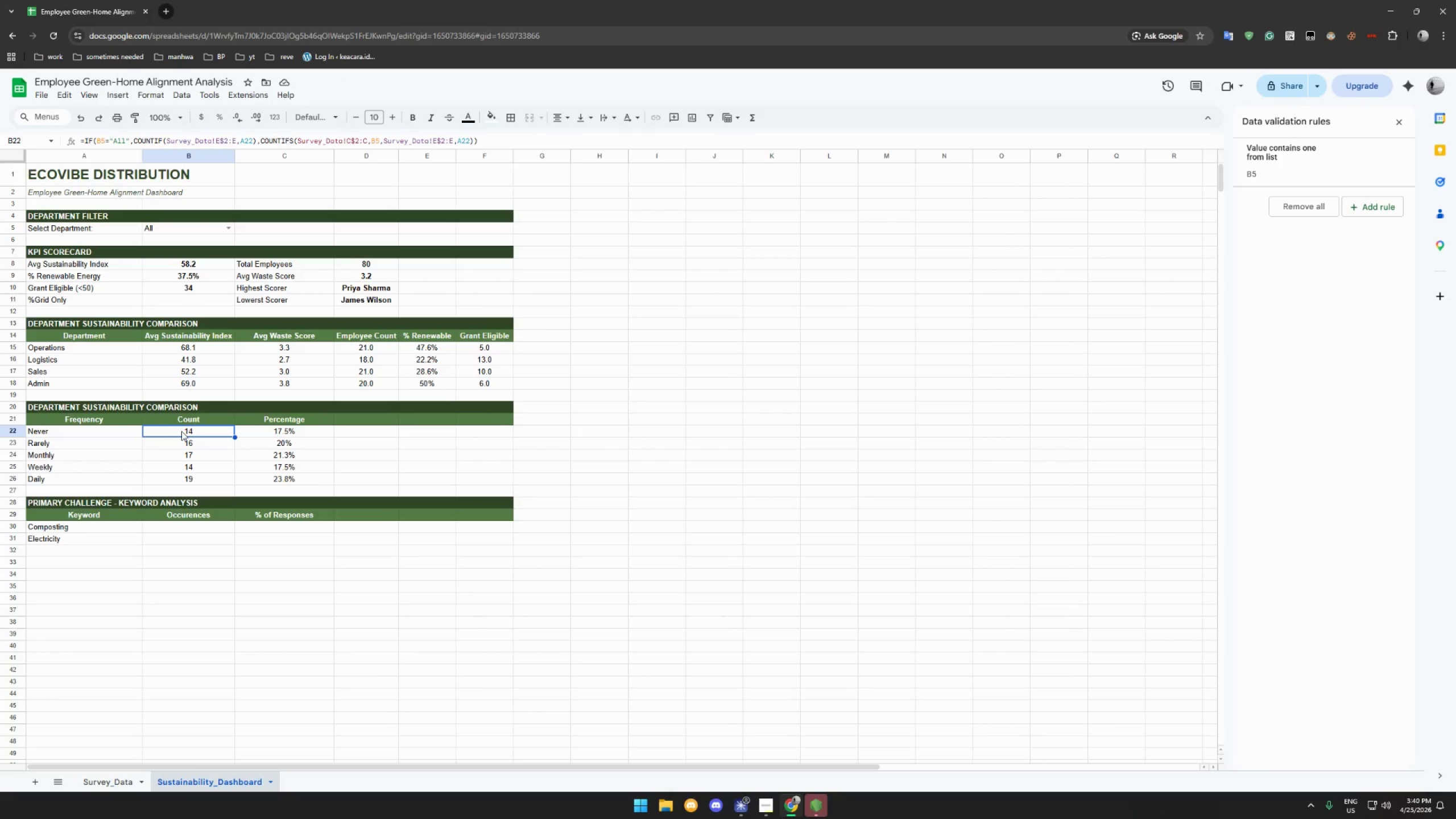 
left_click([185, 442])
 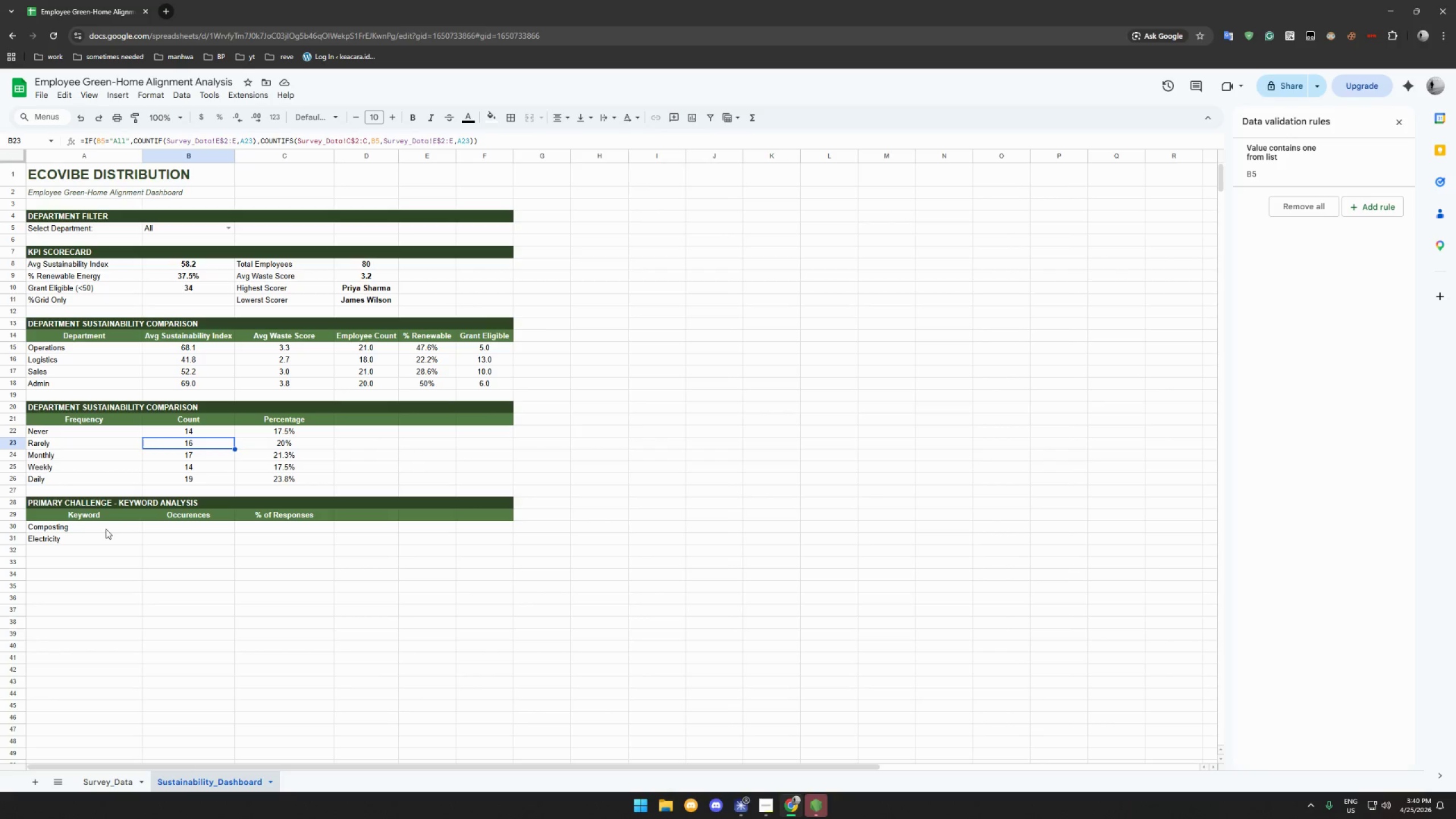 
left_click([102, 547])
 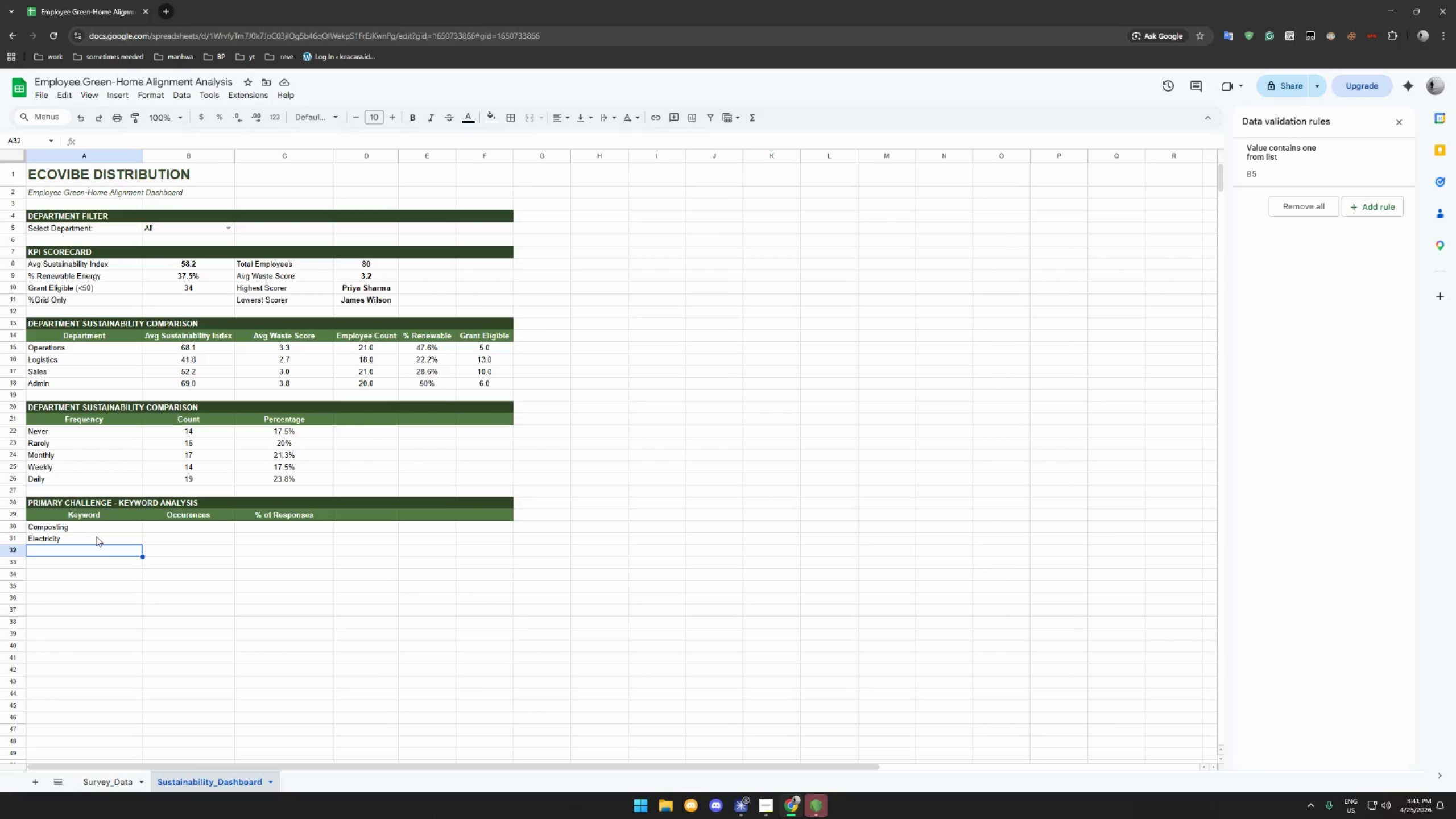 
type(Plastic)
 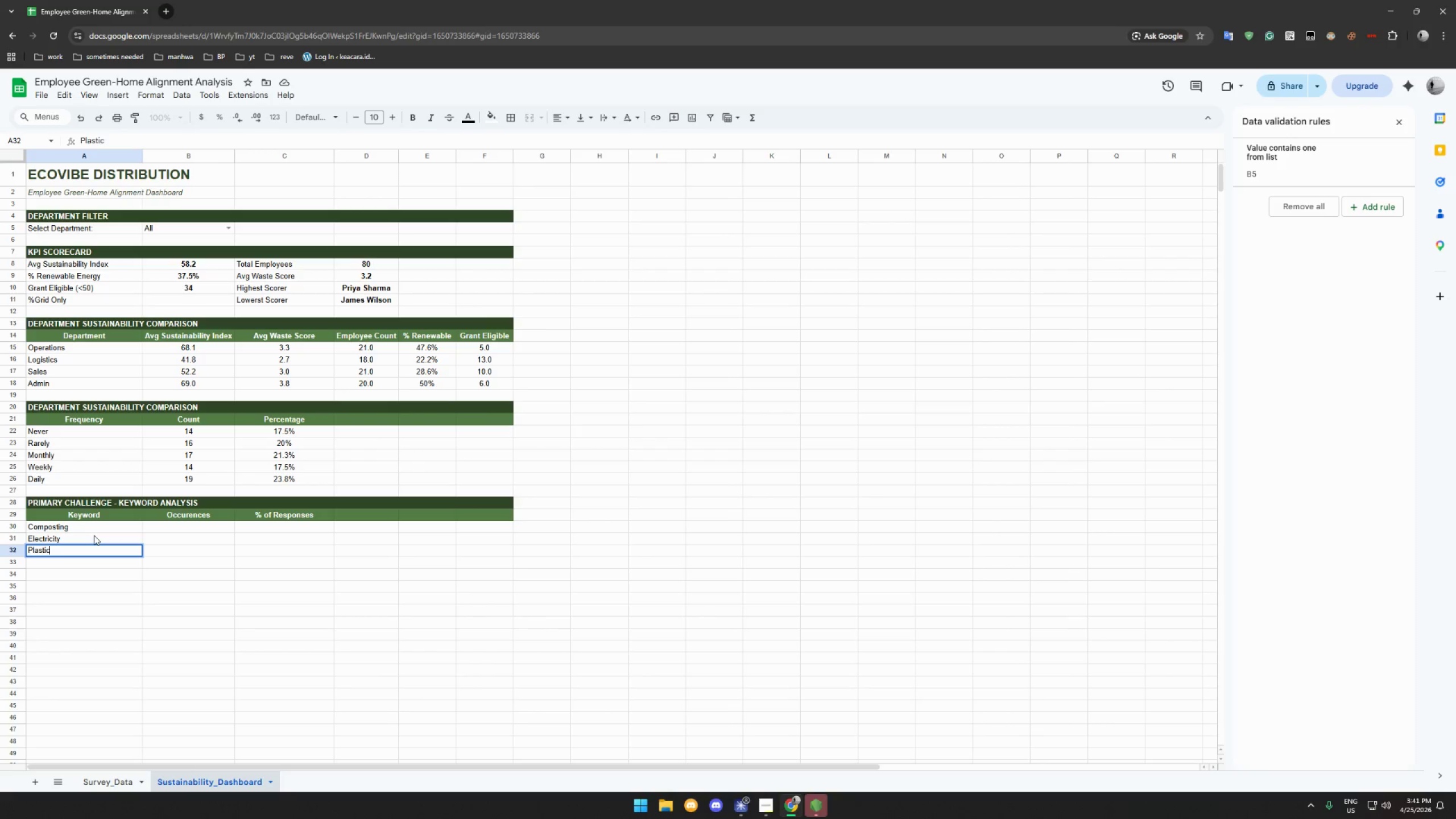 
key(Enter)
 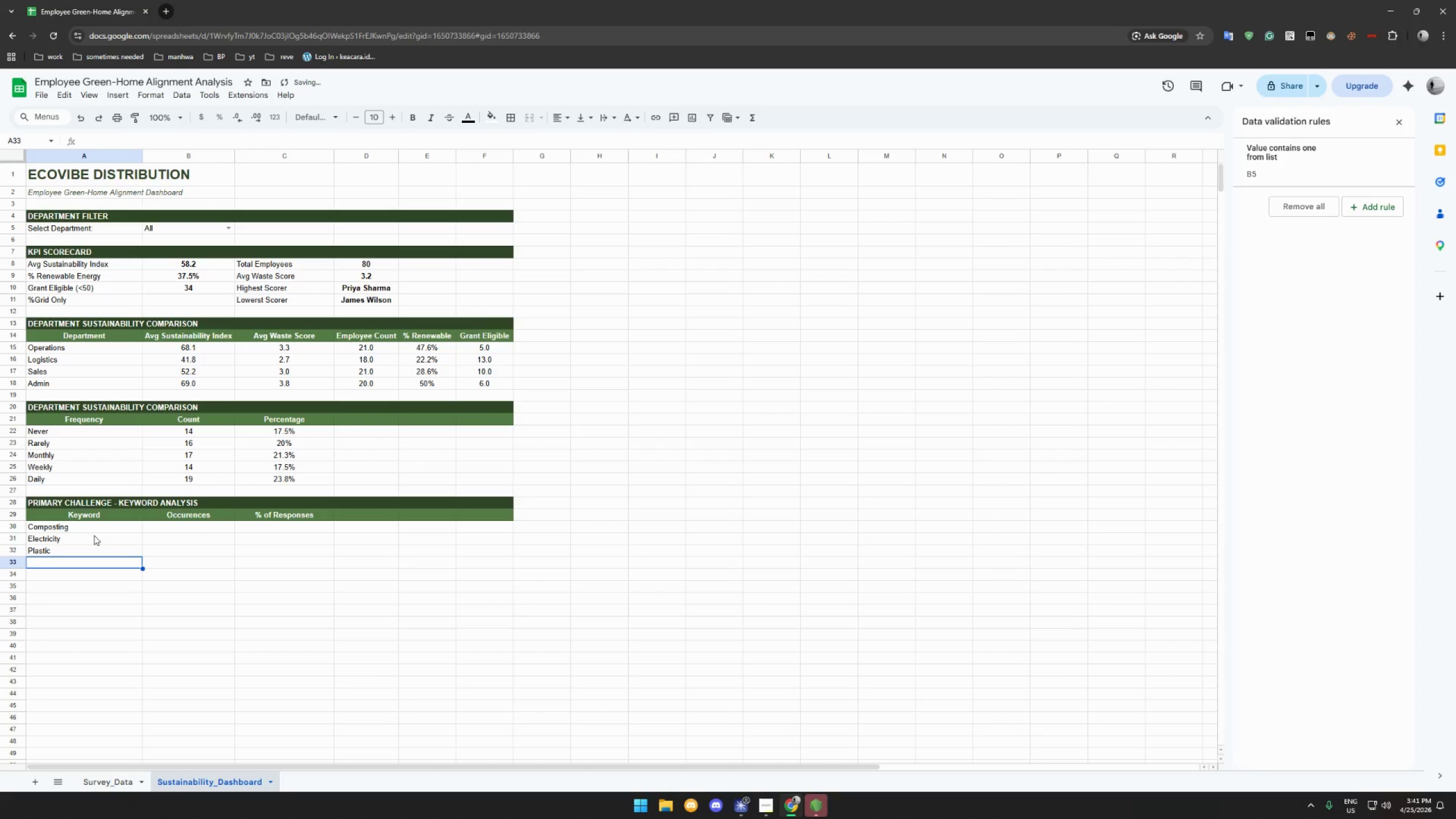 
type(Recycling)
 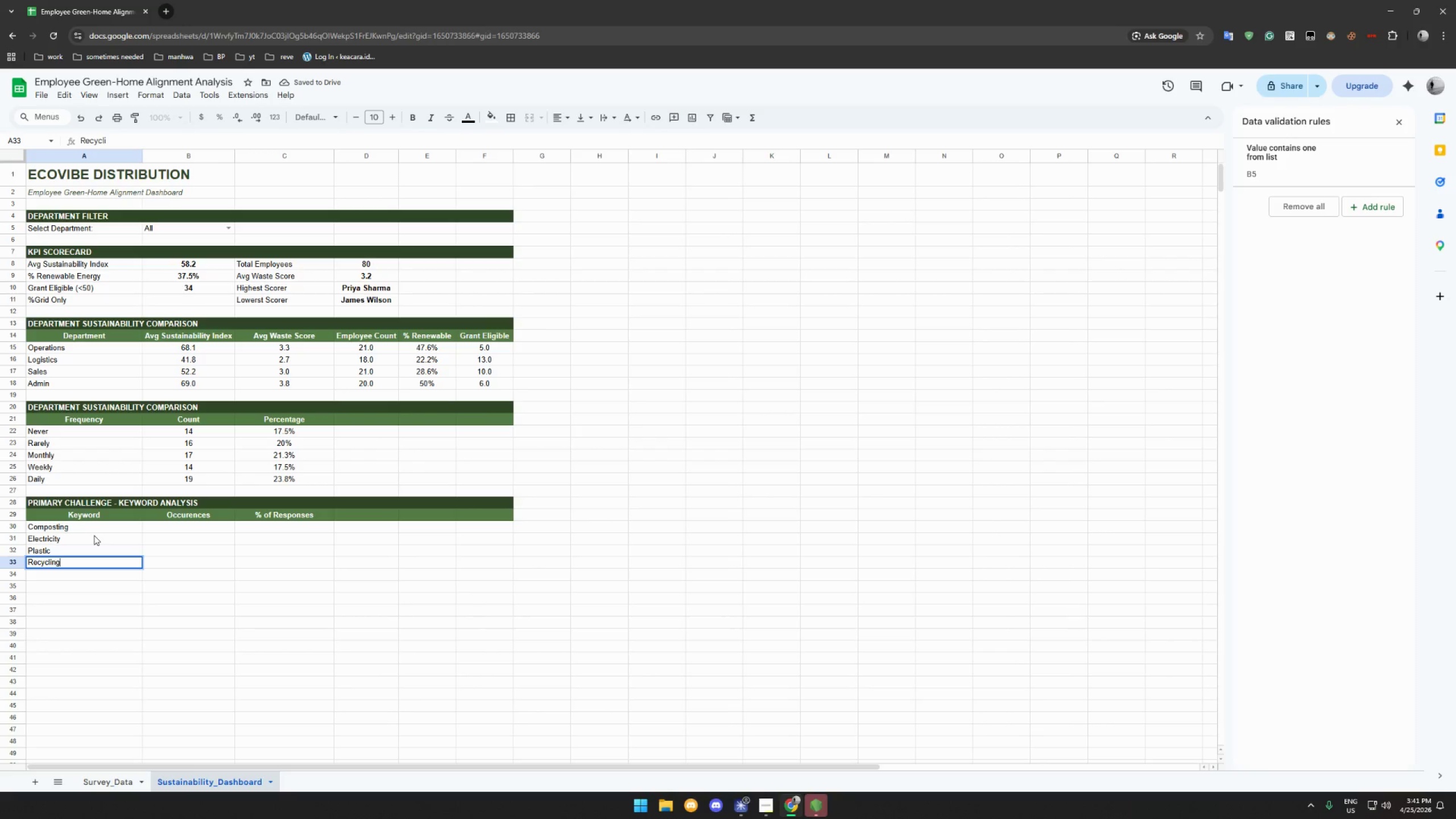 
key(Enter)
 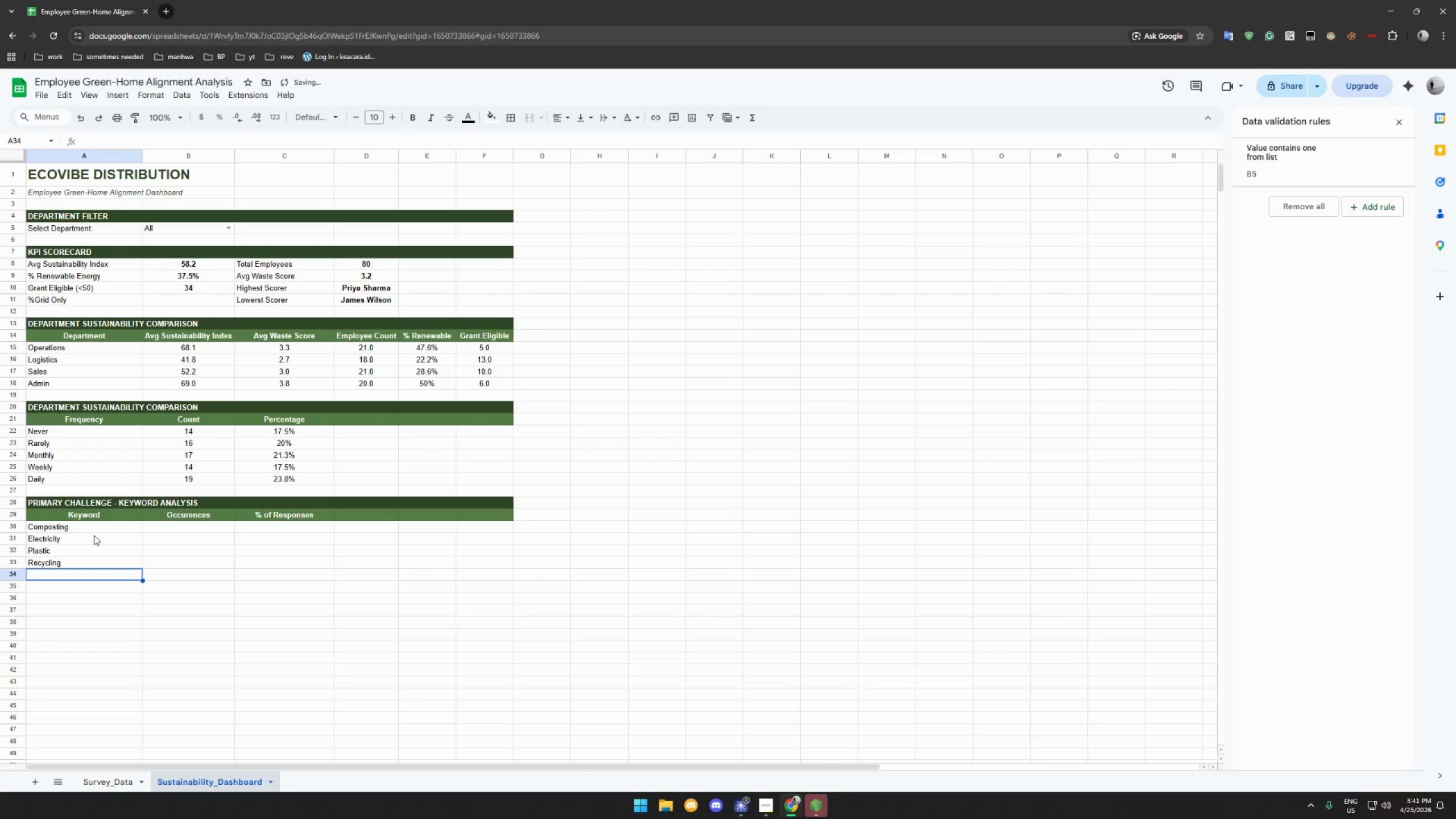 
type(Heating)
 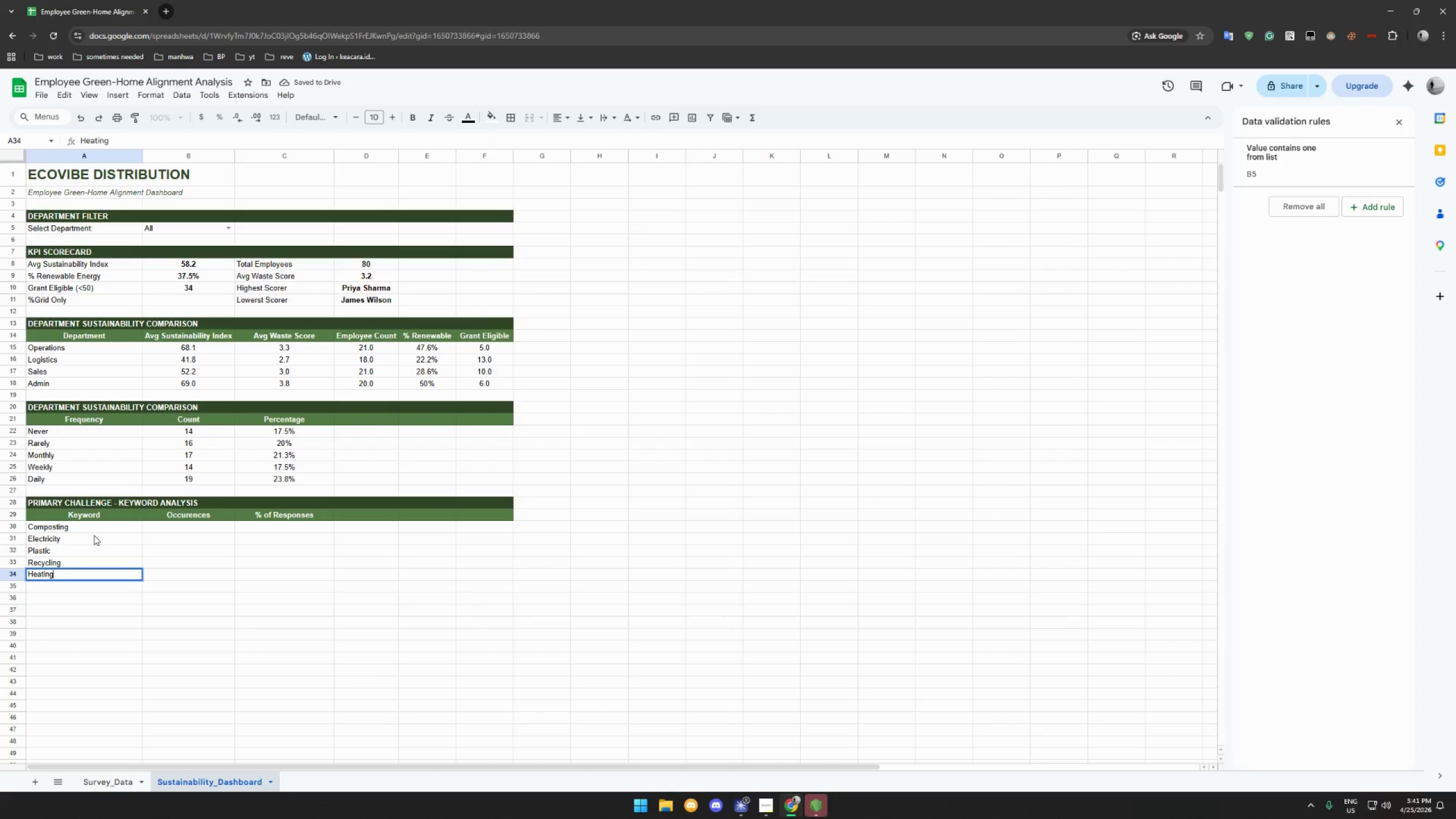 
key(Enter)
 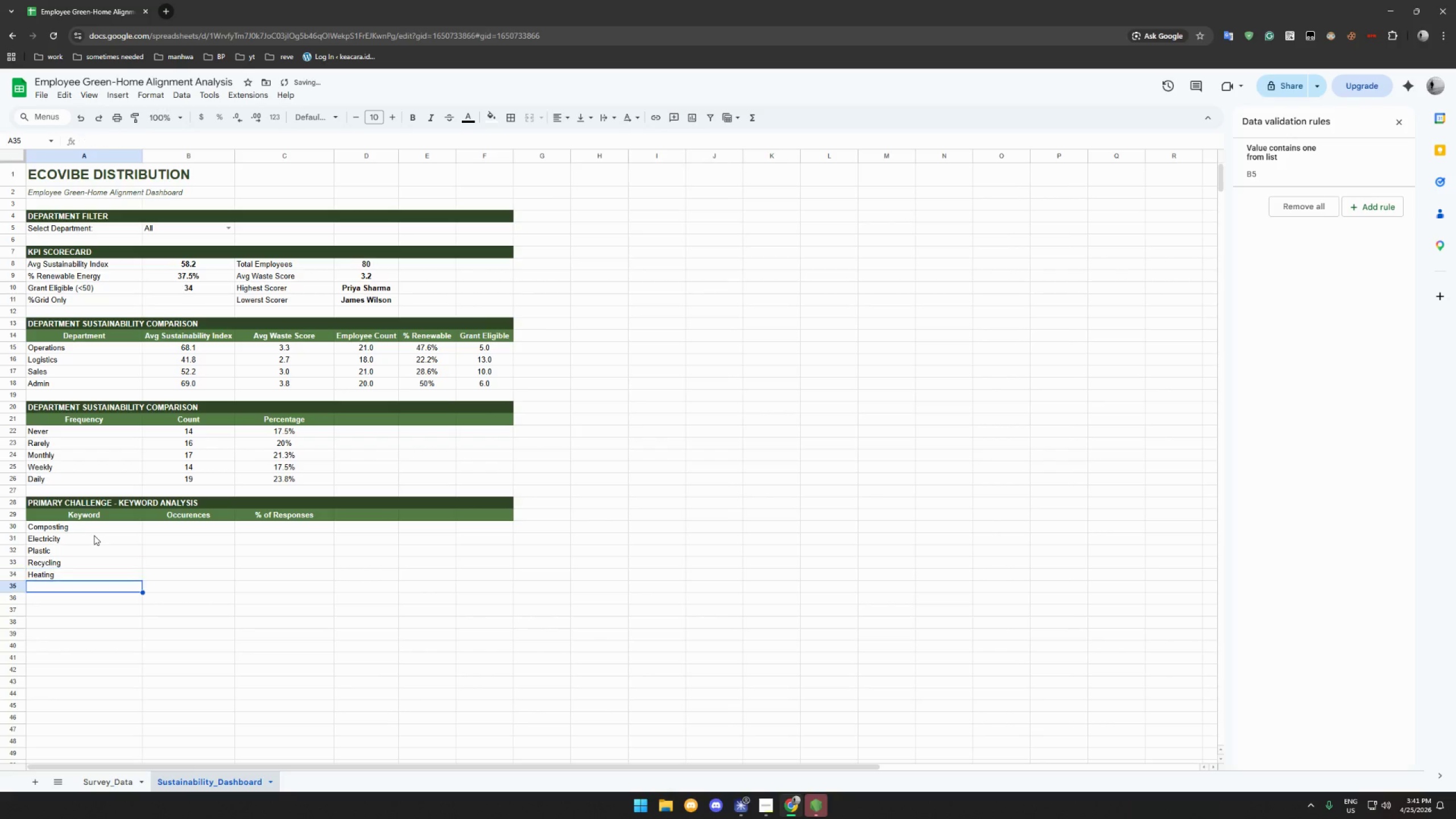 
type(E-Wasti)
key(Backspace)
type(e)
 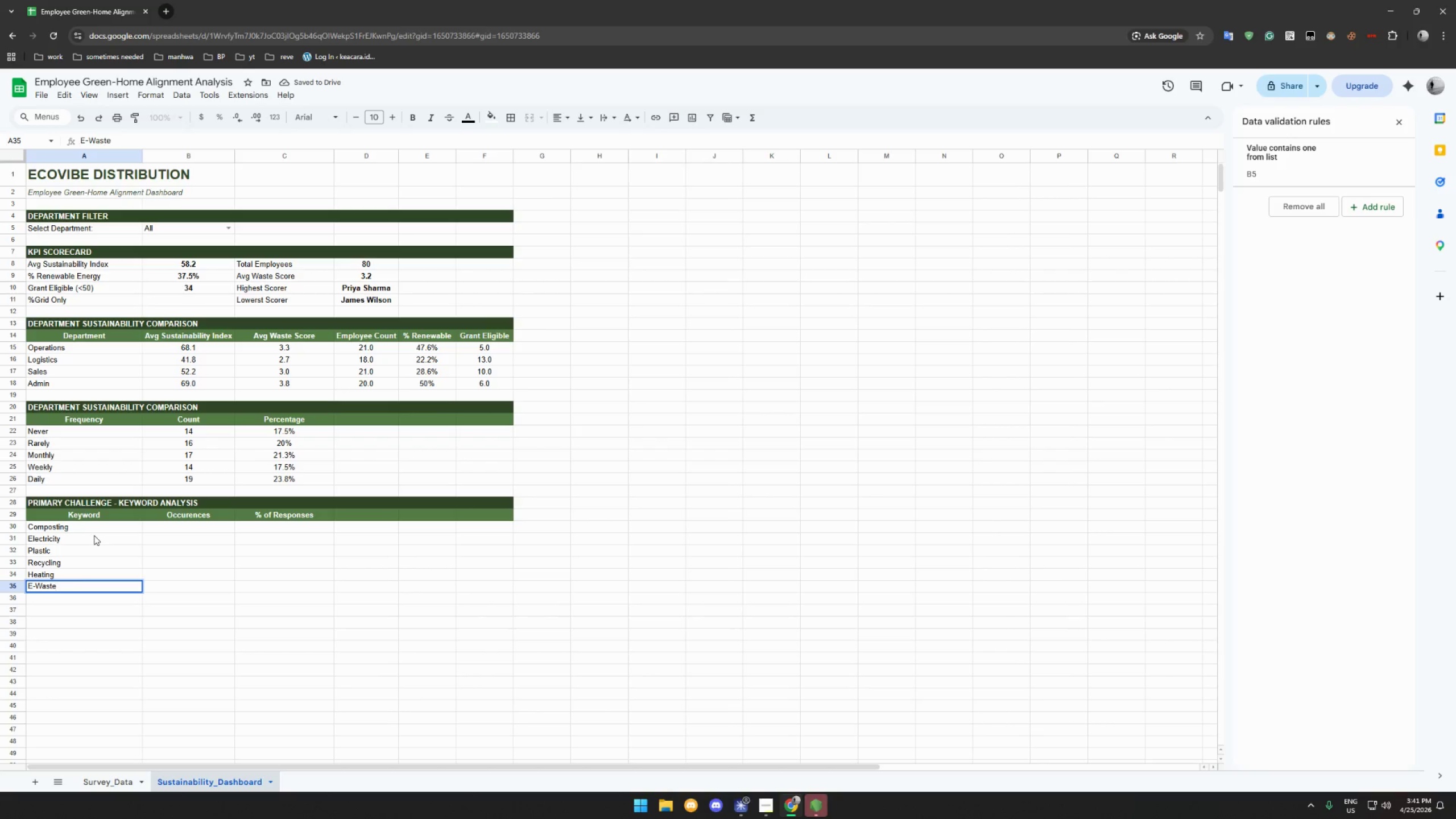 
left_click([216, 523])
 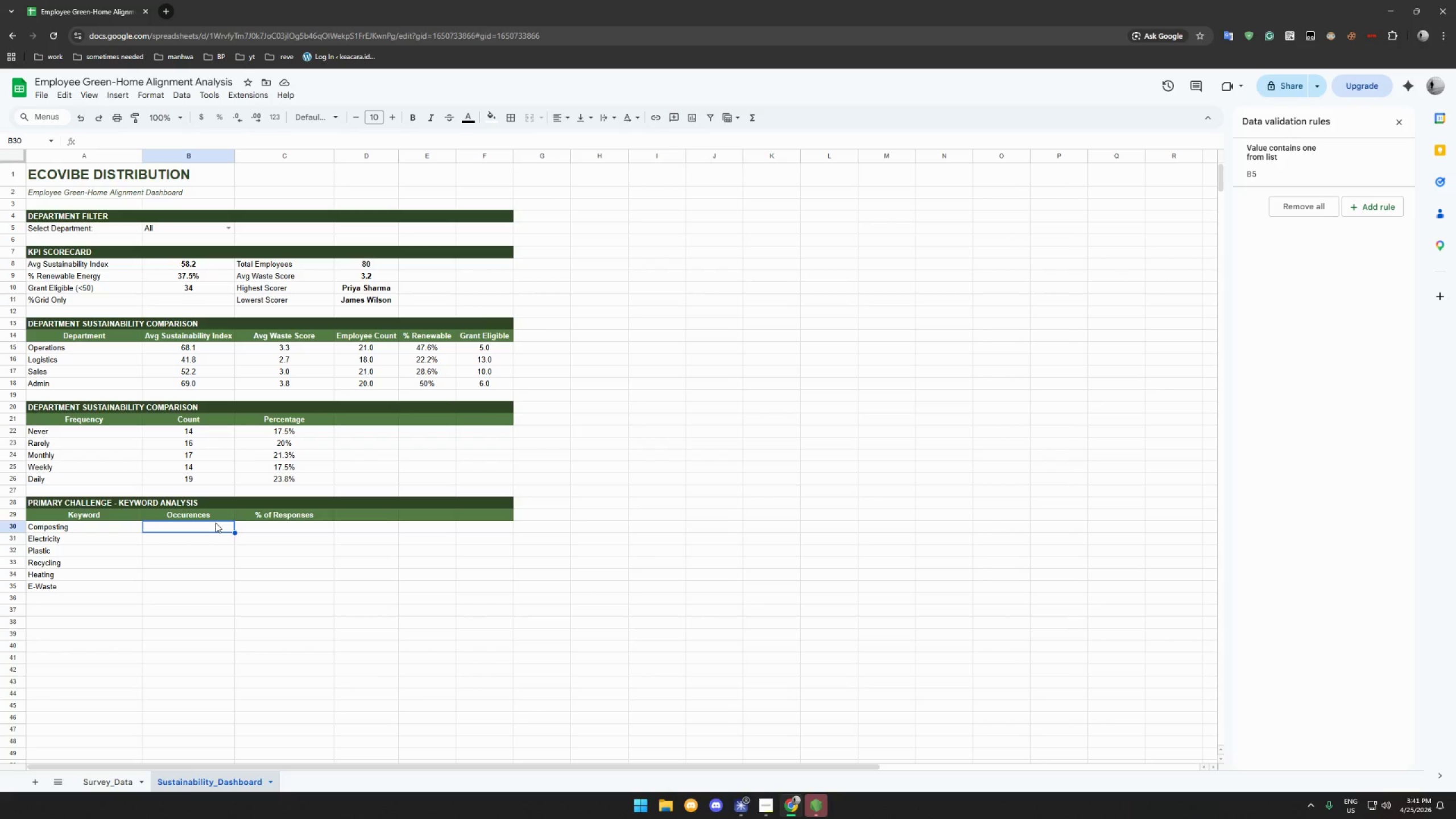 
wait(18.92)
 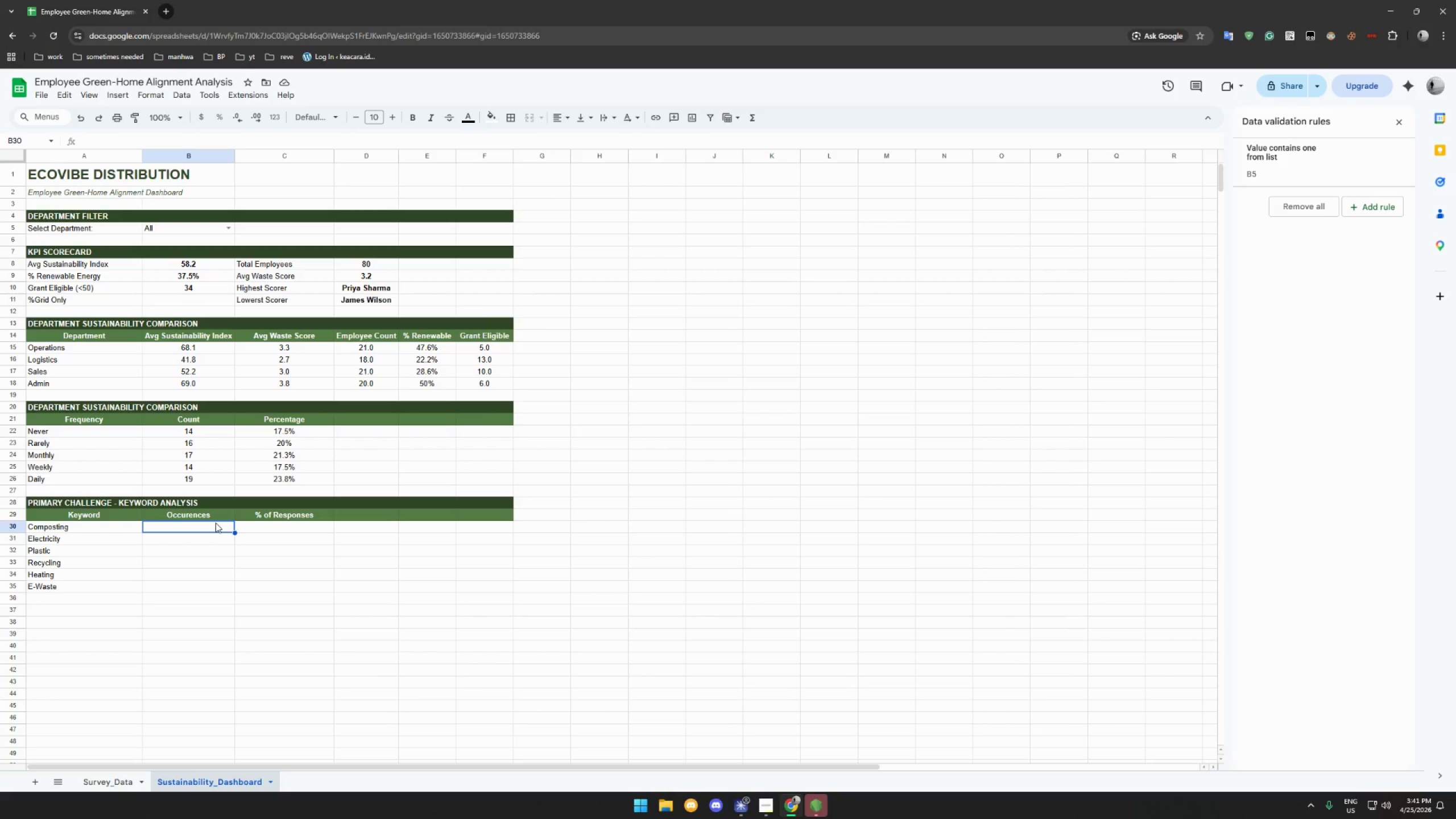 
type(=if(b5")
key(Backspace)
type(=)
key(Backspace)
key(Backspace)
key(Backspace)
key(Backspace)
key(Backspace)
key(Backspace)
type(IF(B5="All",SUMPROT)
key(Backspace)
type(DUCT ()
key(Backspace)
key(Backspace)
type((--ISNUMBER(SEARCH("Composting")
 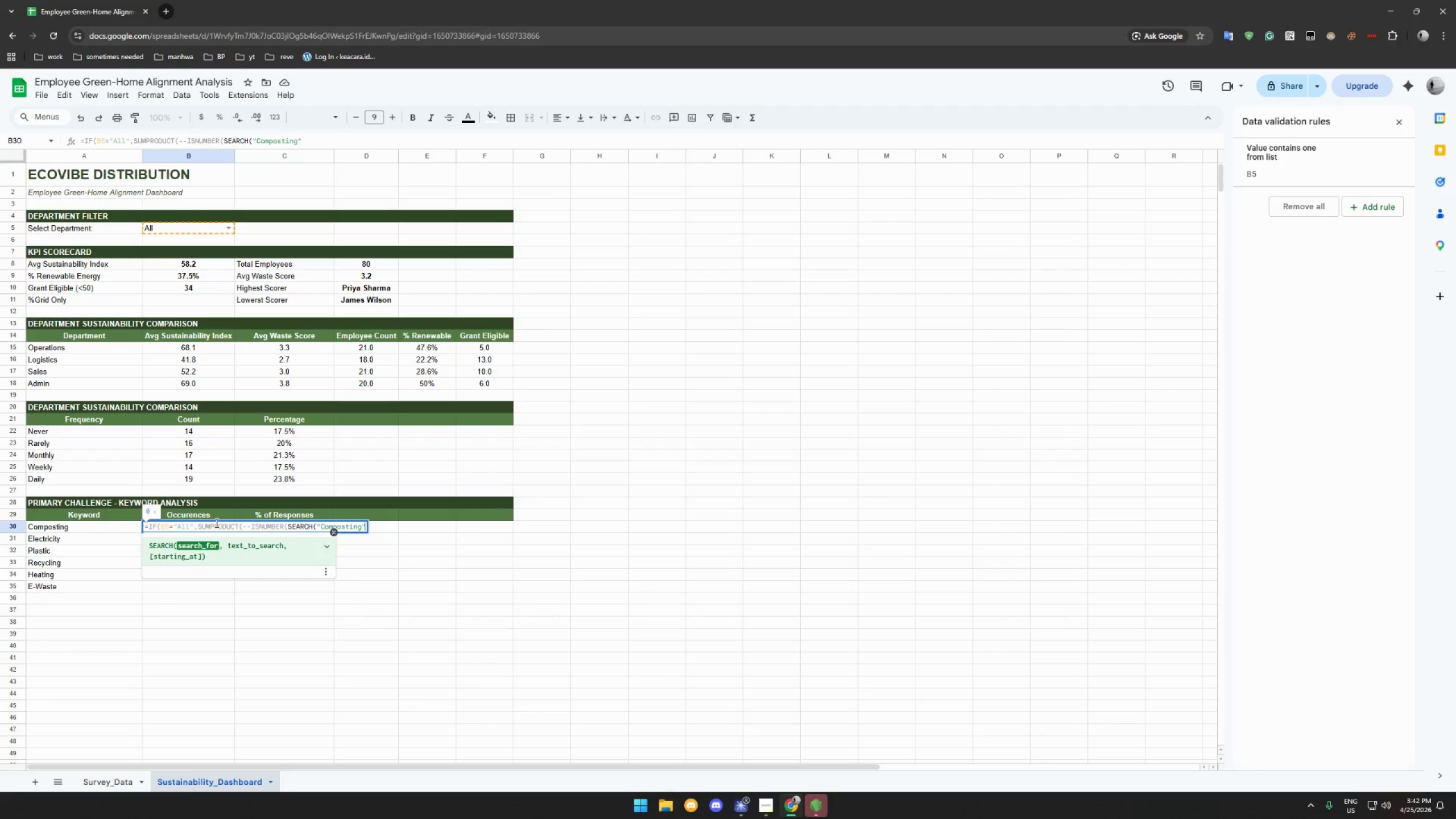 
type(,LOWER(Survey_Data!)
 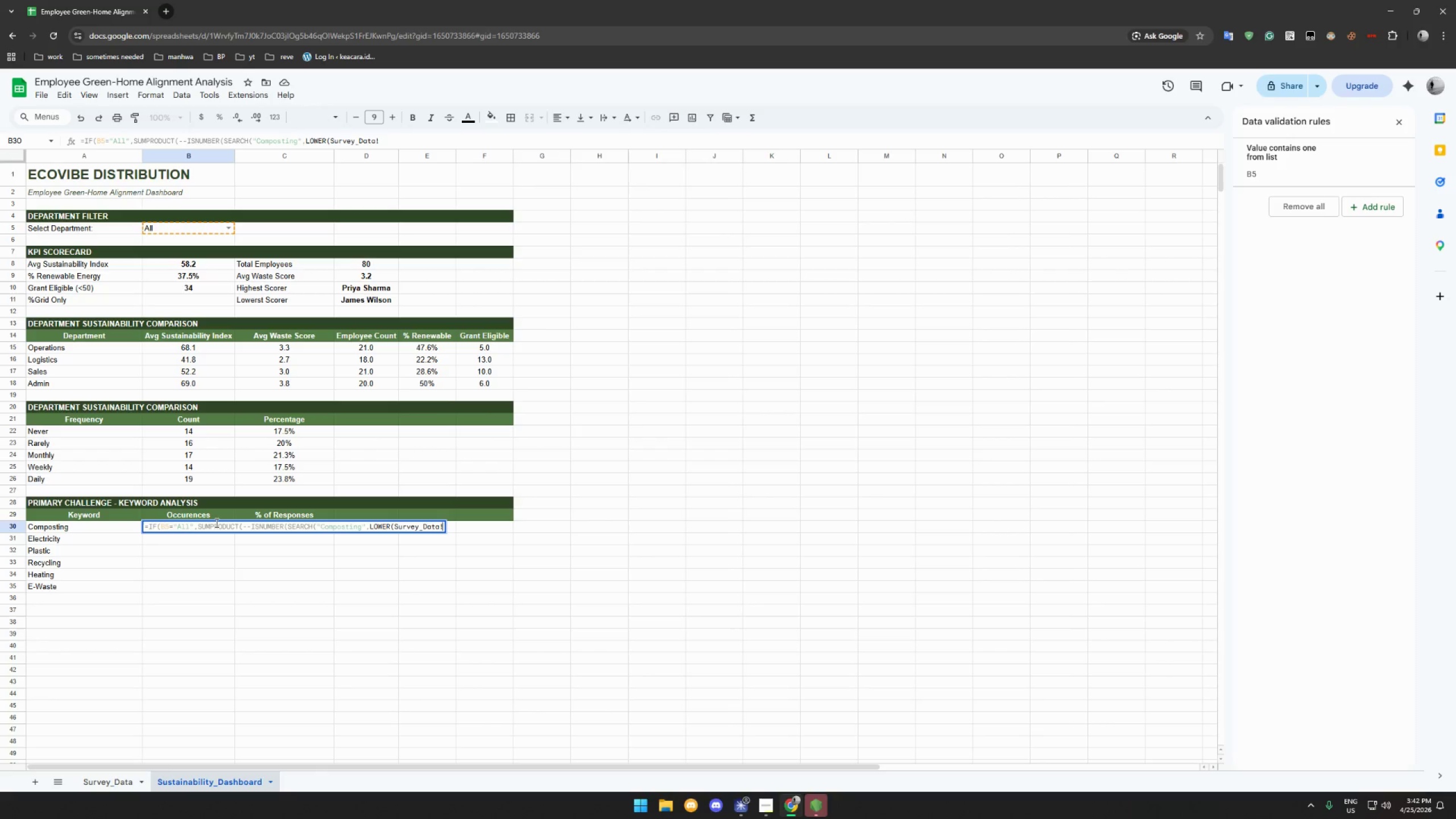 
type(G$2:G)
 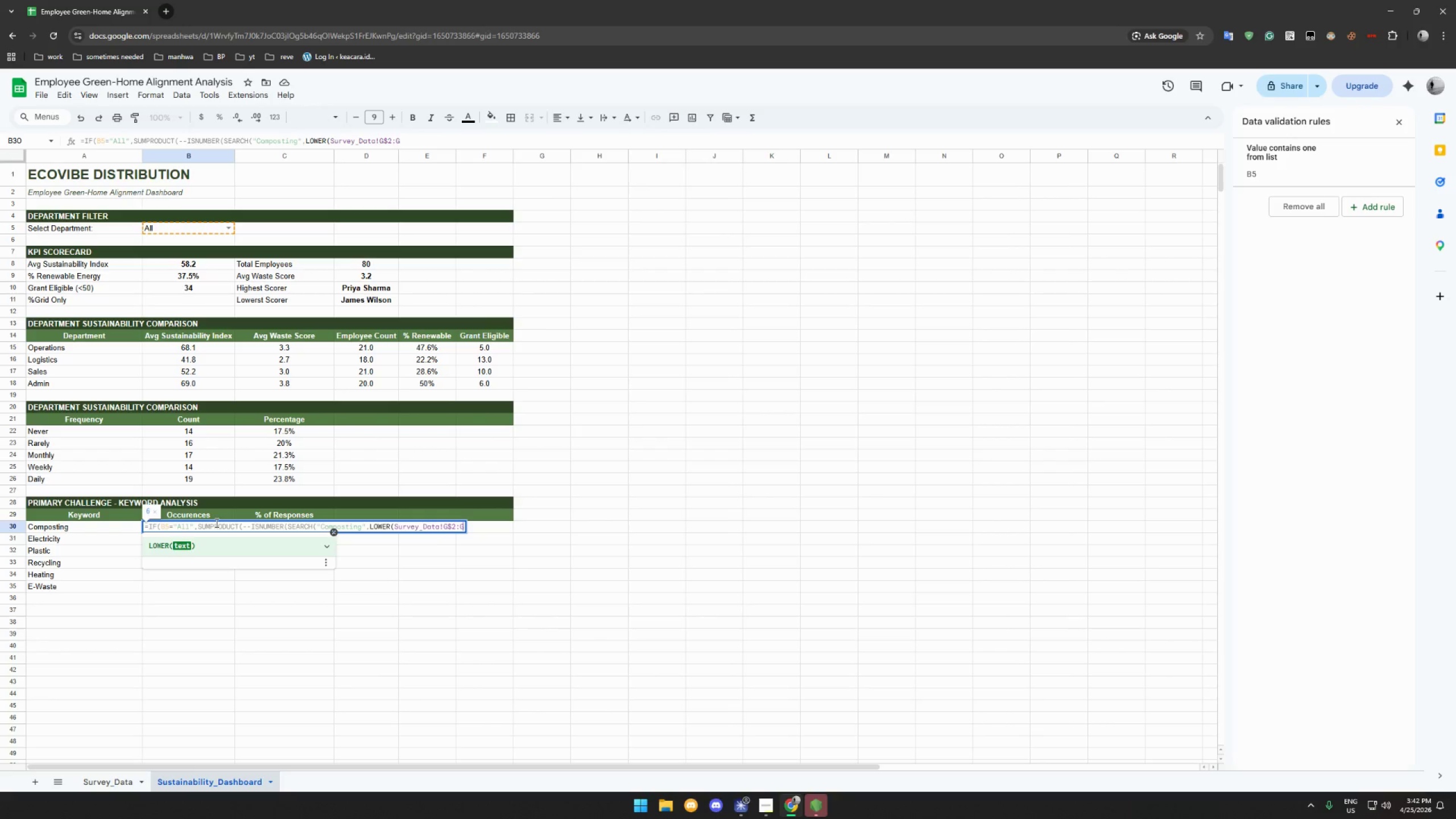 
type()))))
 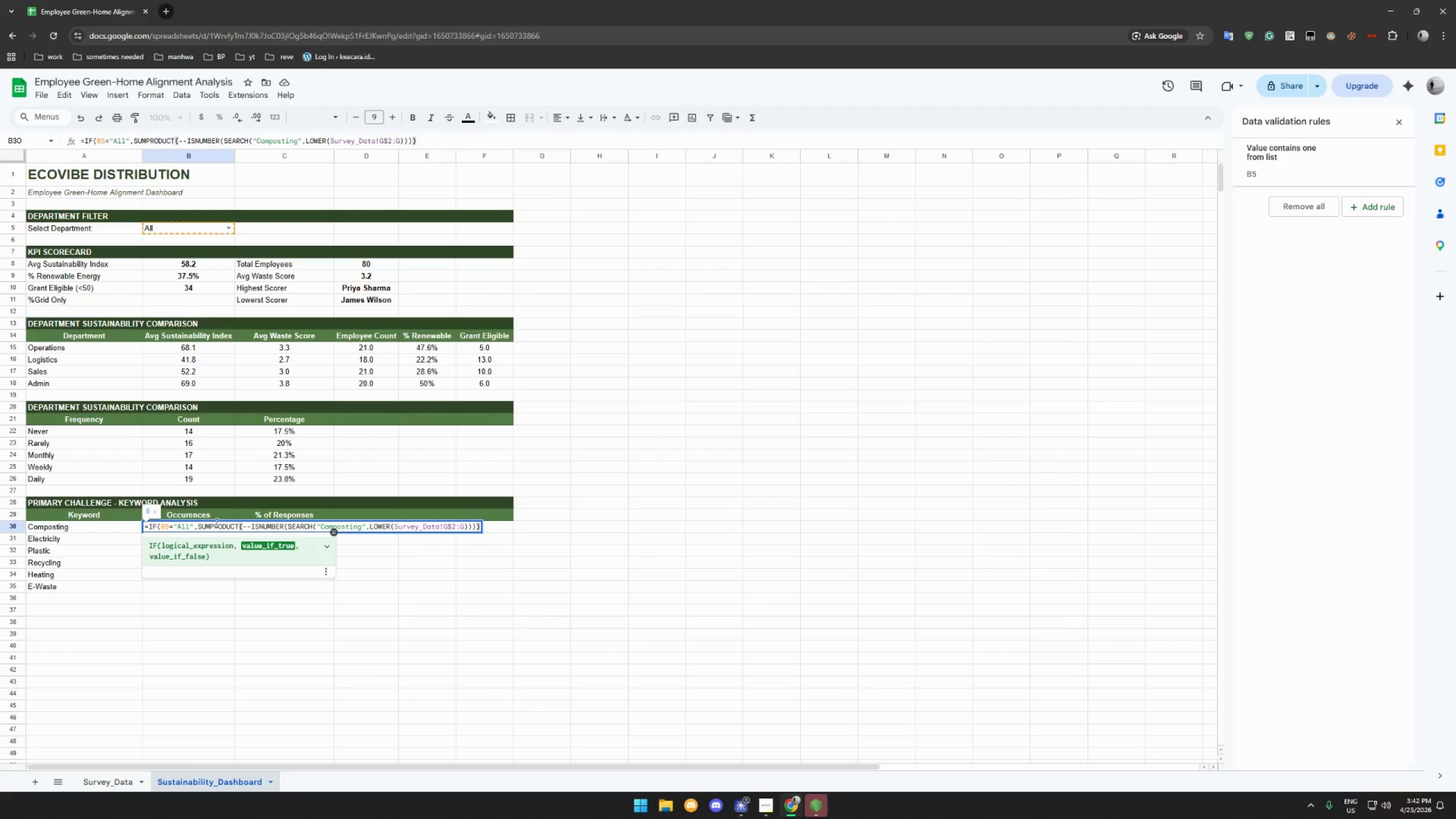 
type(,SUMPRODUCT((Survey_Data!)
 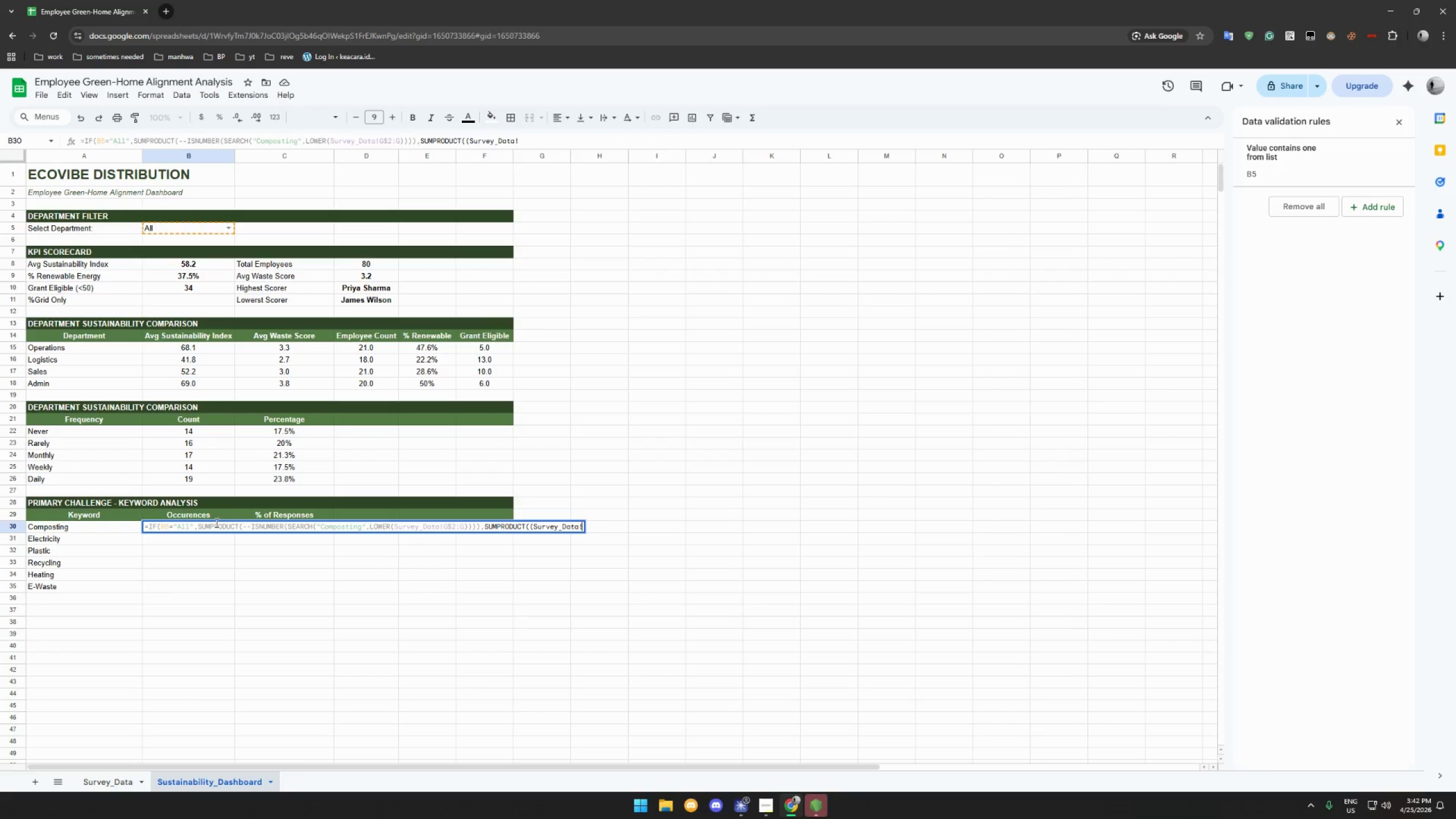 
type(C$2:C)
 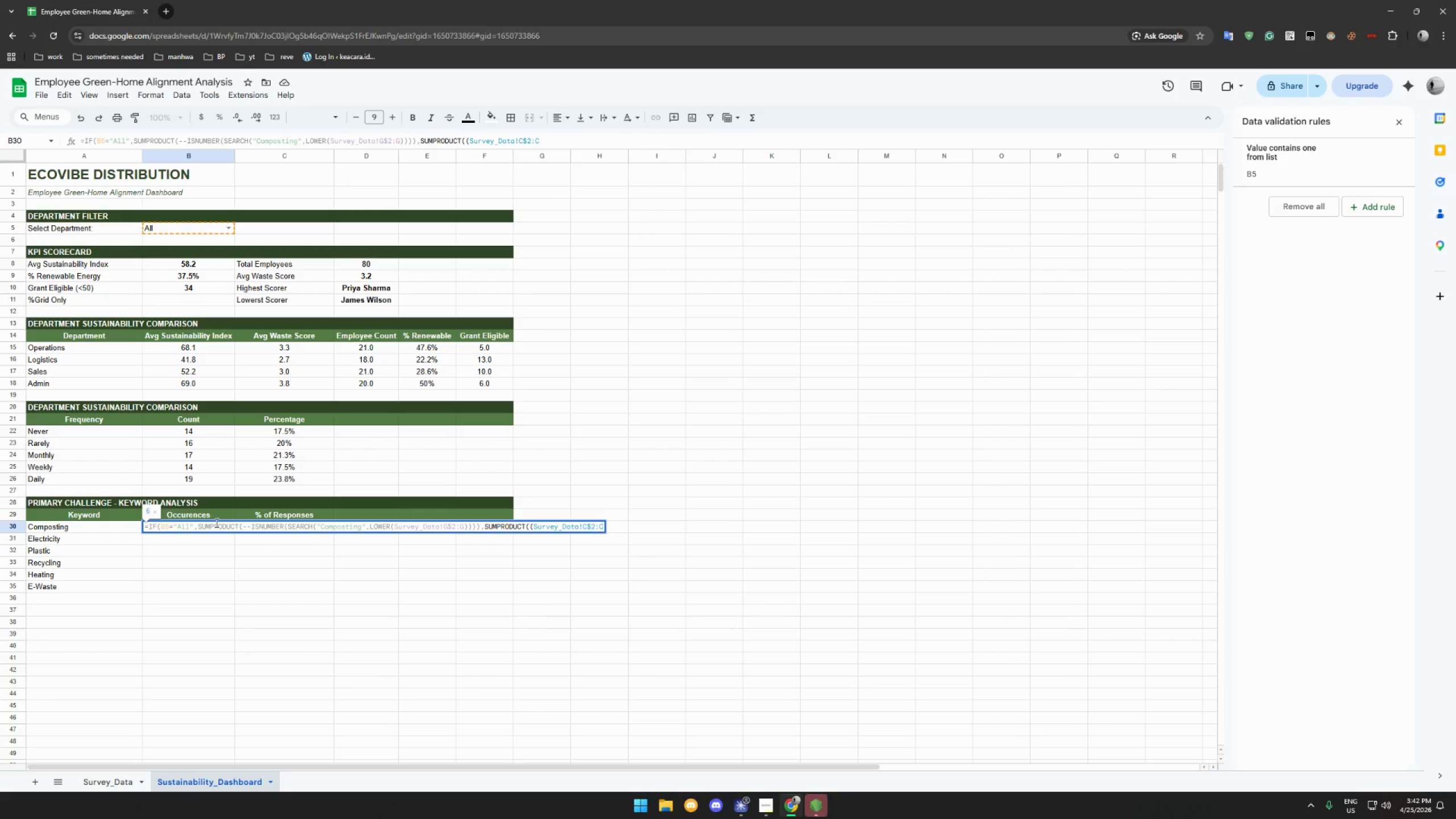 
wait(5.56)
 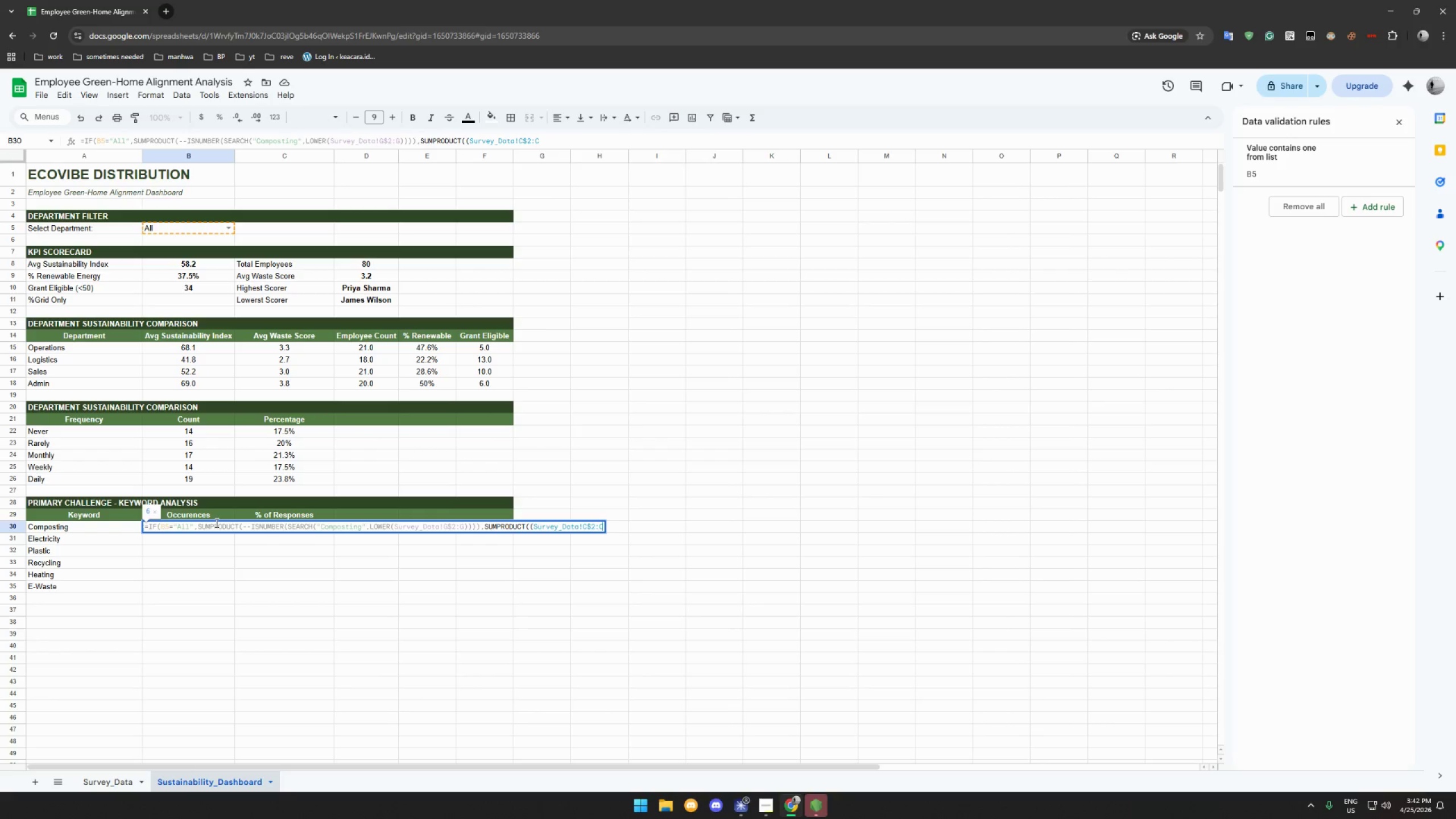 
key(Shift+4)
 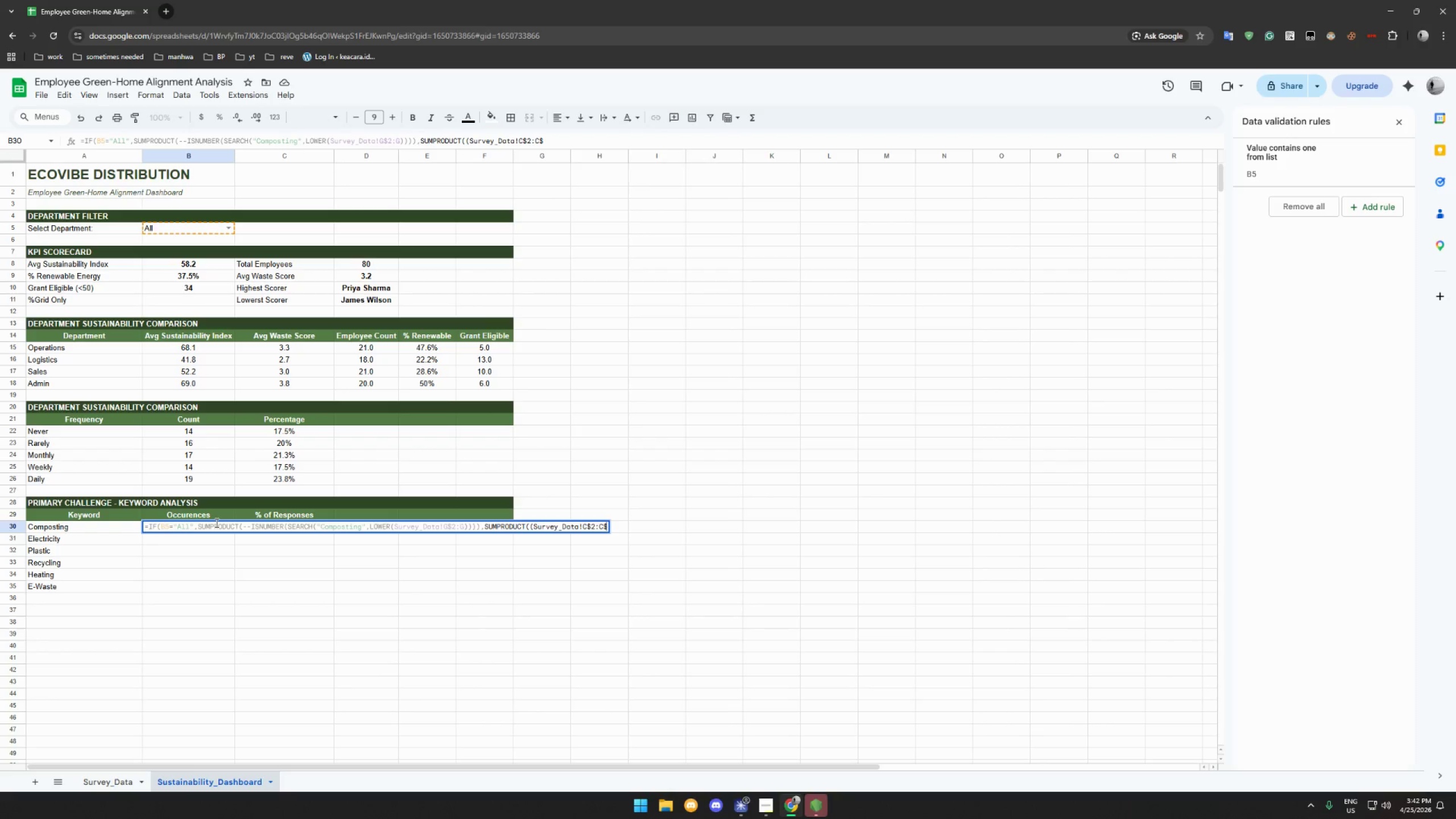 
type(81=b5)
key(Backspace)
key(Backspace)
type(B5)*ISNUMBER)
 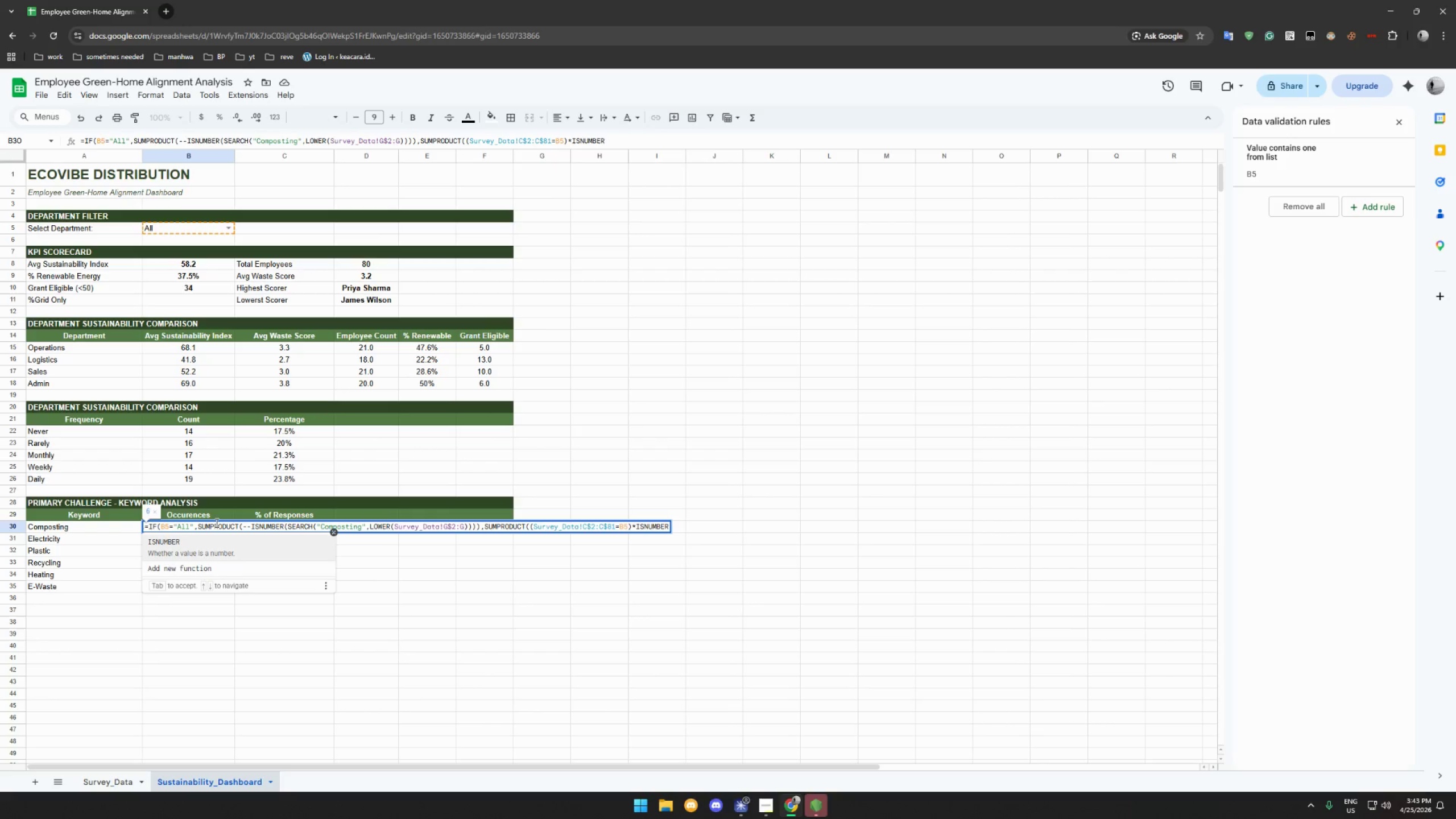 
type((SEART)
key(Backspace)
type(CH()
 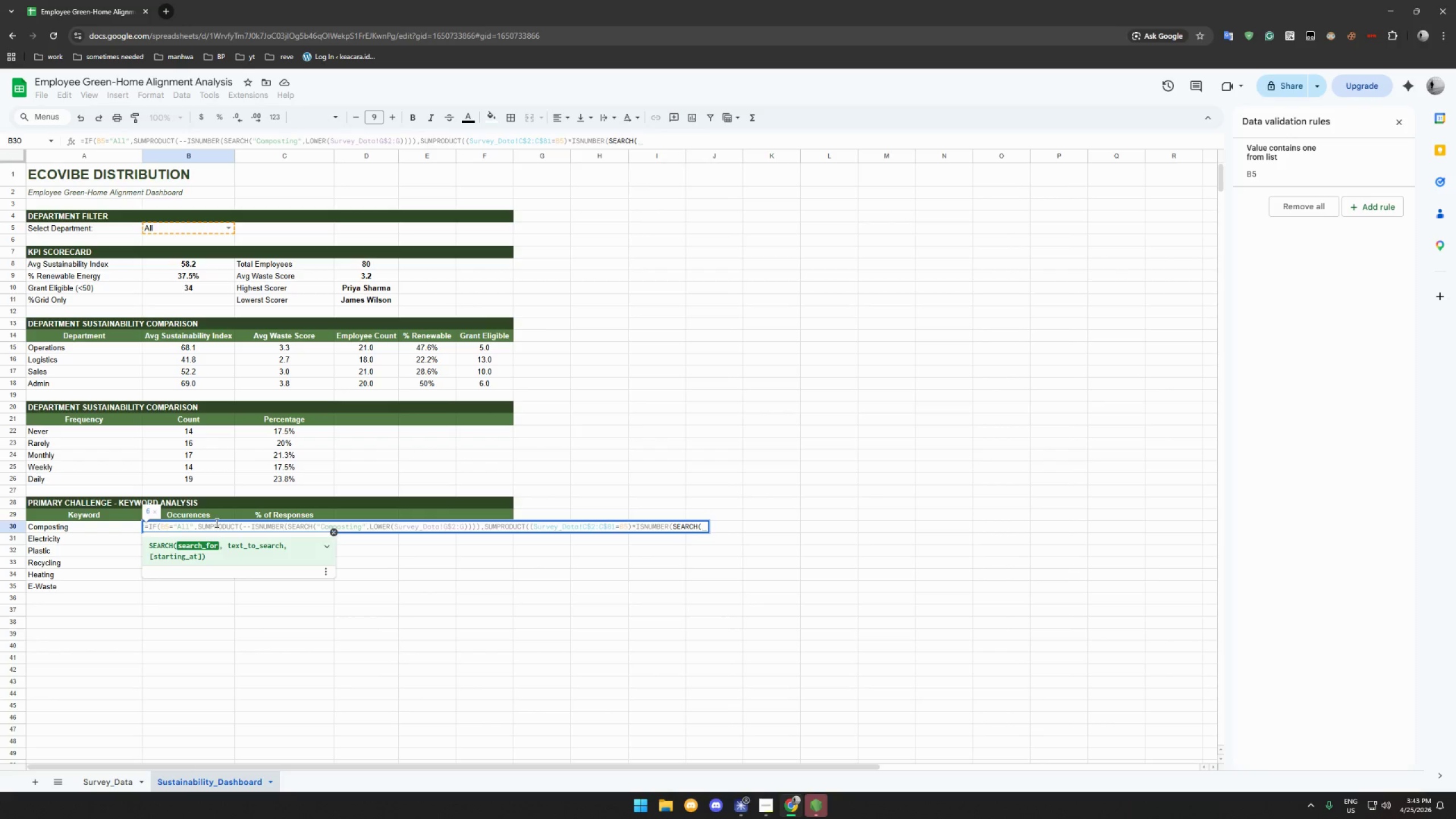 
type("composting")
 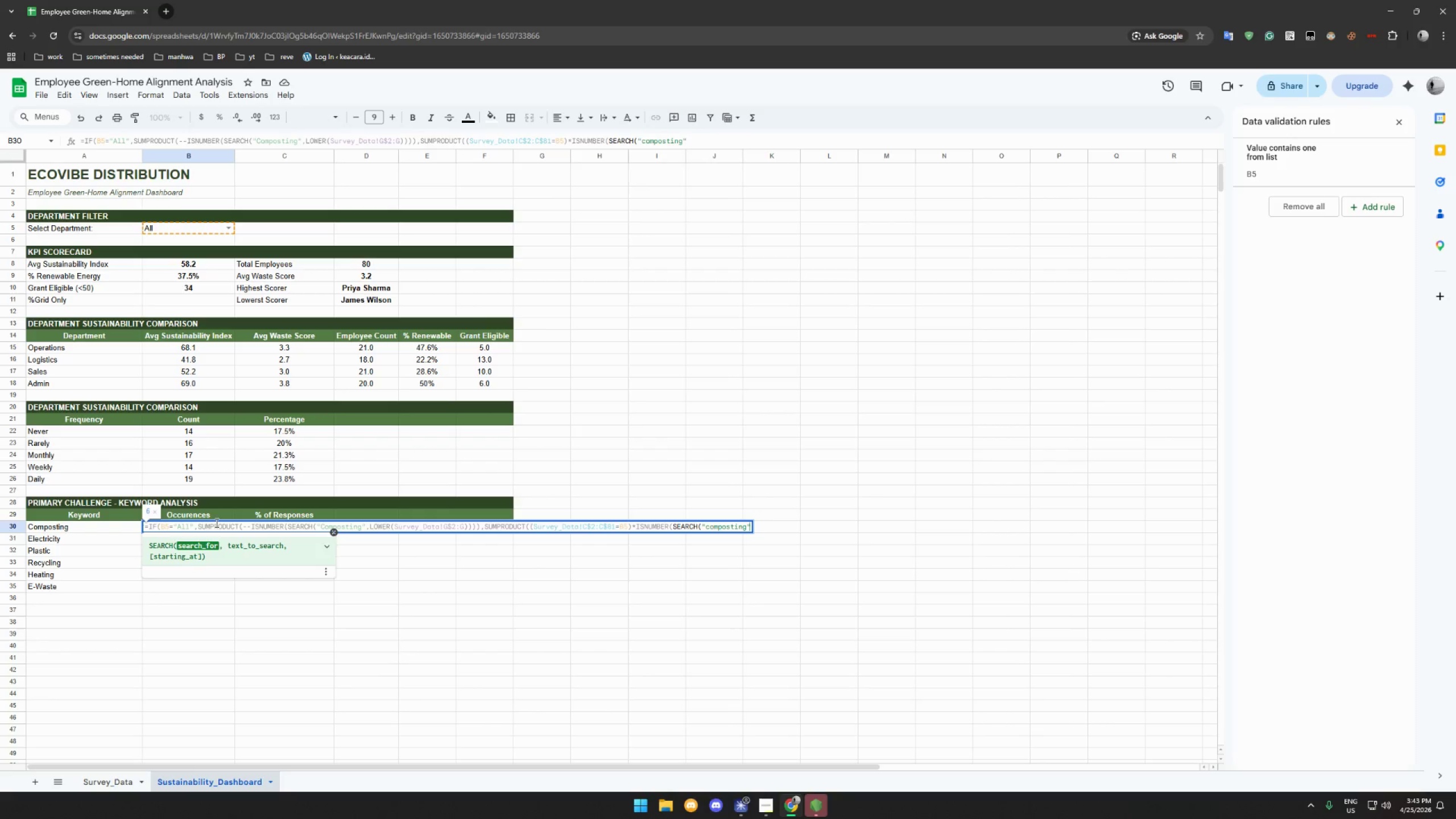 
wait(5.91)
 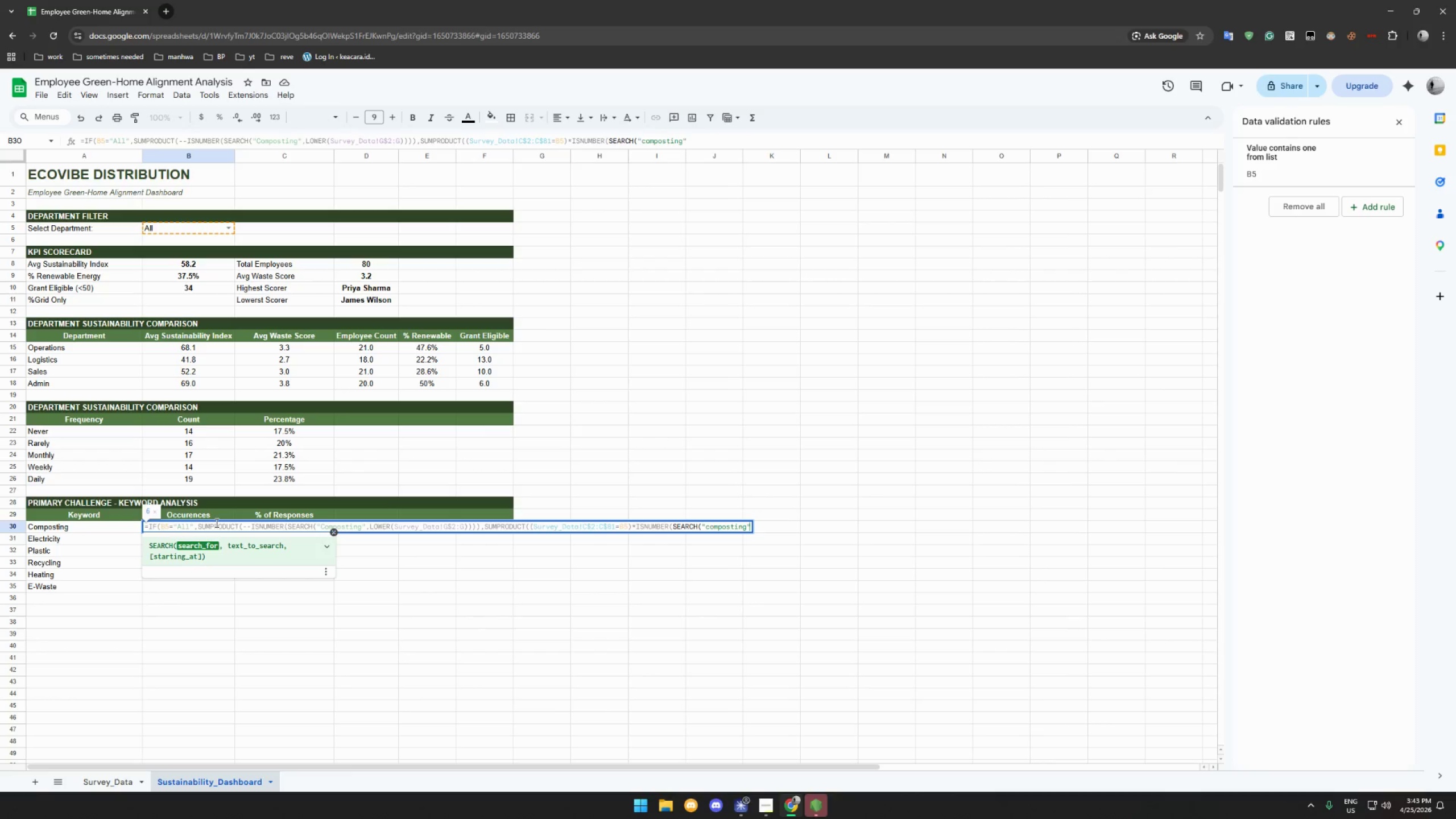 
type(,Lower)
key(Backspace)
key(Backspace)
key(Backspace)
key(Backspace)
type(OWER(Survey_Data!G$2:G$81)
 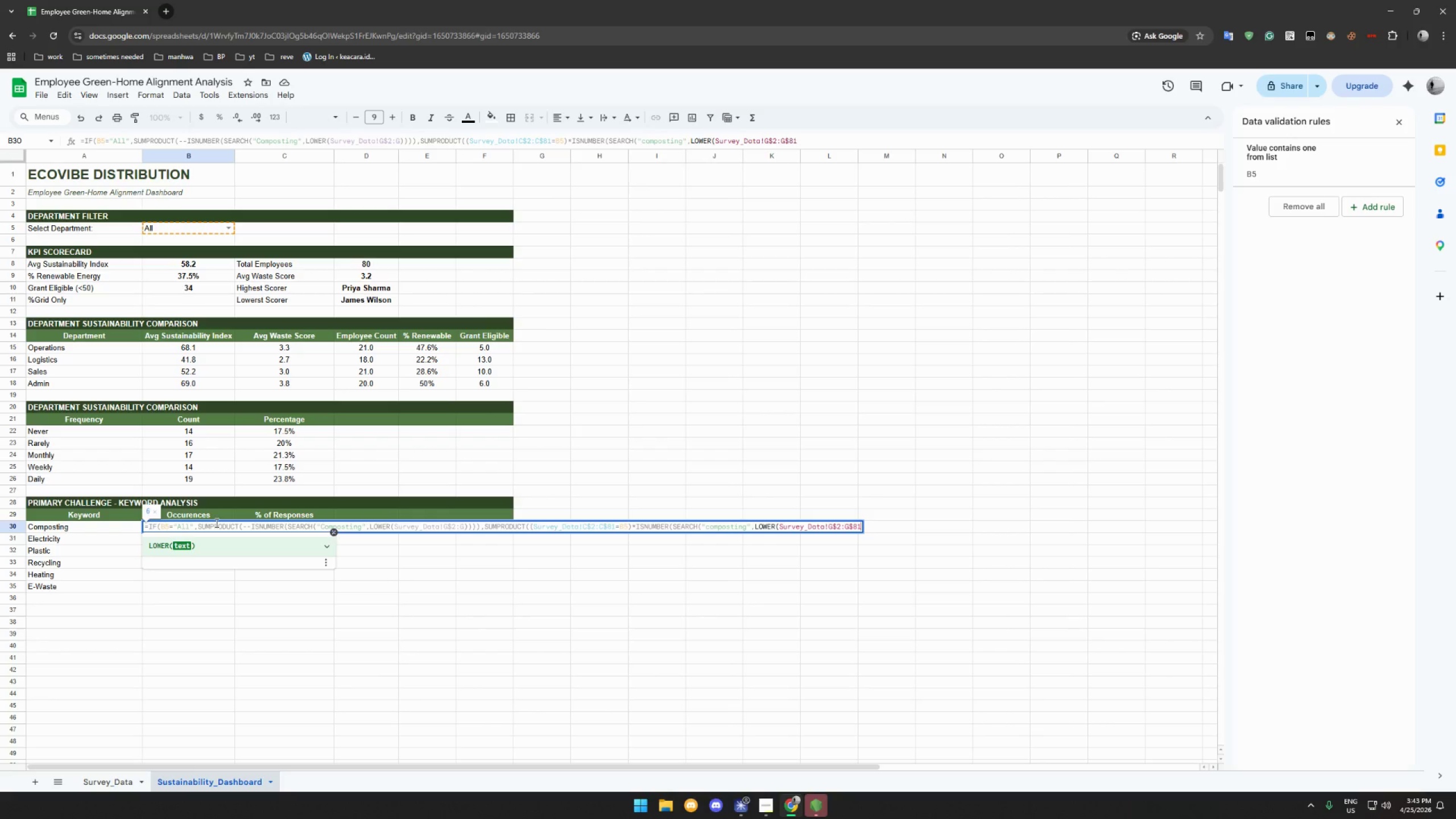 
type()))))
 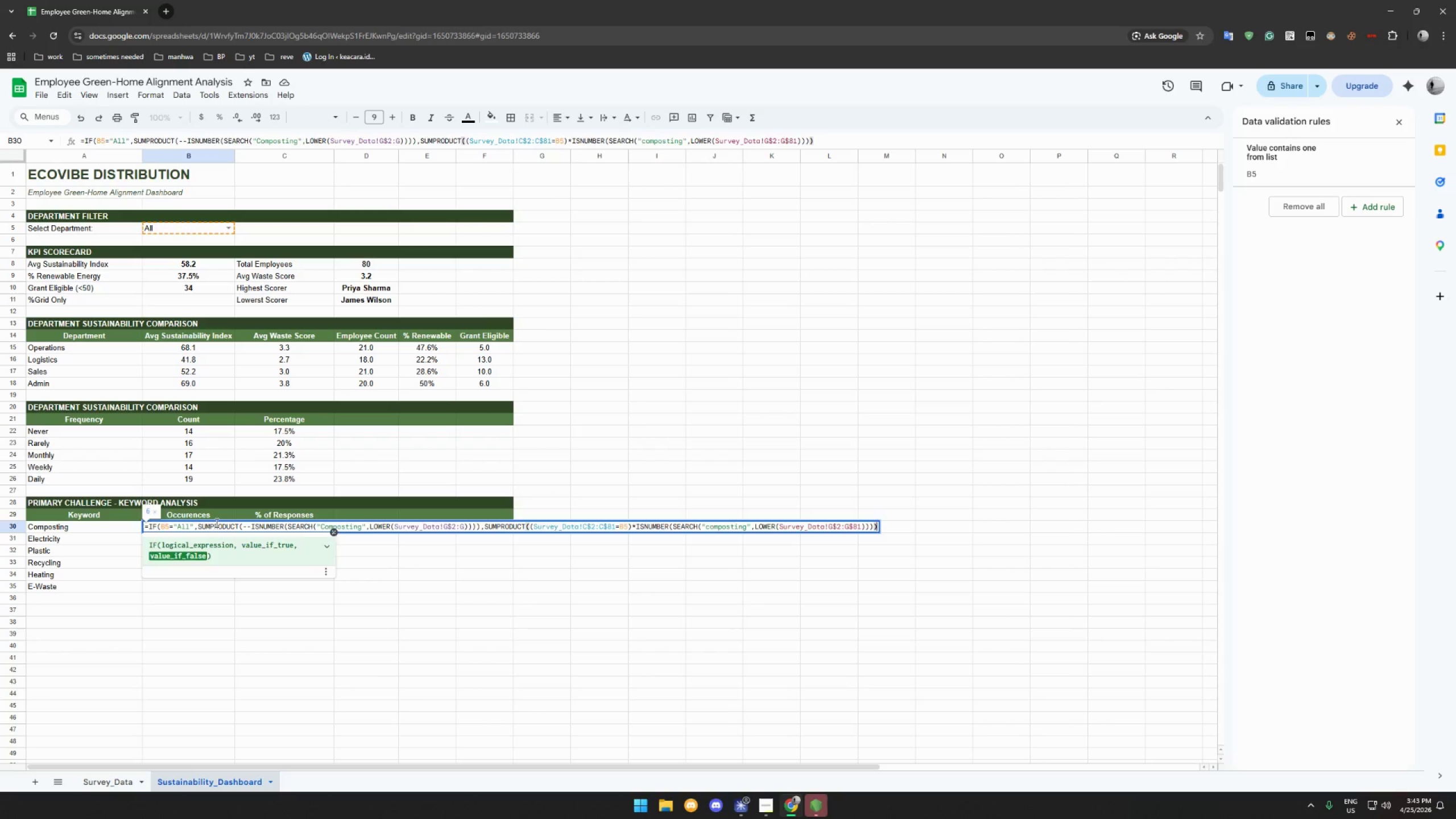 
key(Enter)
 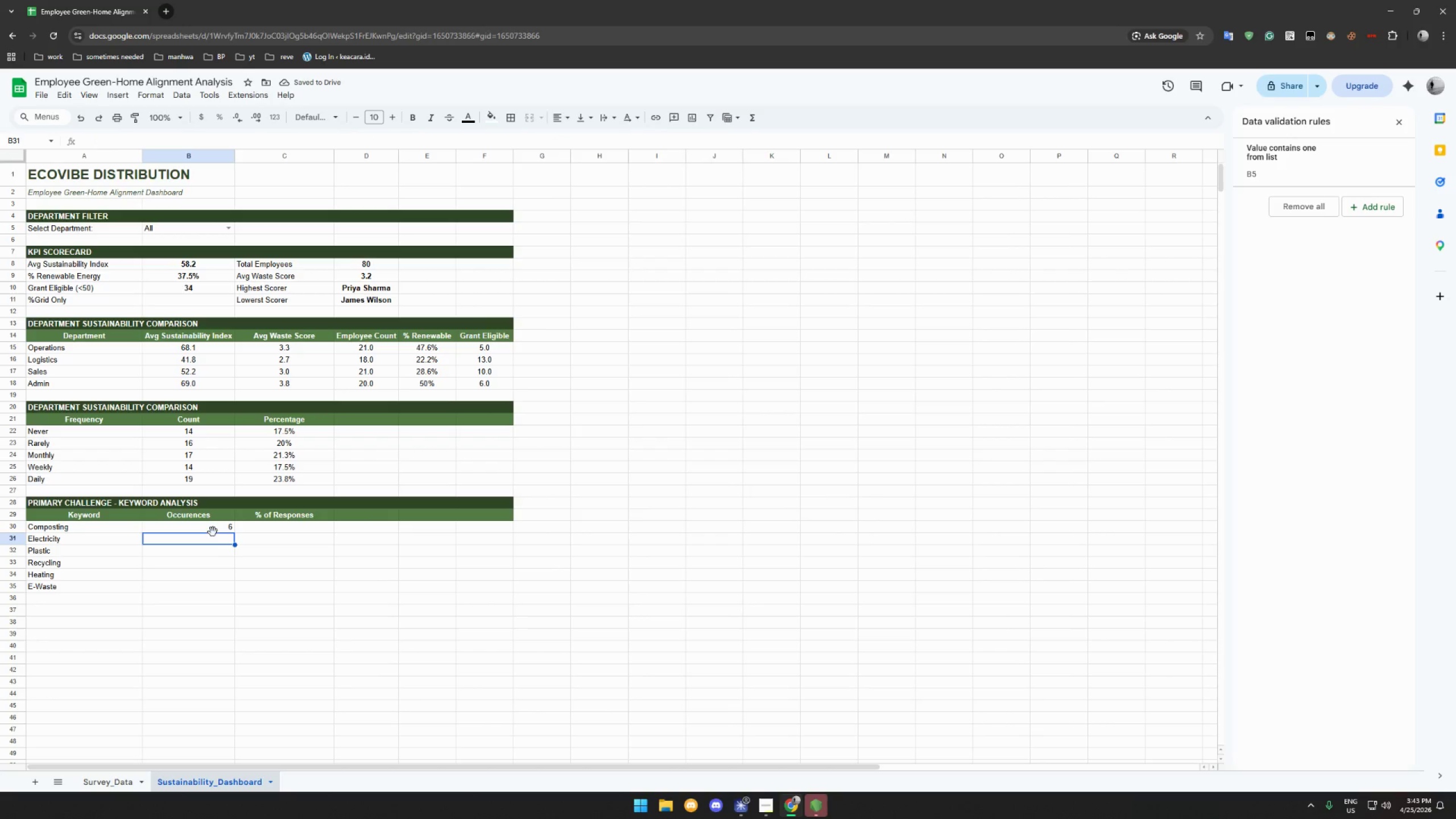 
wait(8.06)
 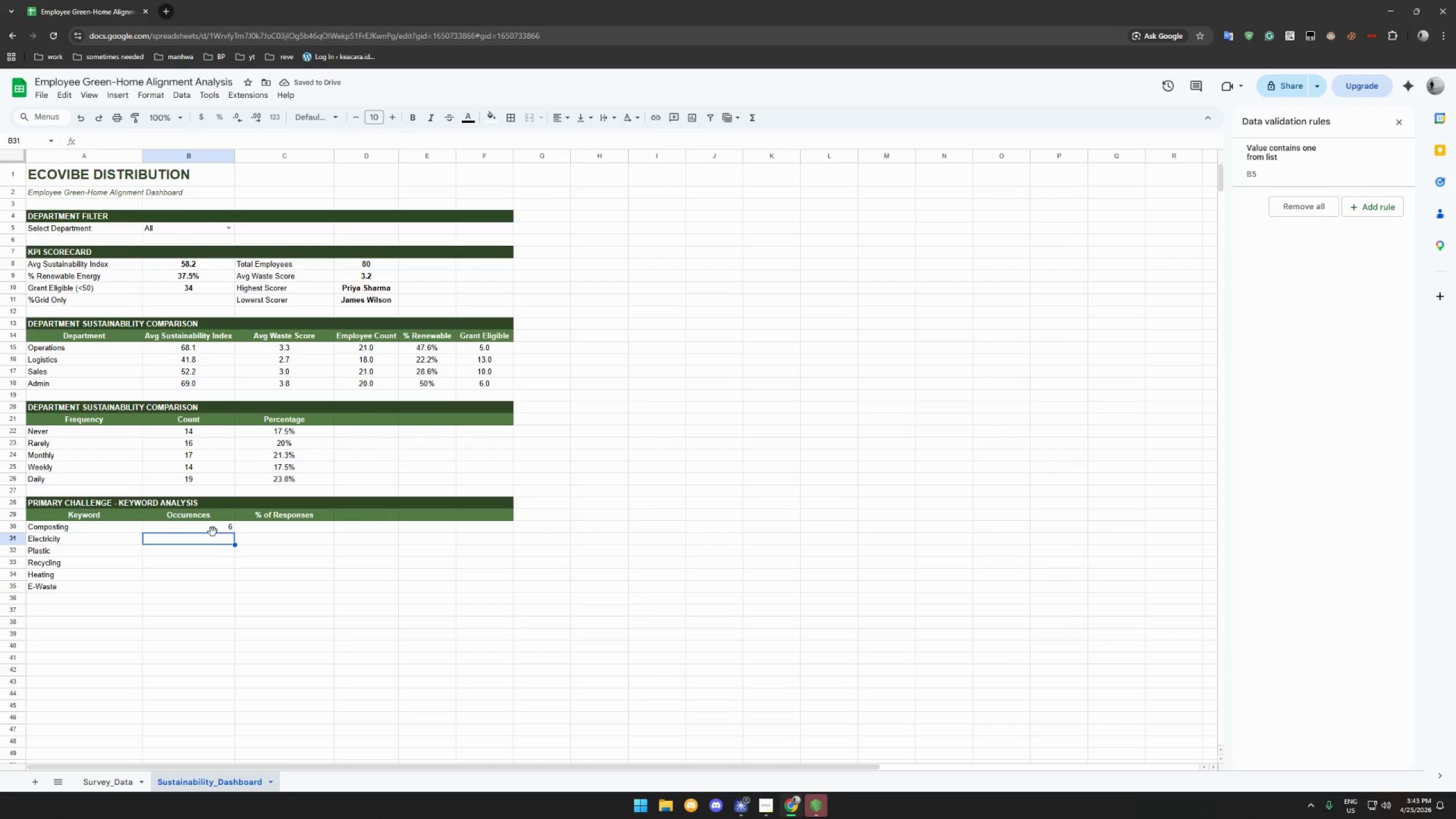 
left_click([842, 139])
 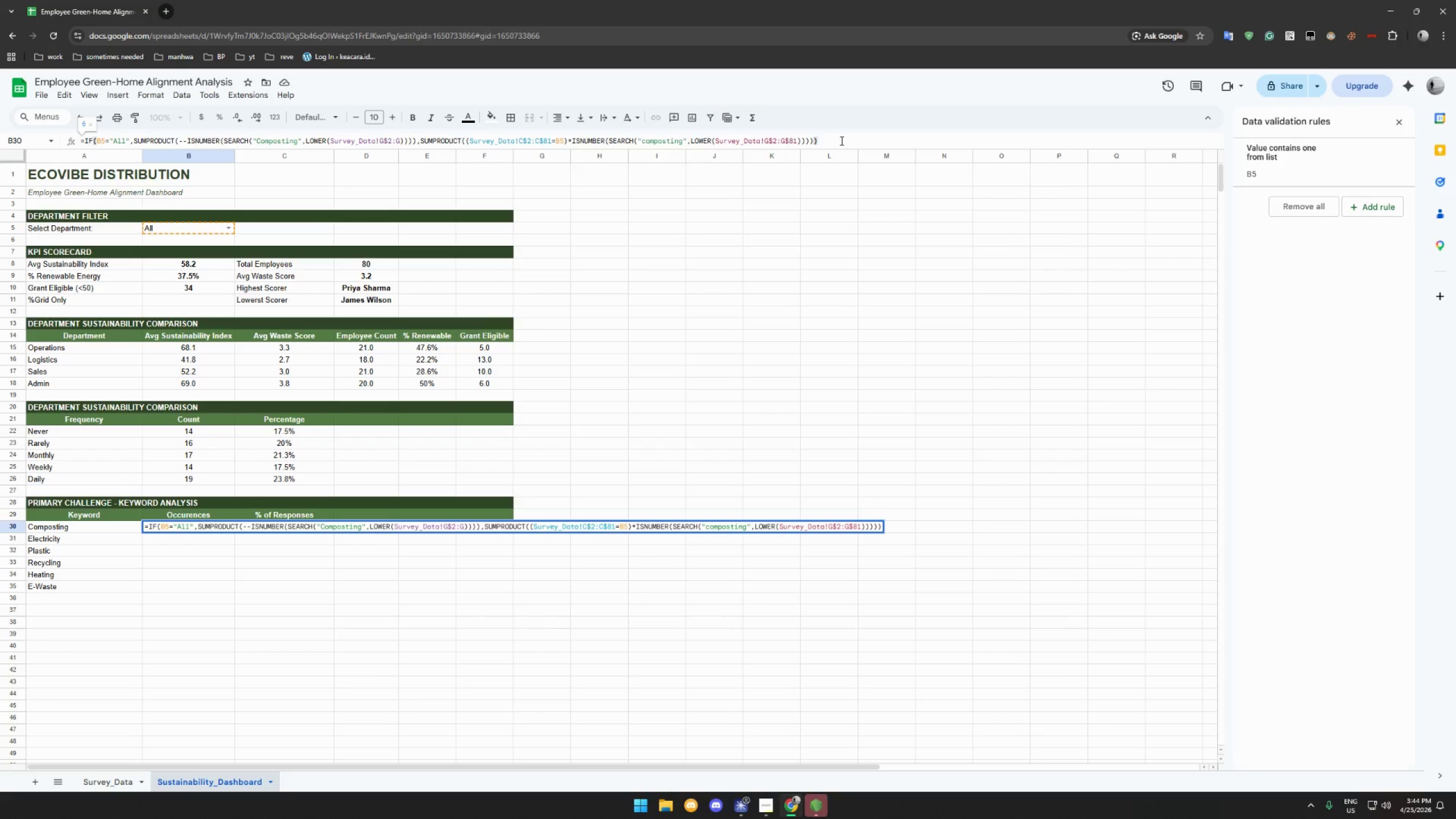 
wait(11.26)
 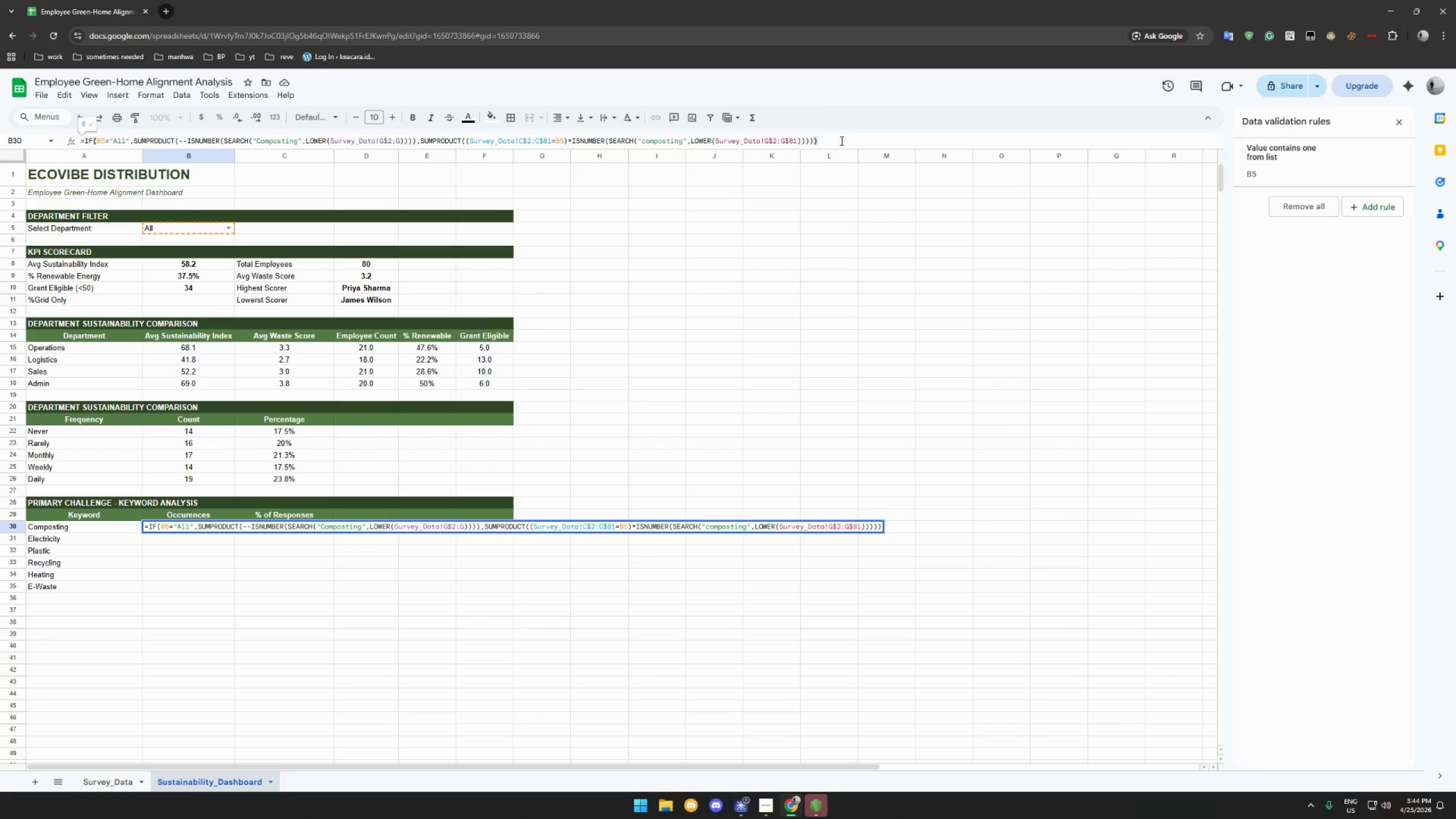 
key(C)
 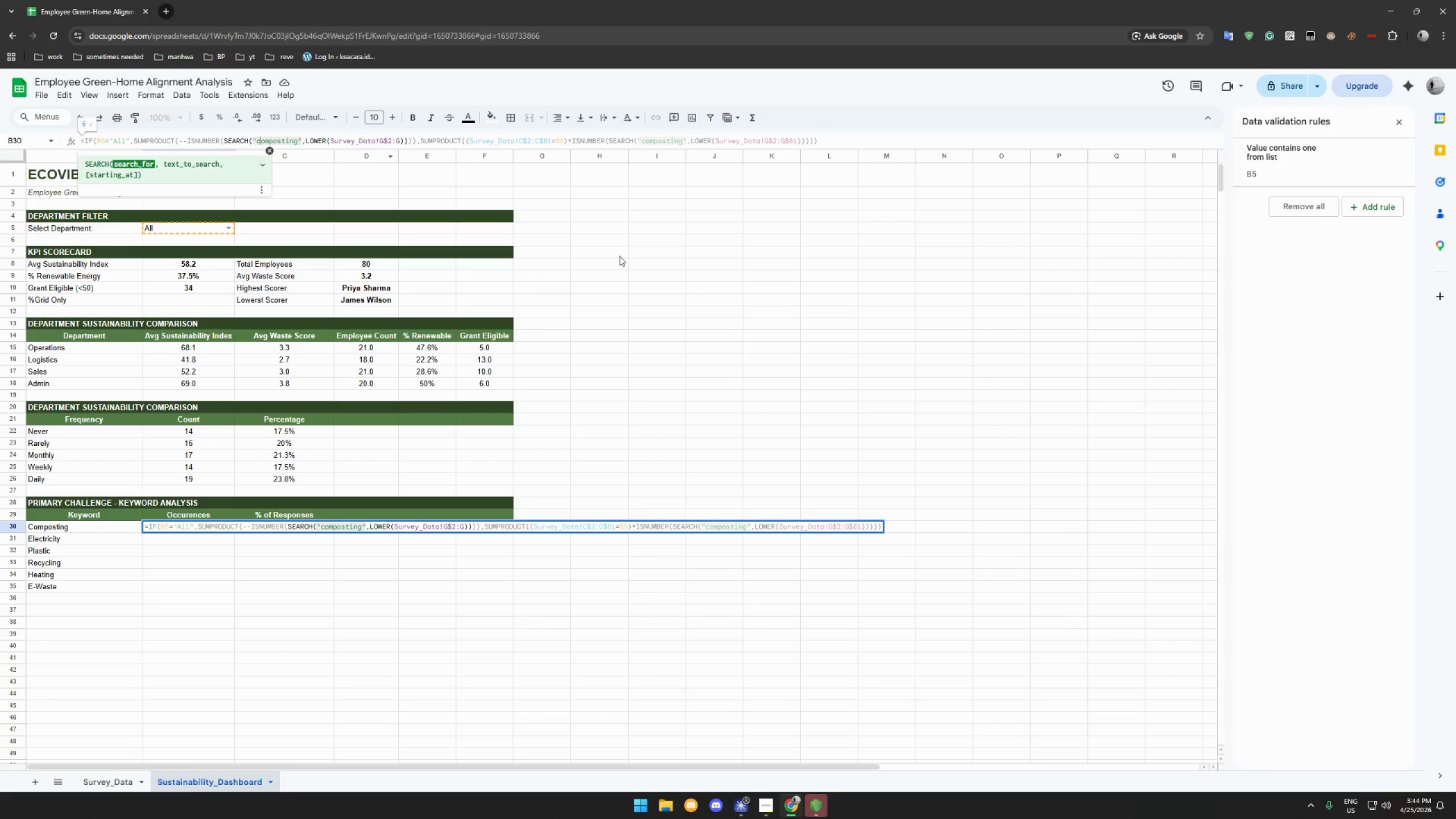 
left_click([668, 270])
 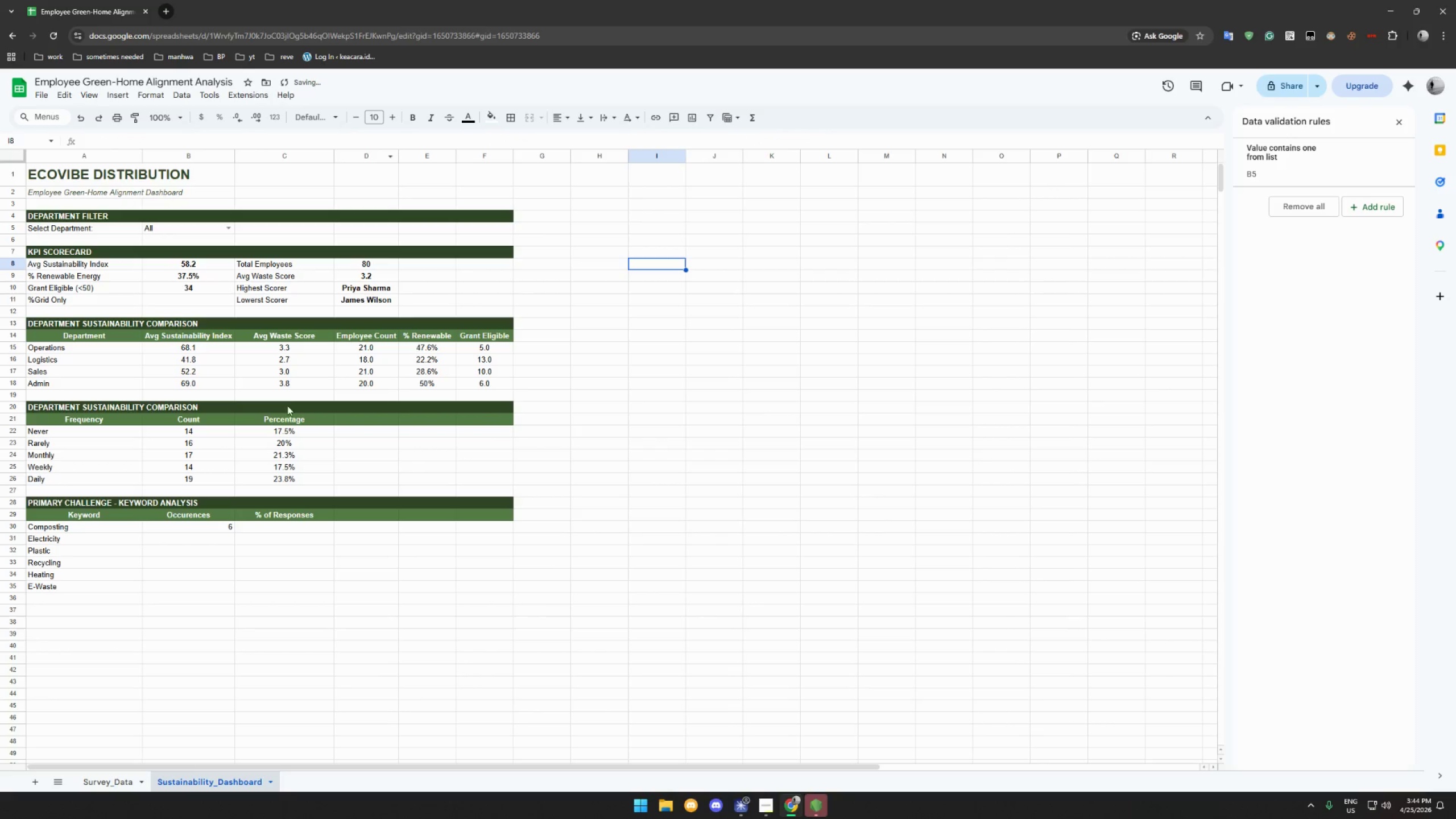 
left_click([215, 526])
 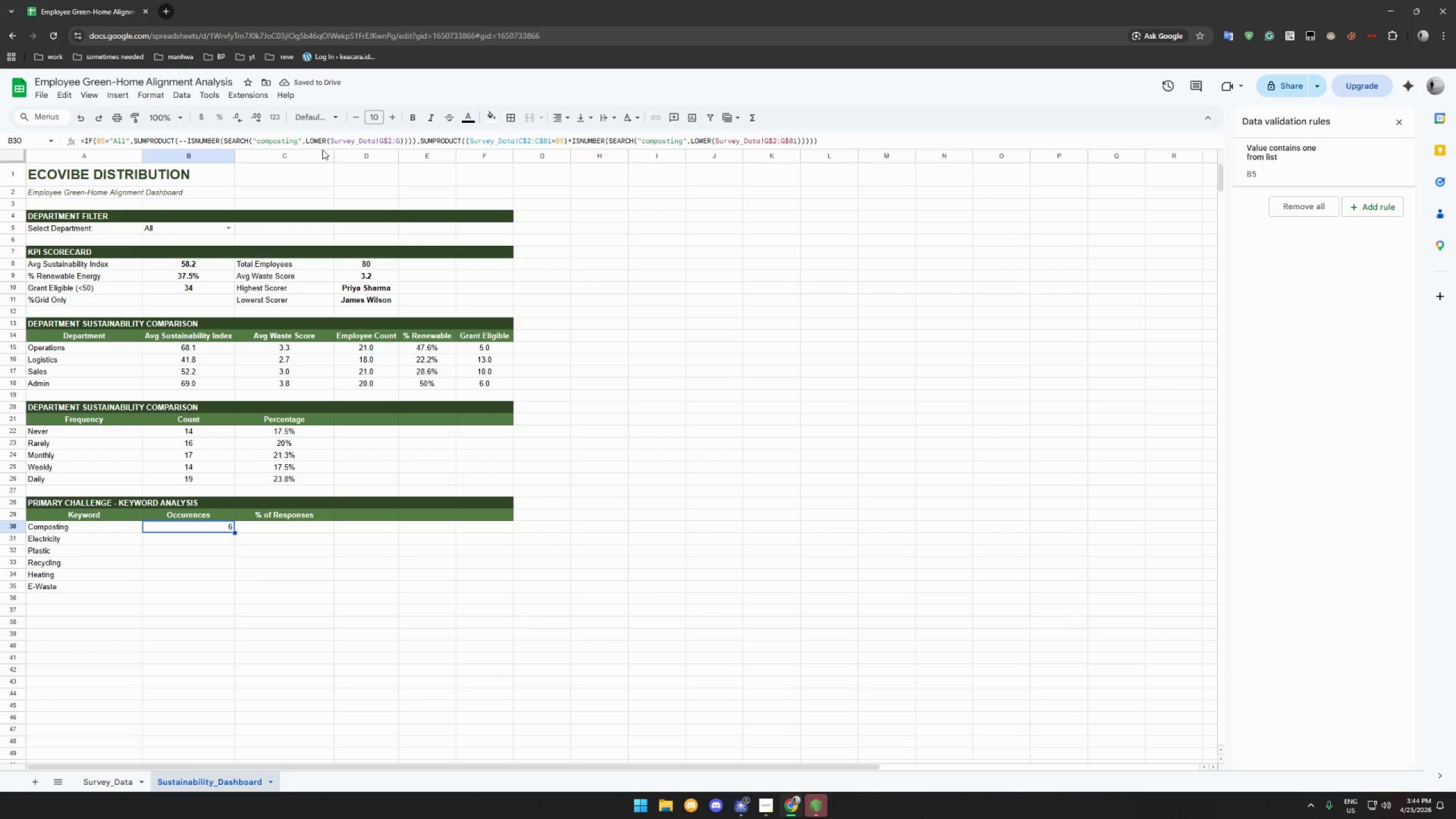 
left_click([326, 143])
 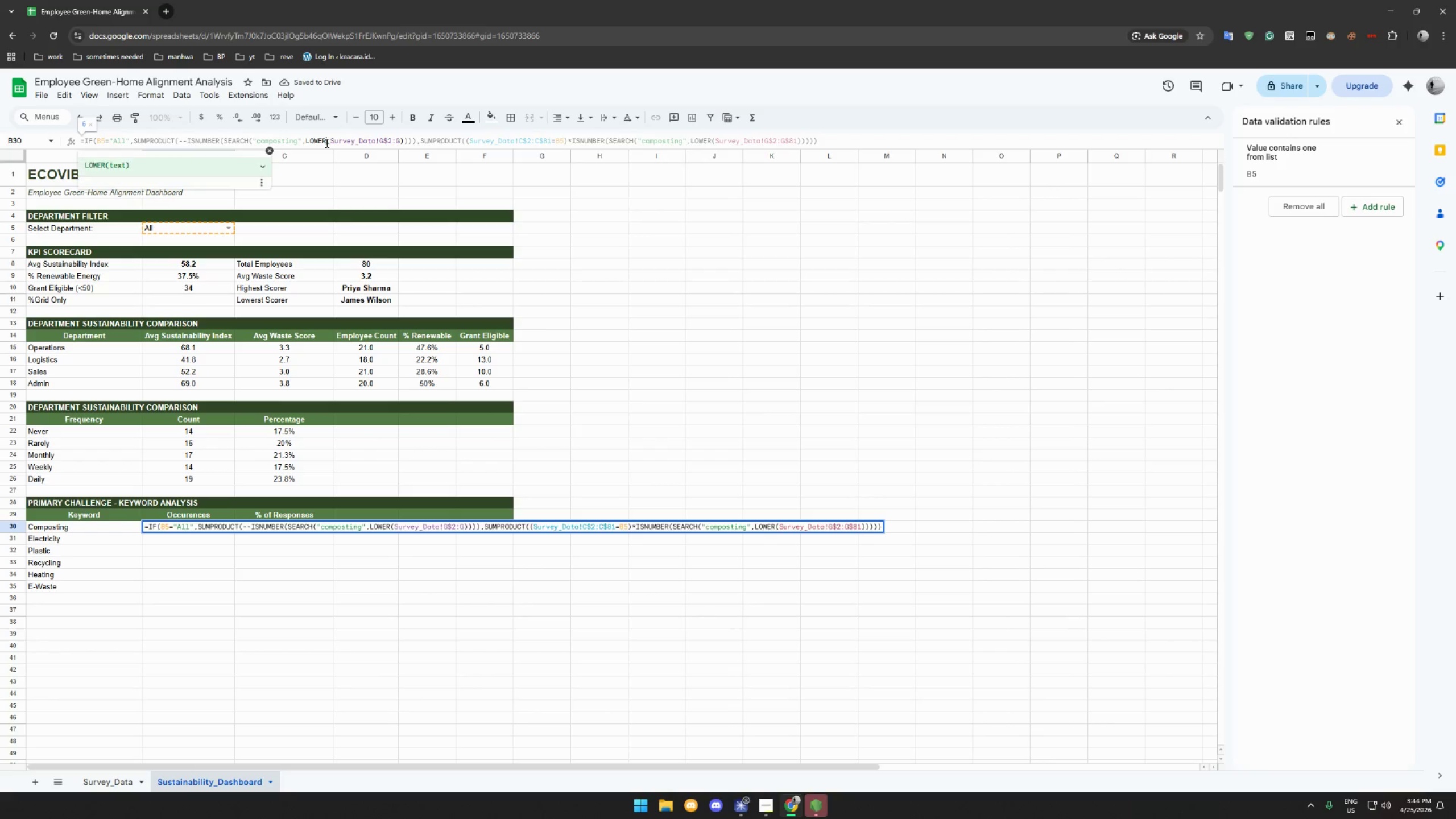 
key(Control+A)
 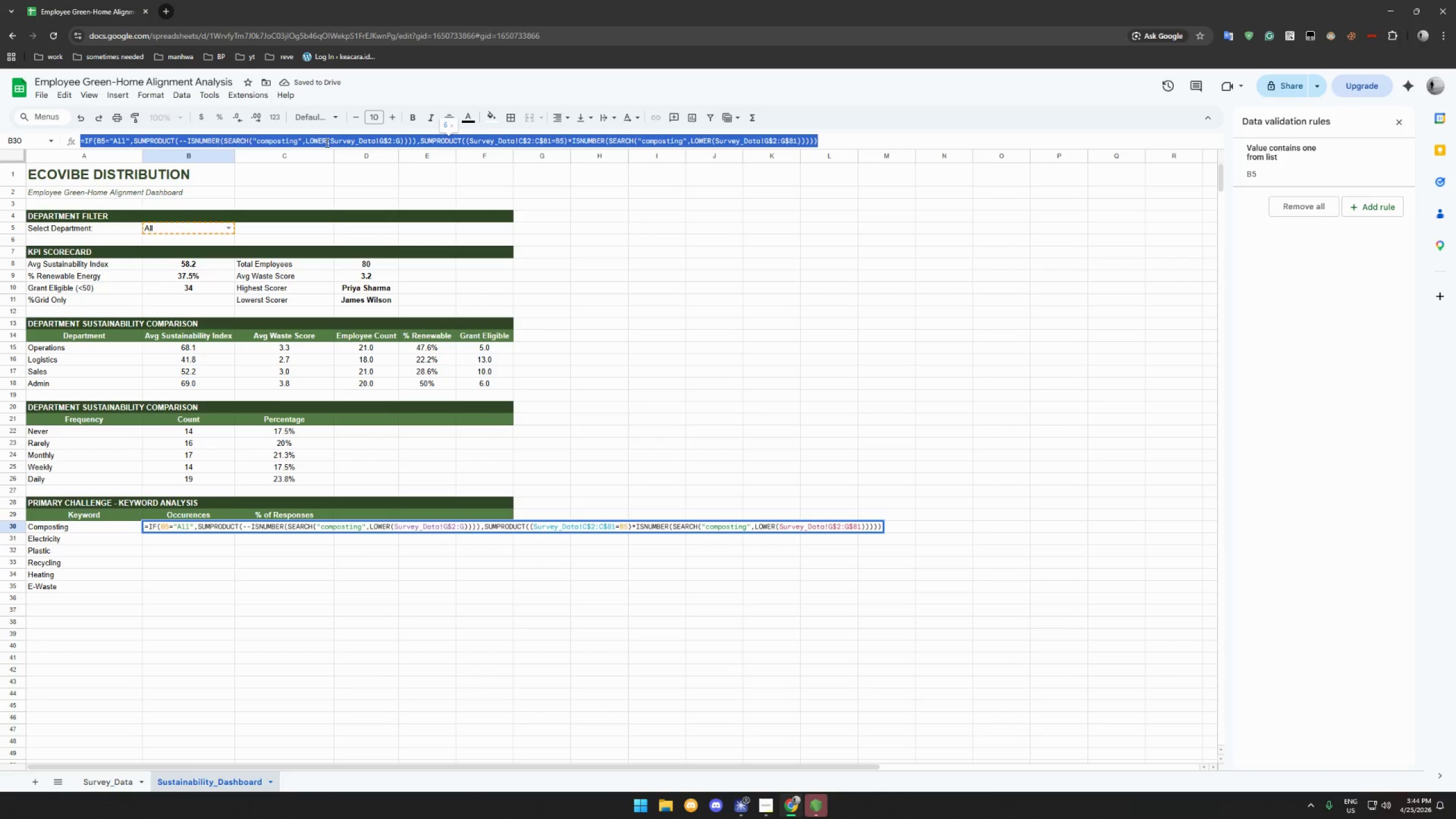 
key(Control+C)
 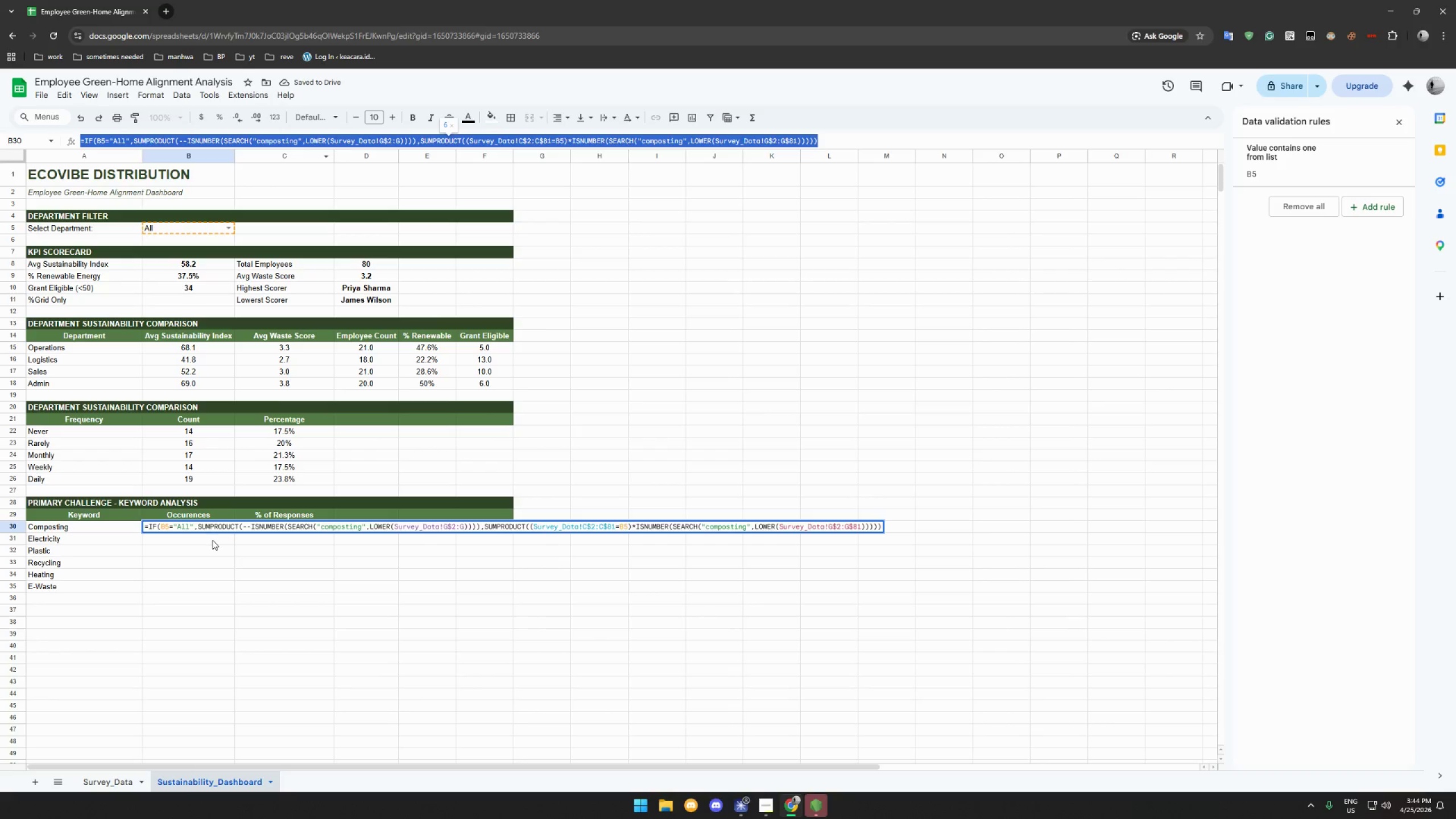 
left_click([208, 541])
 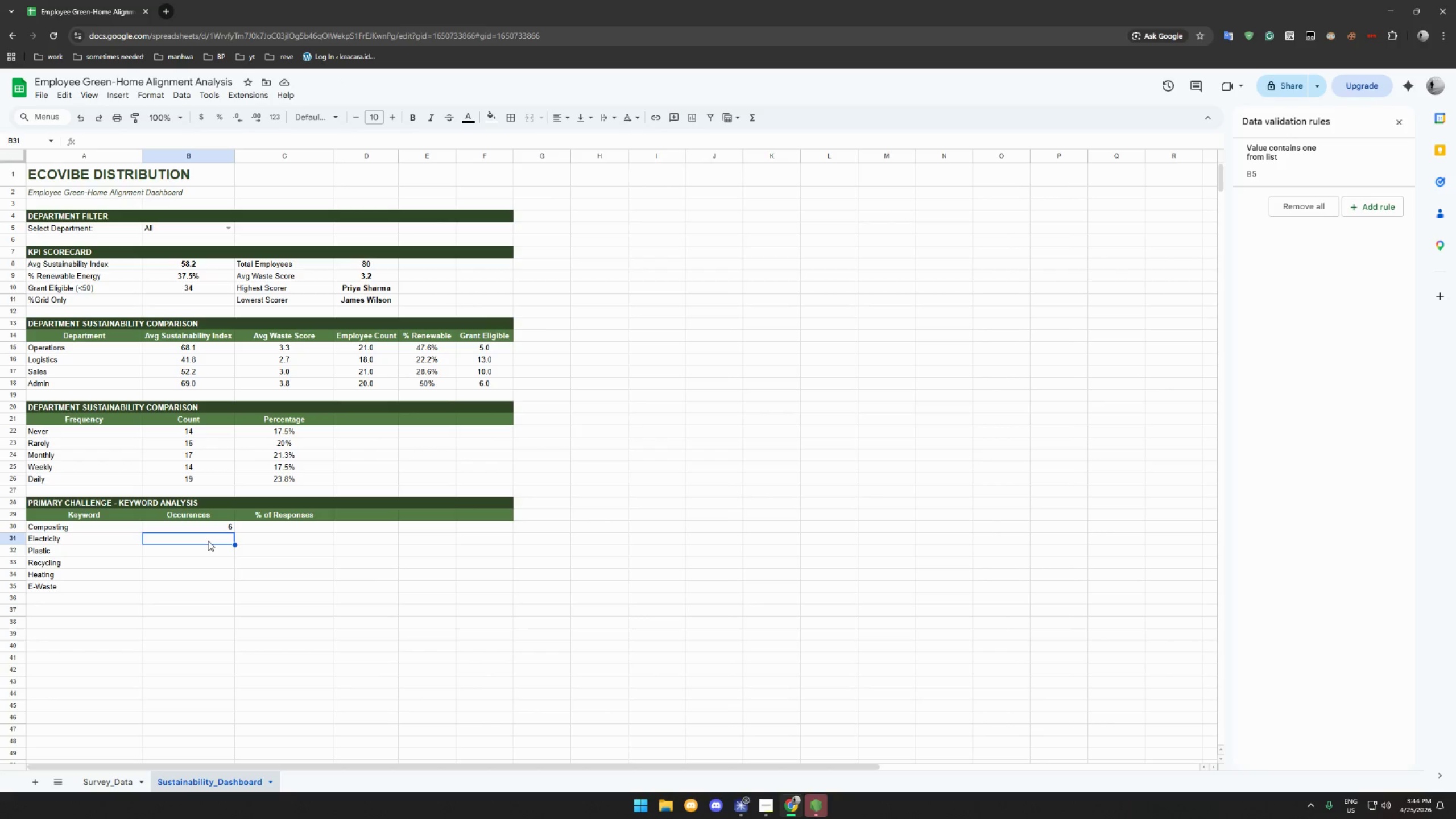 
key(Control+V)
 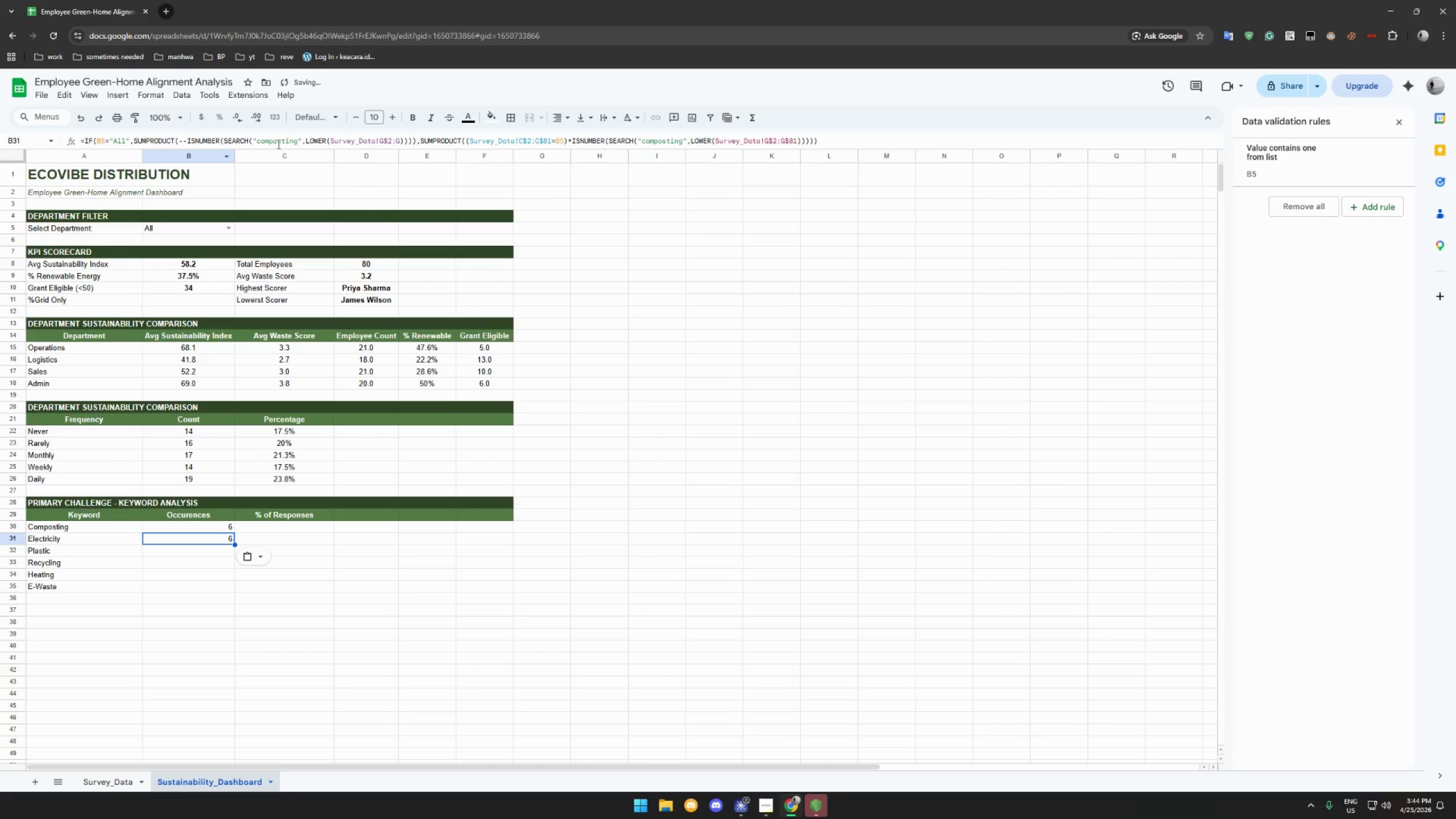 
left_click_drag(start_coordinate=[299, 138], to_coordinate=[258, 140])
 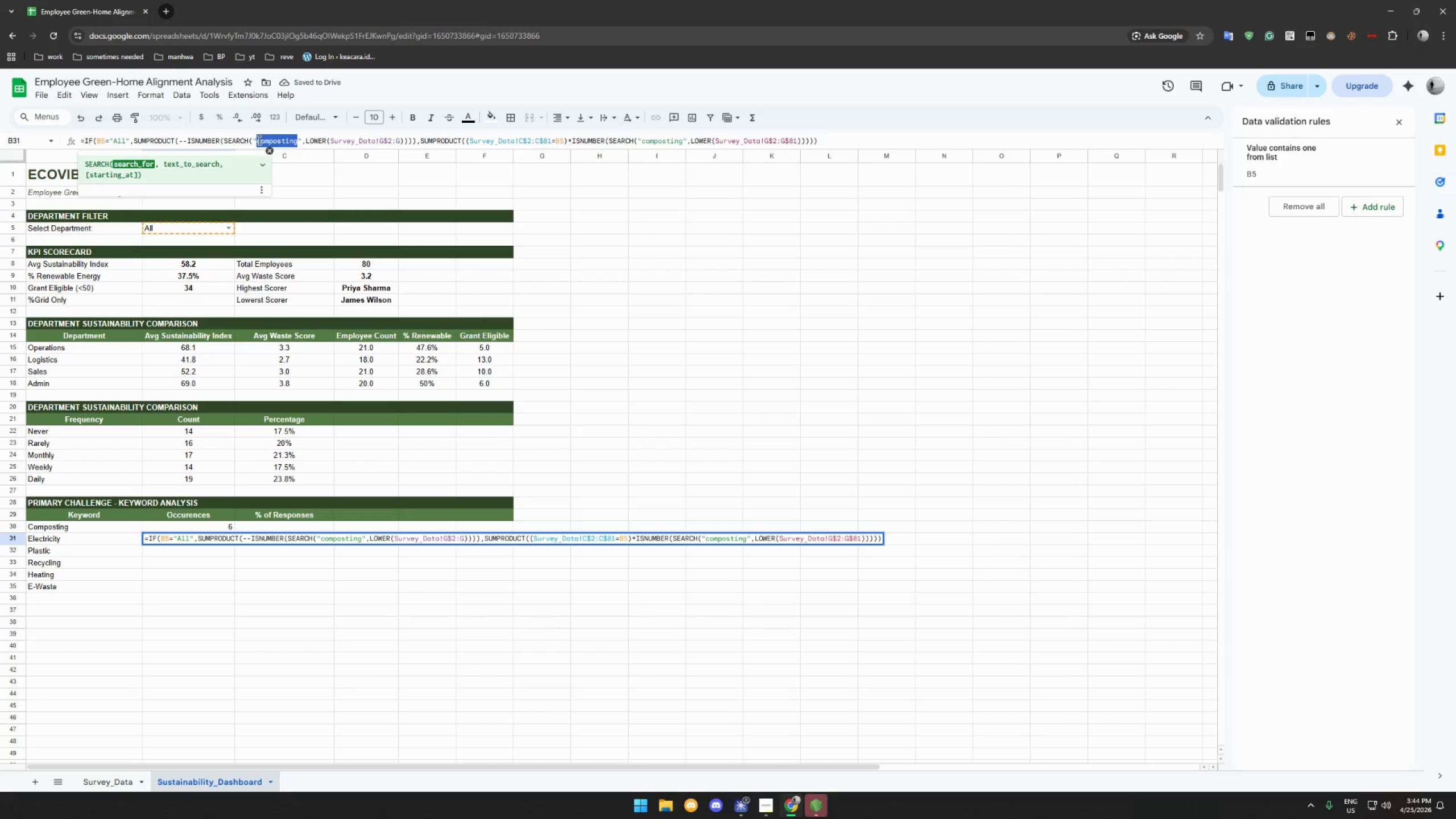 
type(ek)
key(Backspace)
type(lectricity)
 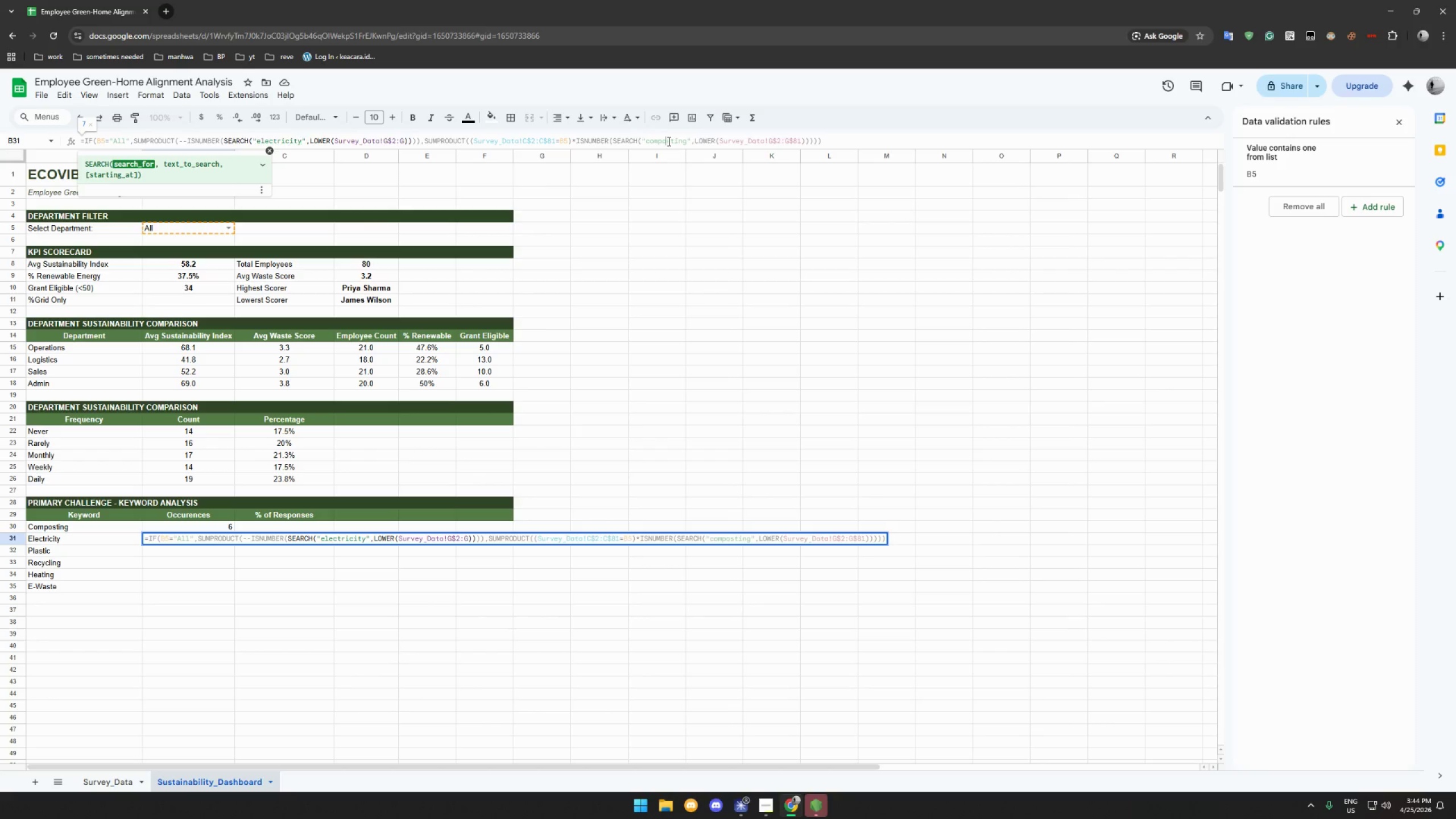 
double_click([668, 141])
 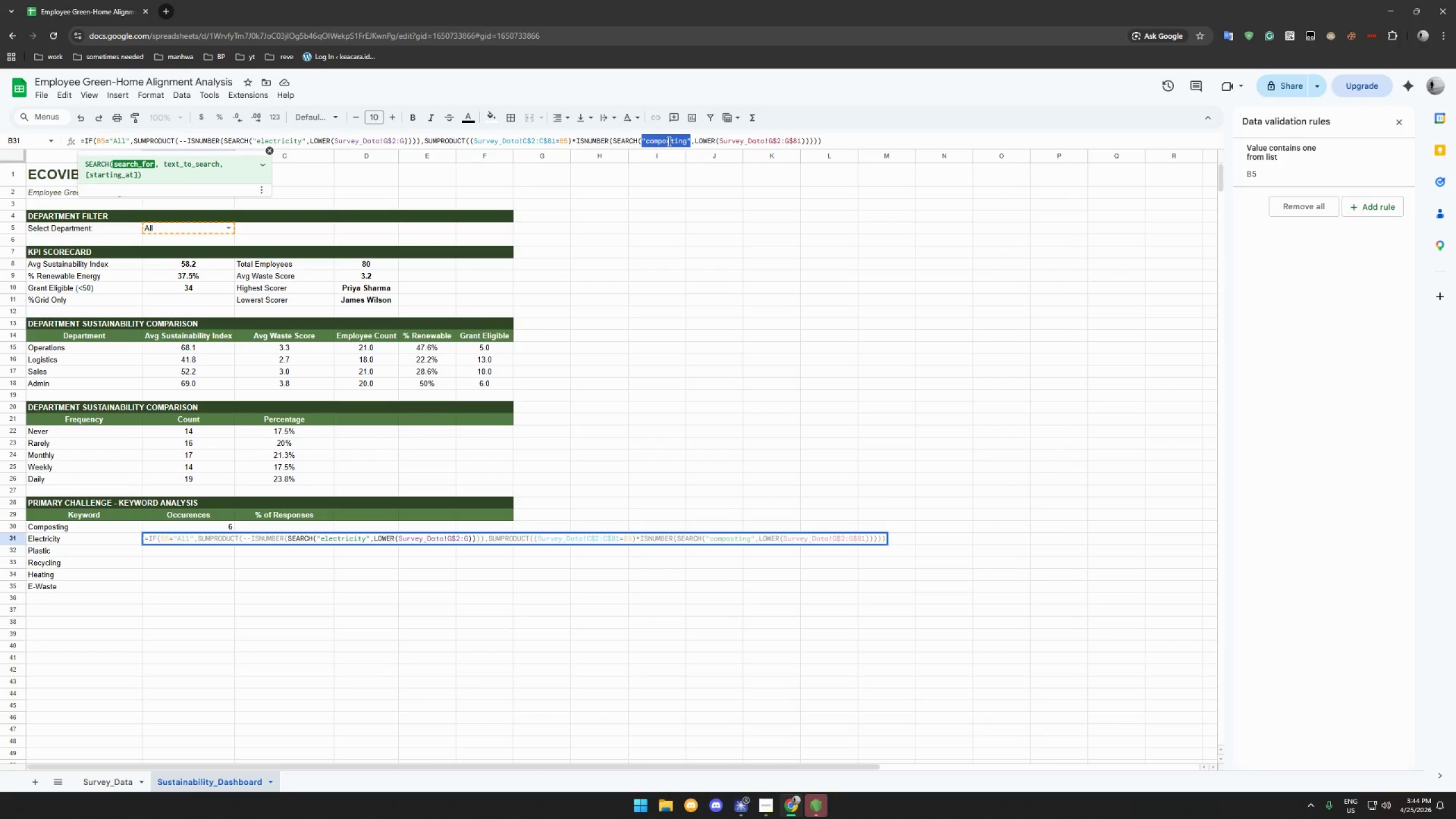 
double_click([668, 141])
 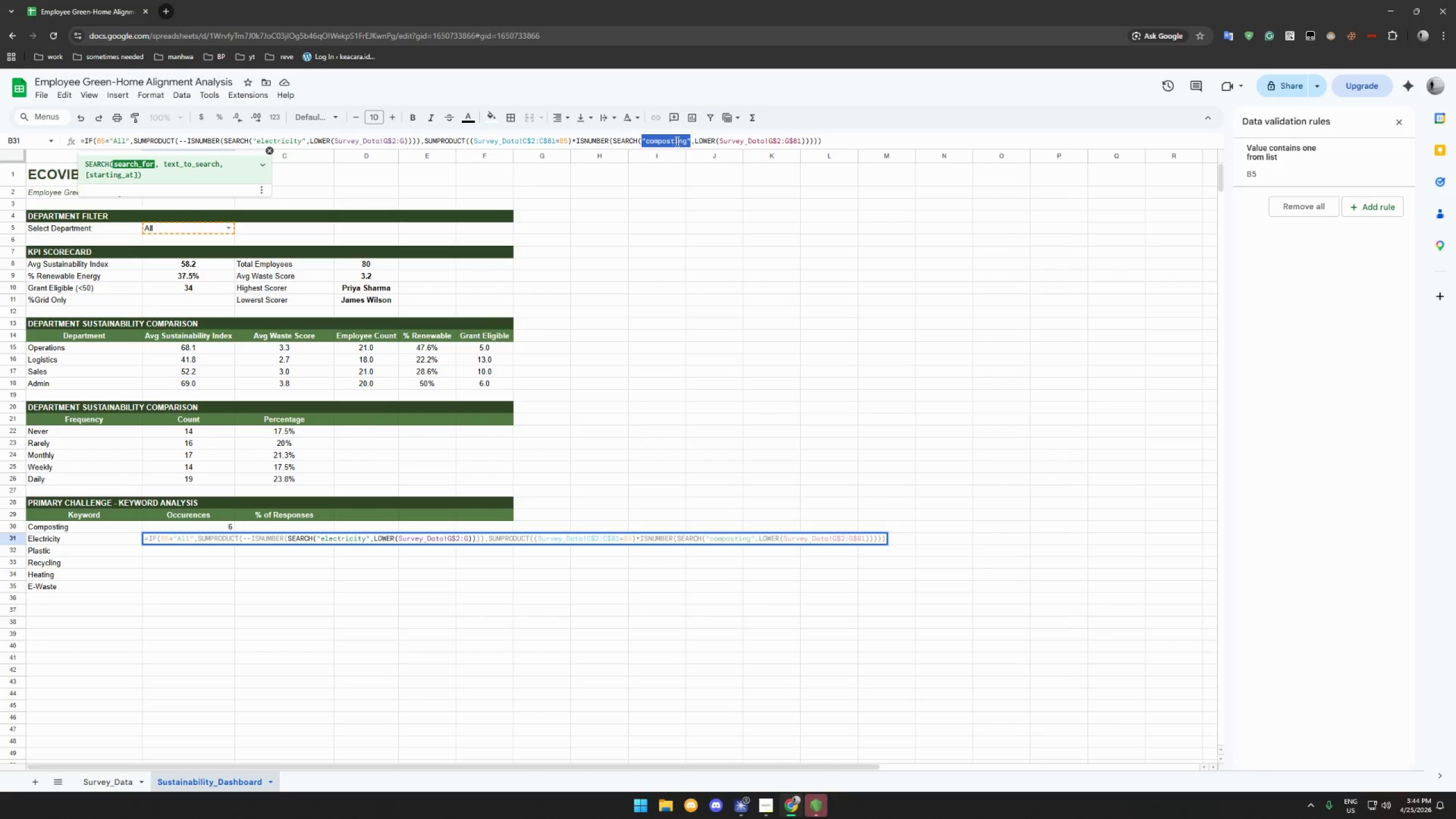 
left_click([684, 141])
 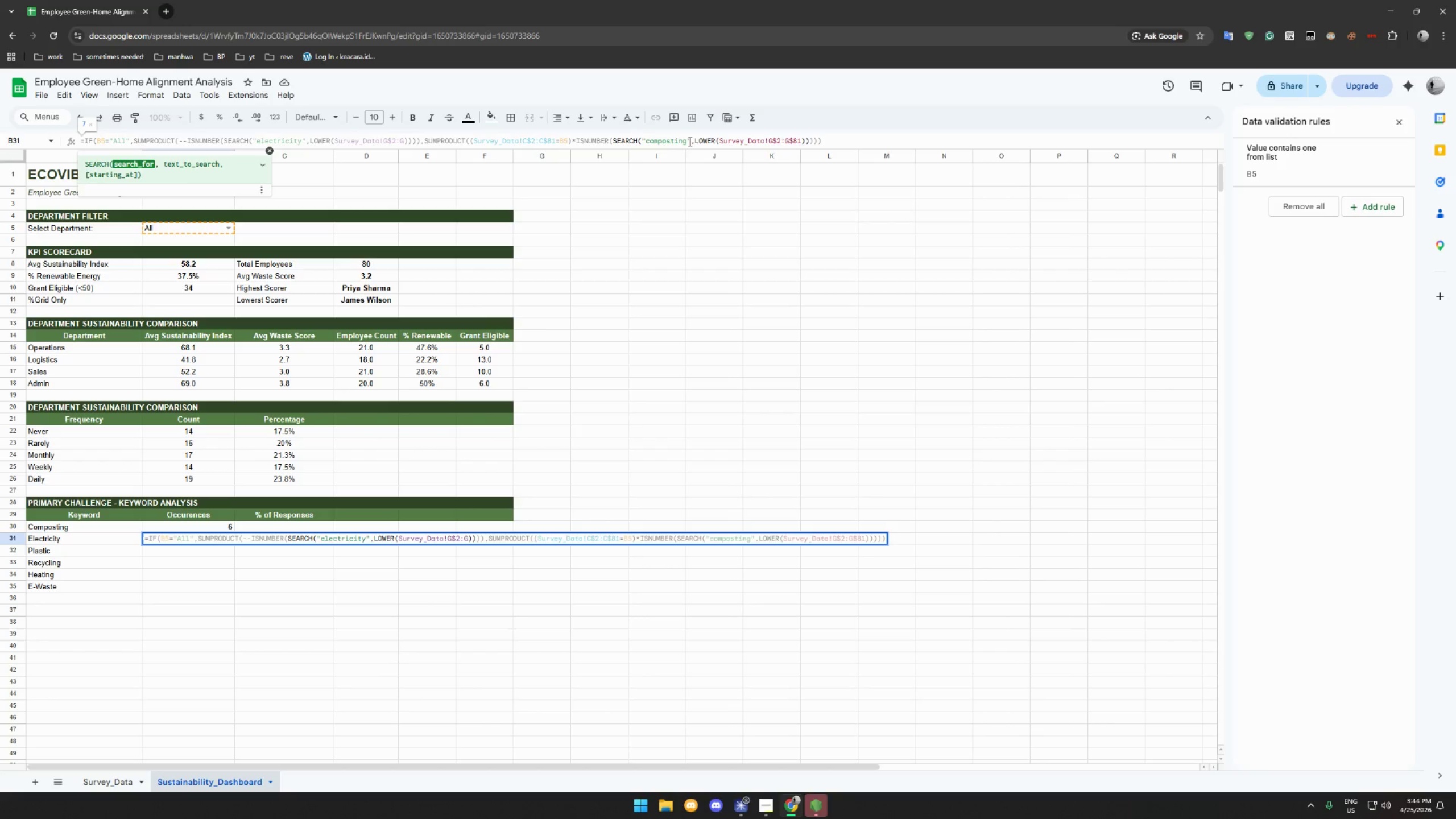 
left_click_drag(start_coordinate=[688, 141], to_coordinate=[646, 142])
 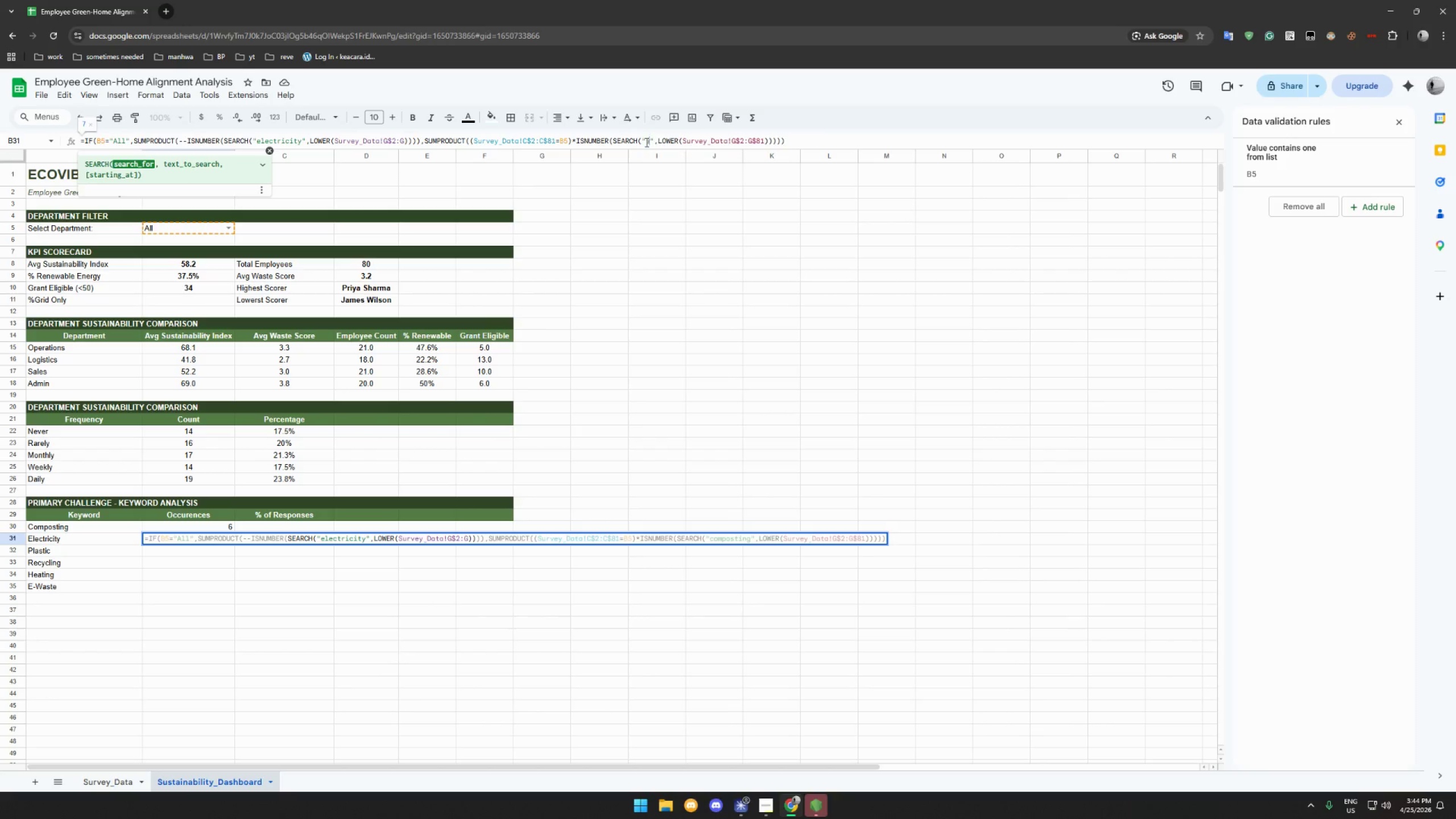 
type(electricity)
 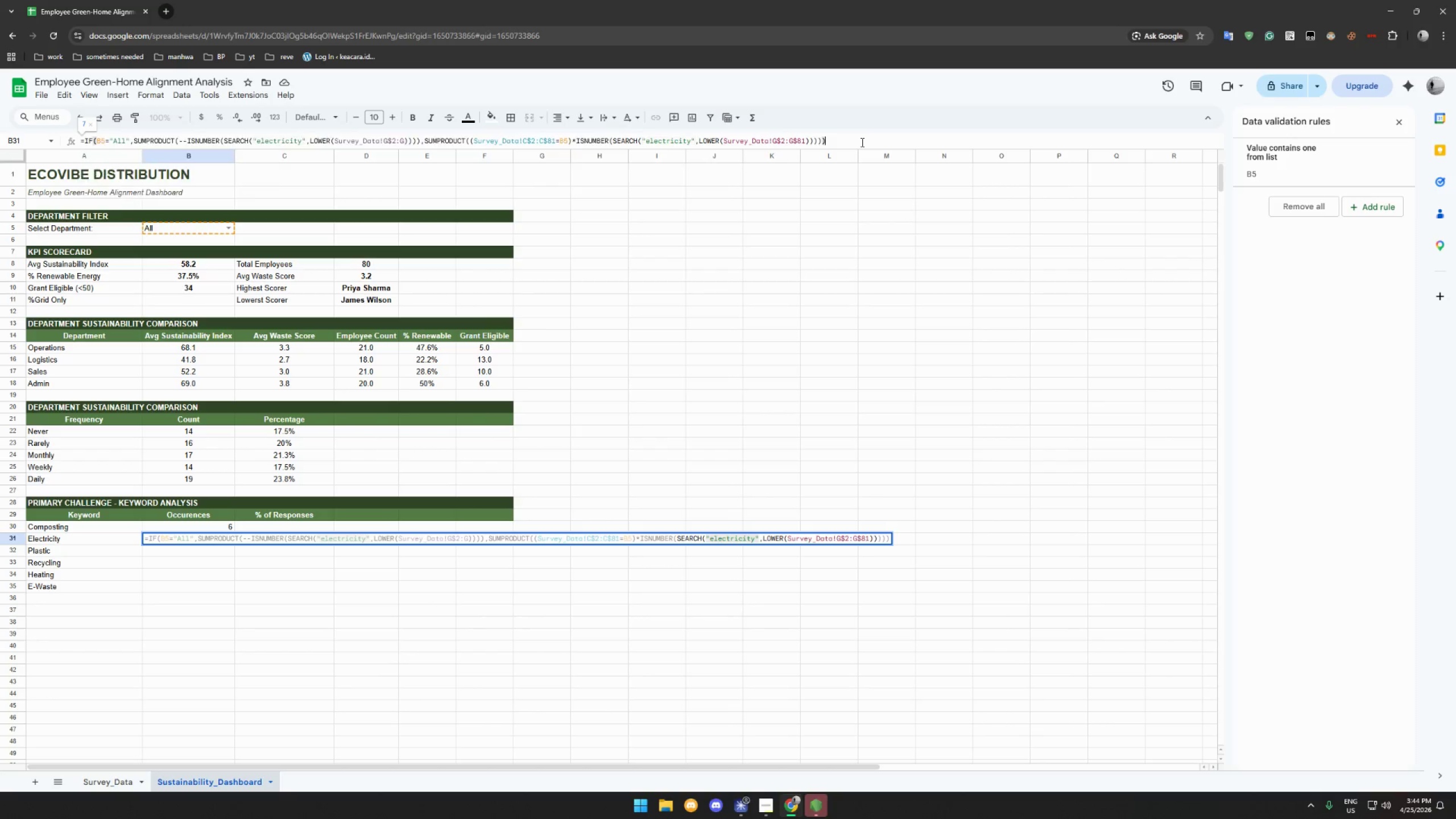 
key(Enter)
 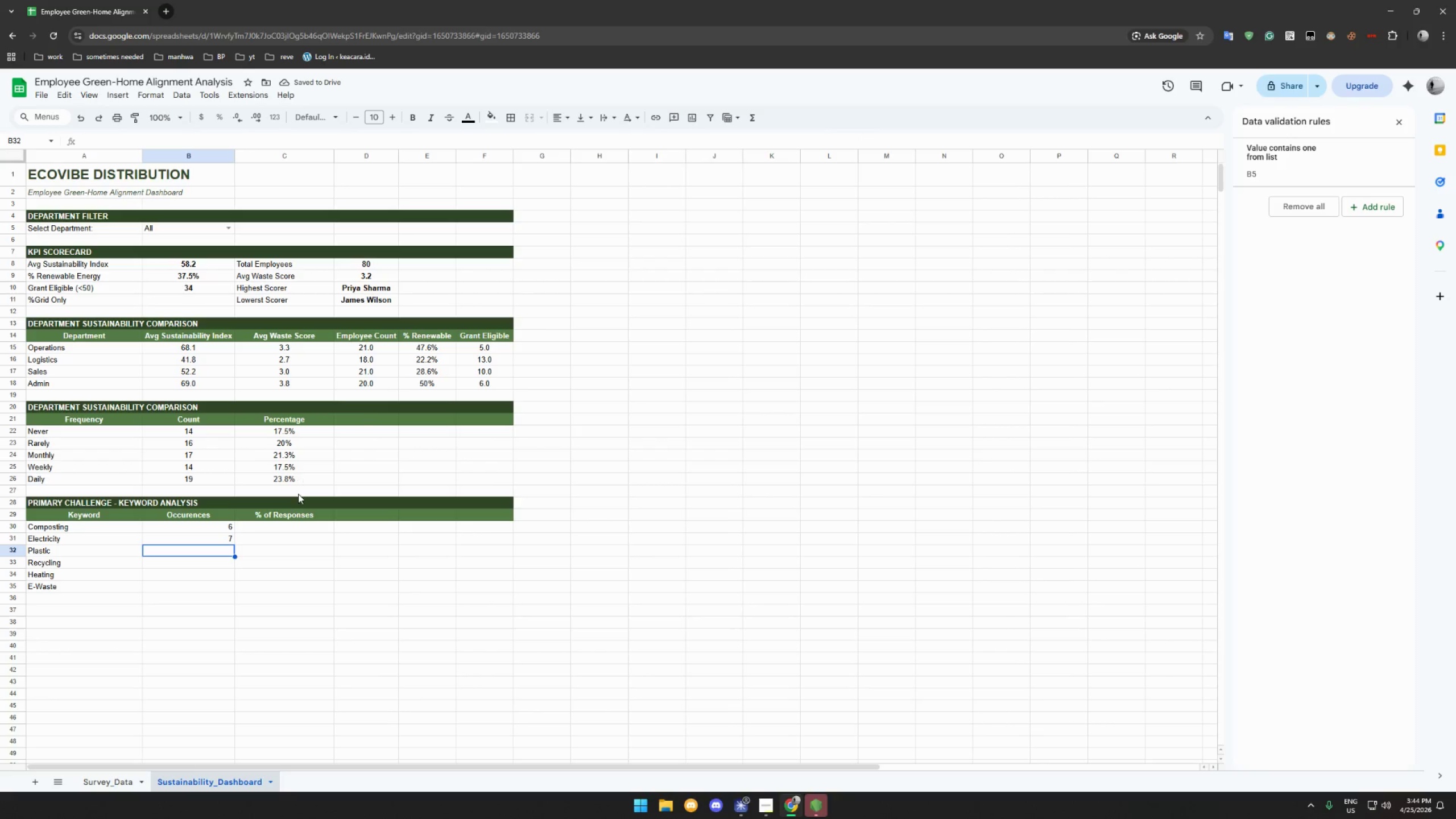 
key(Control+V)
 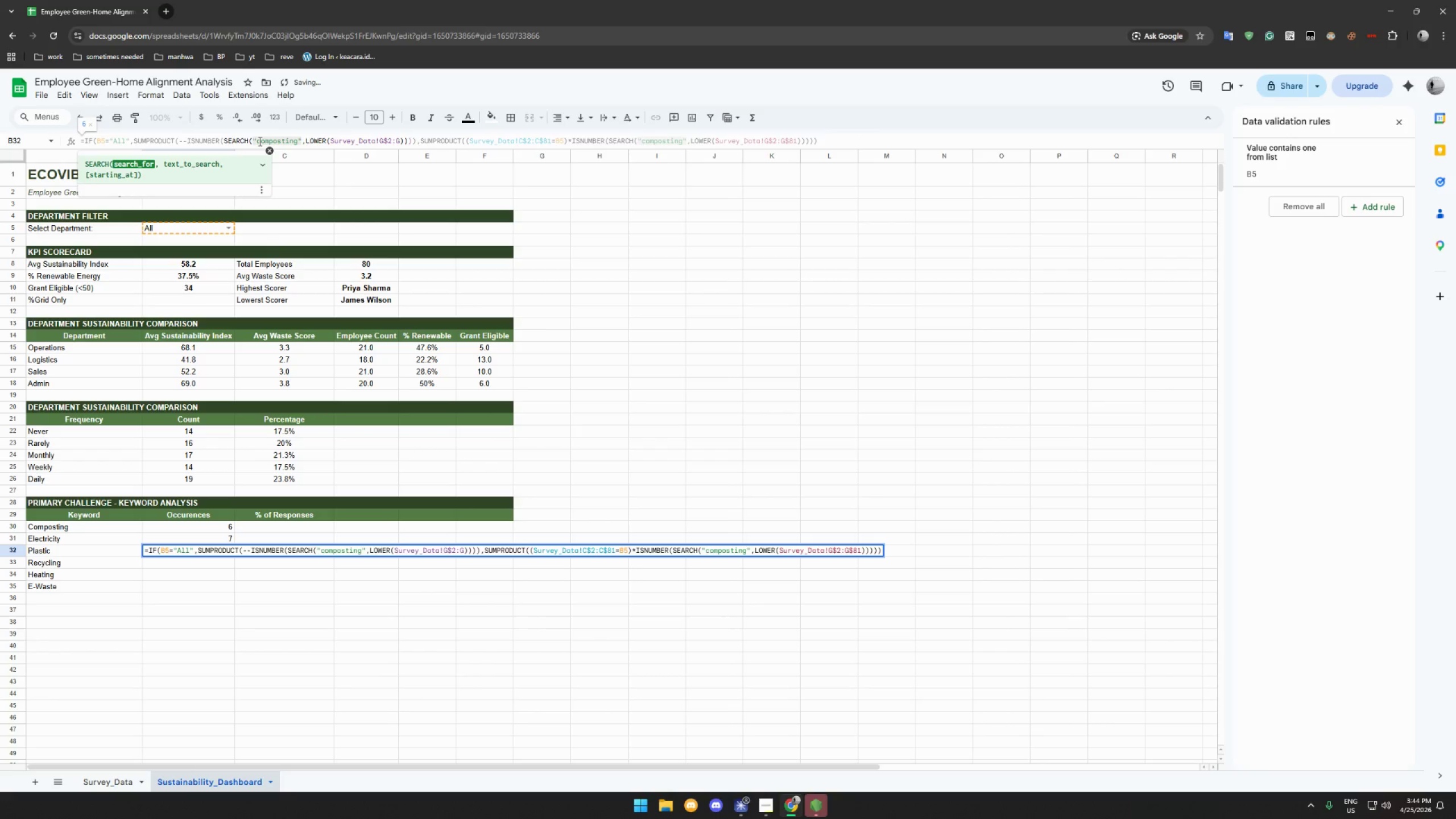 
left_click_drag(start_coordinate=[258, 141], to_coordinate=[299, 143])
 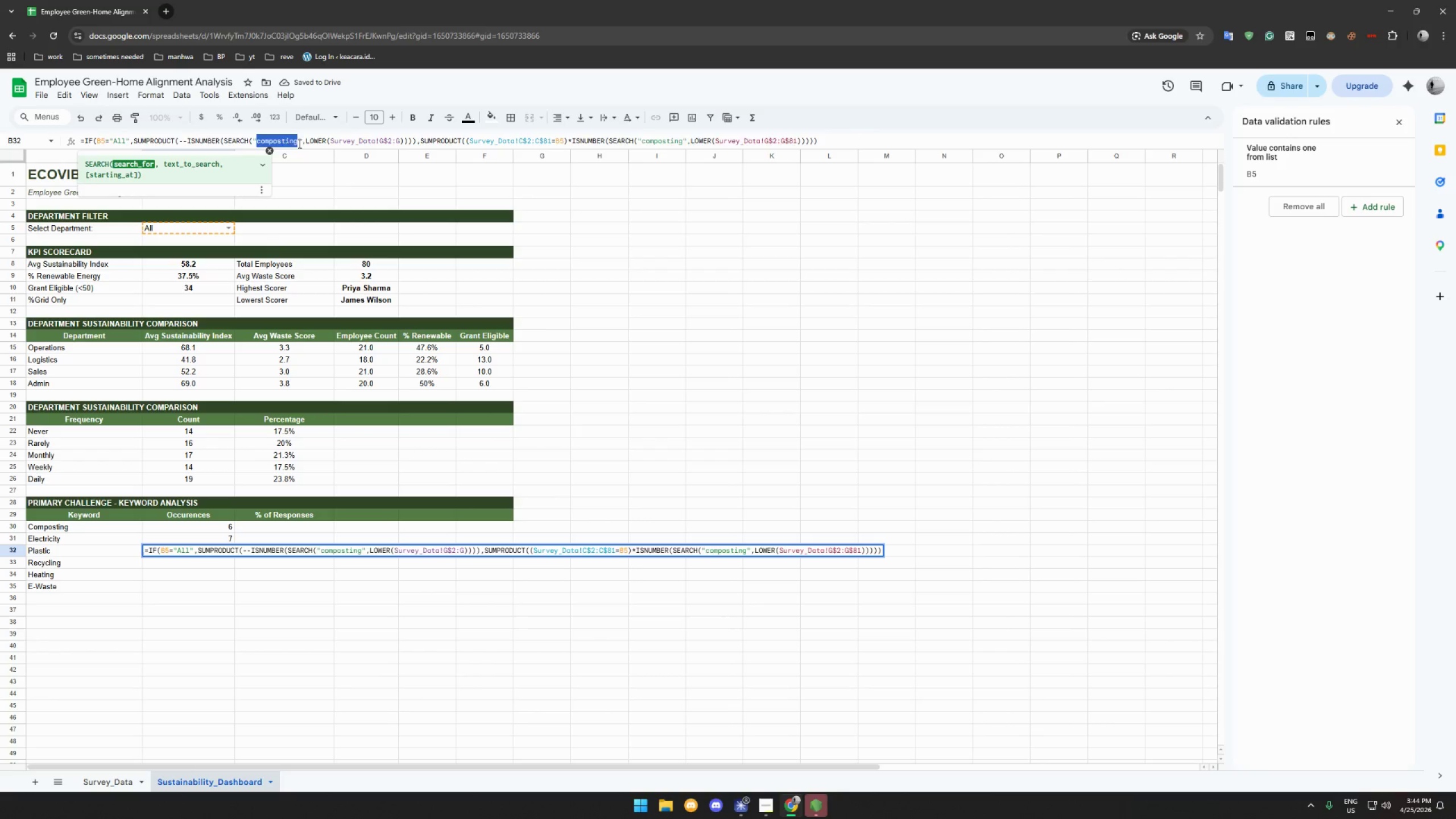 
type(plastic)
 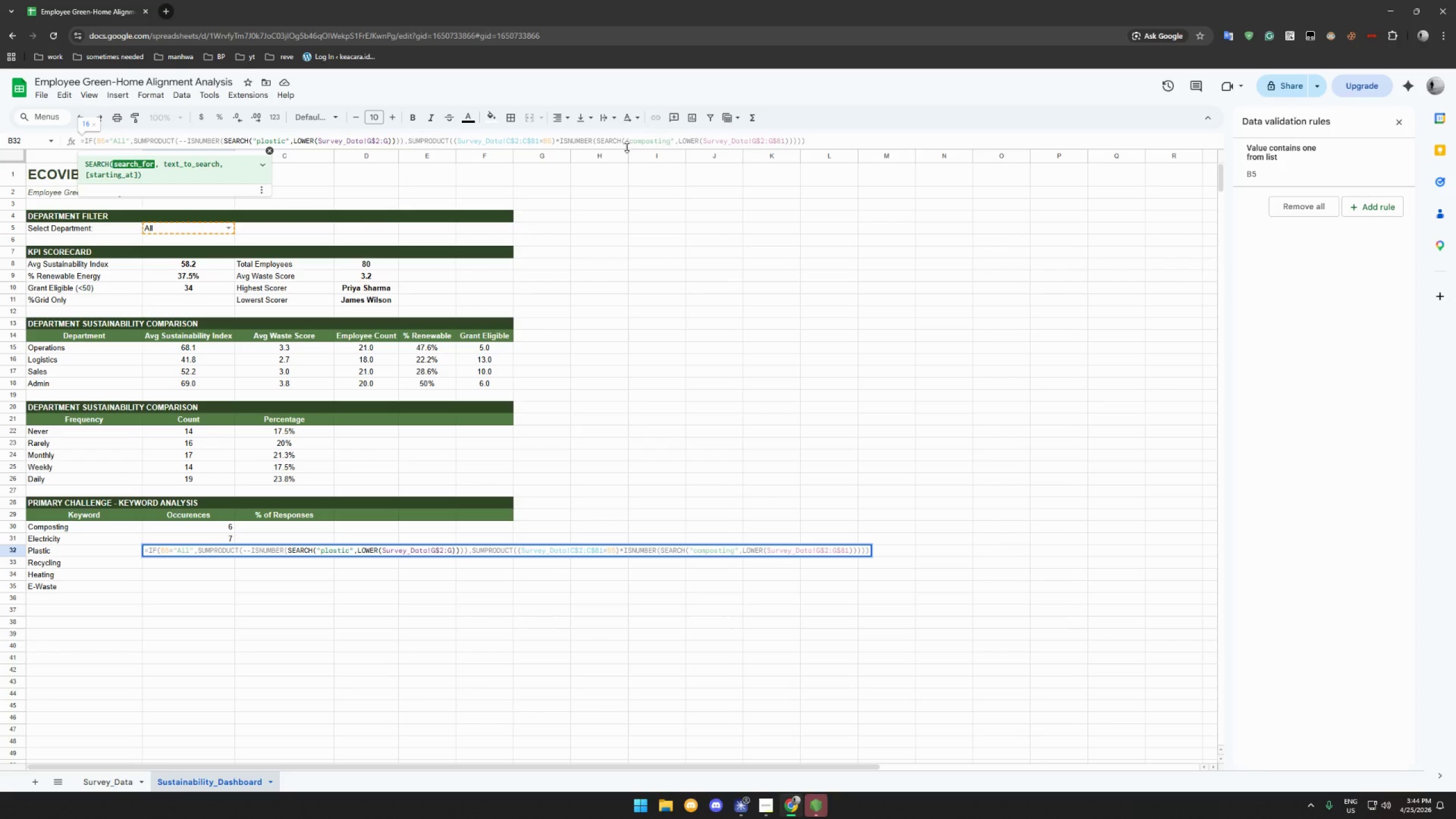 
left_click([642, 140])
 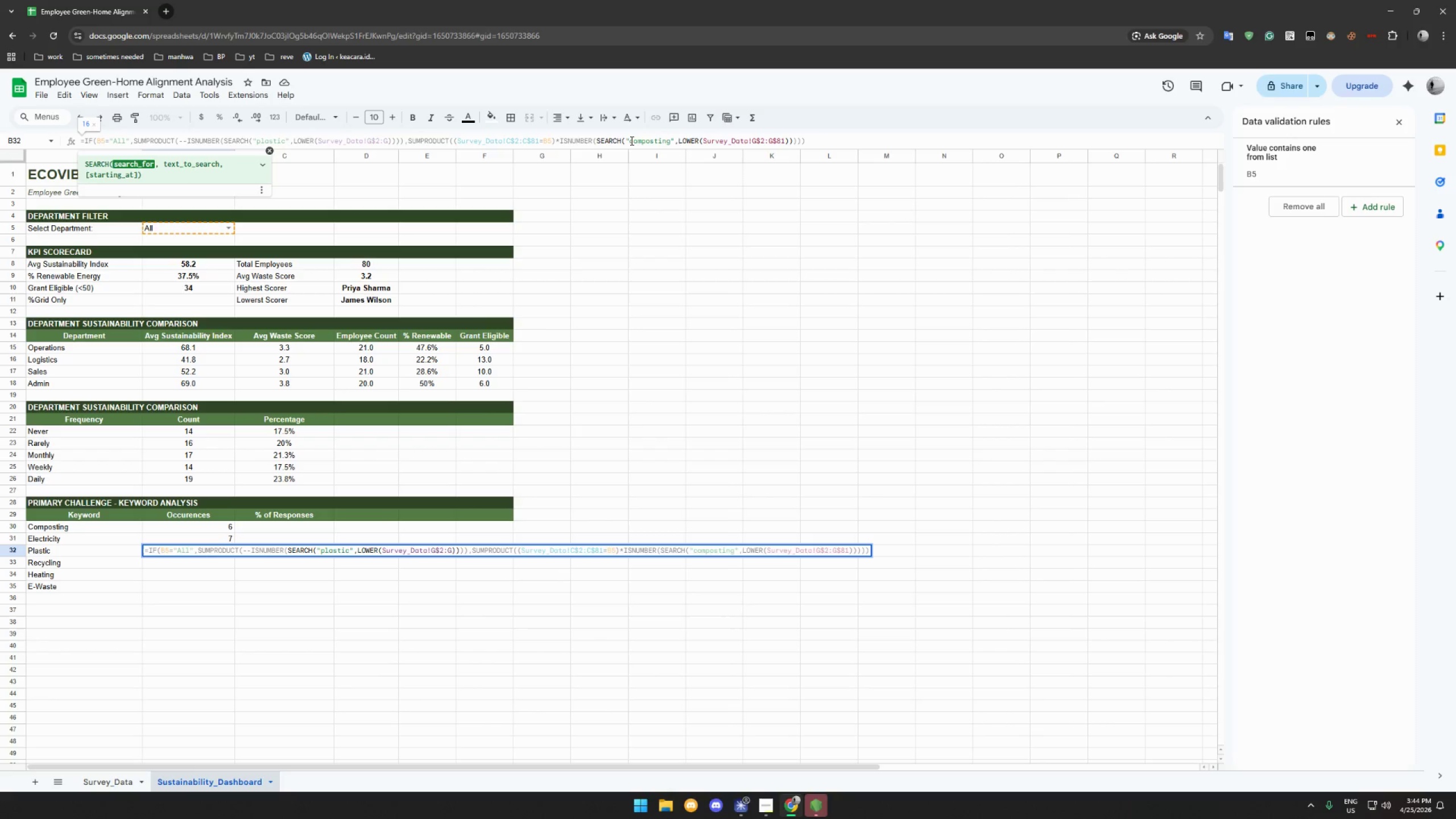 
left_click_drag(start_coordinate=[631, 140], to_coordinate=[669, 142])
 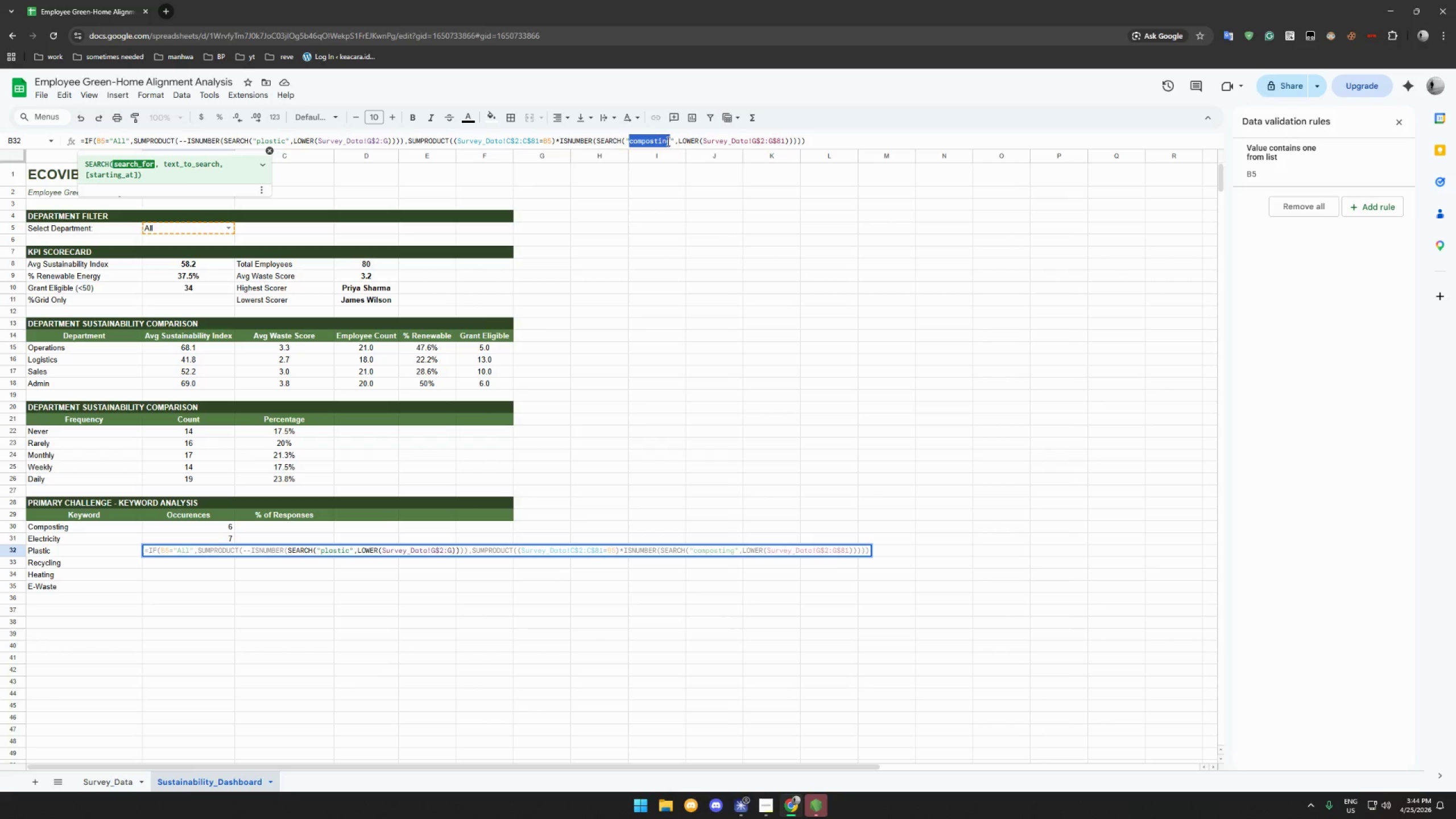 
type(plastic)
 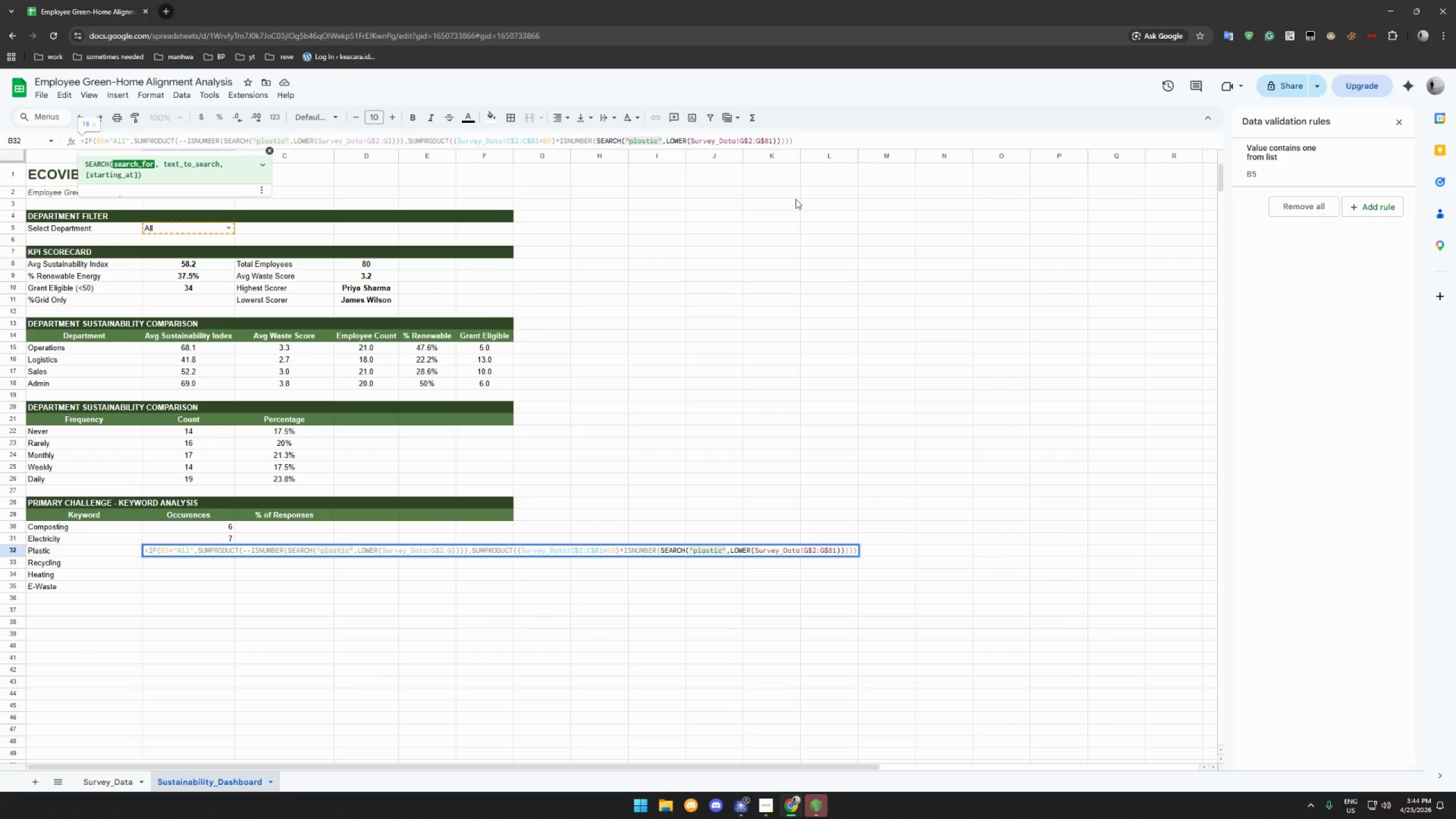 
left_click([817, 140])
 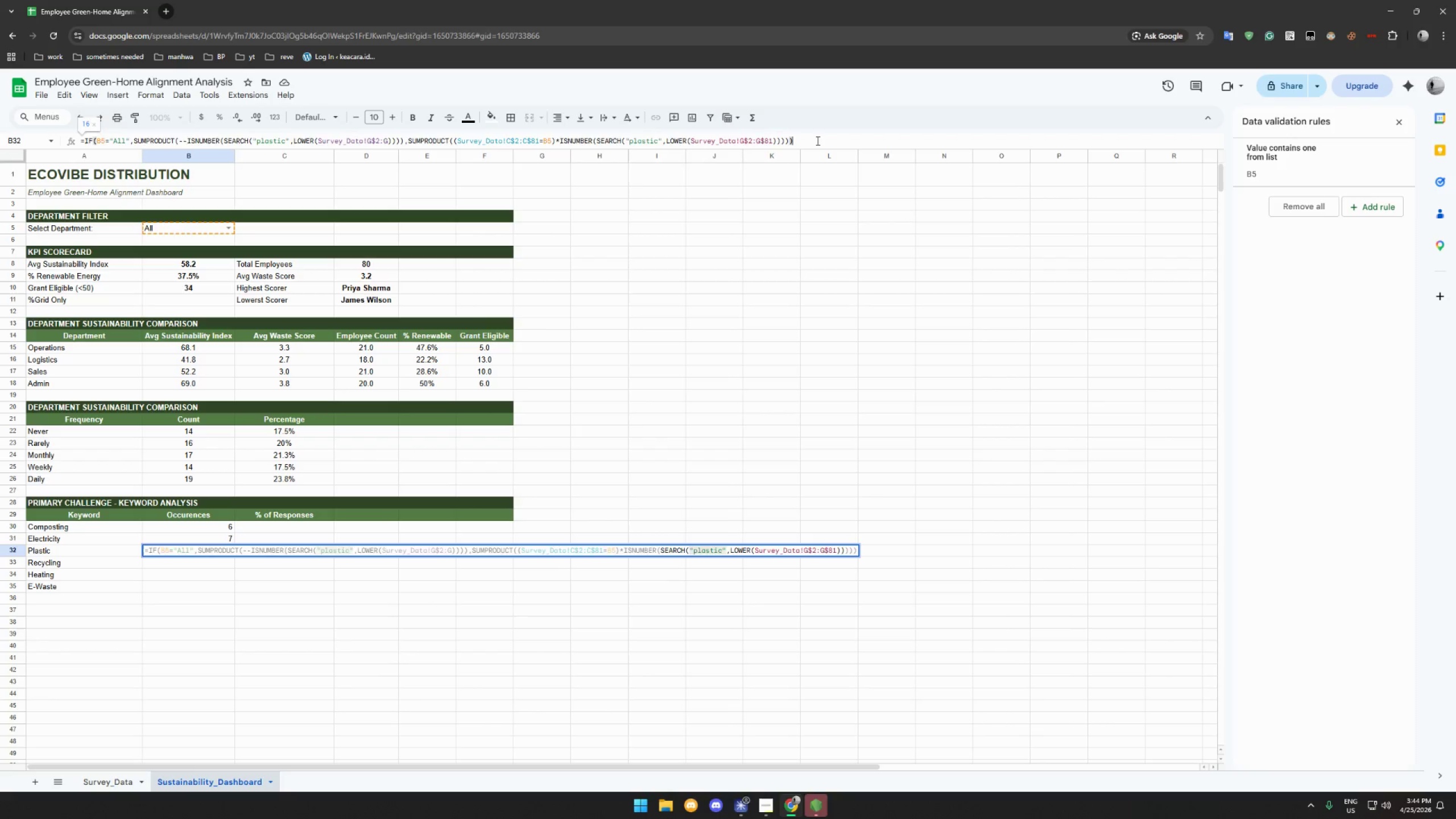 
key(Enter)
 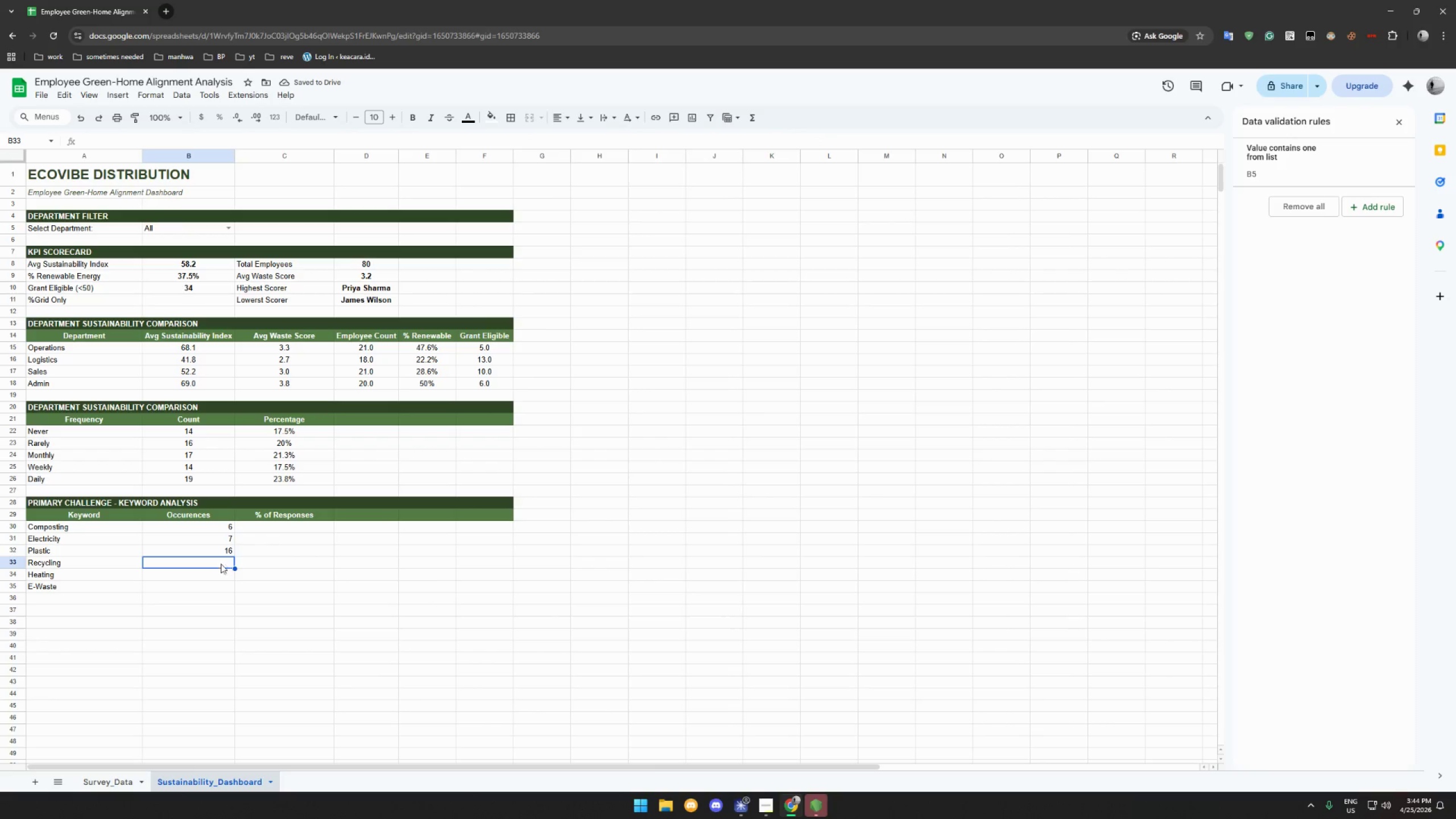 
left_click([265, 140])
 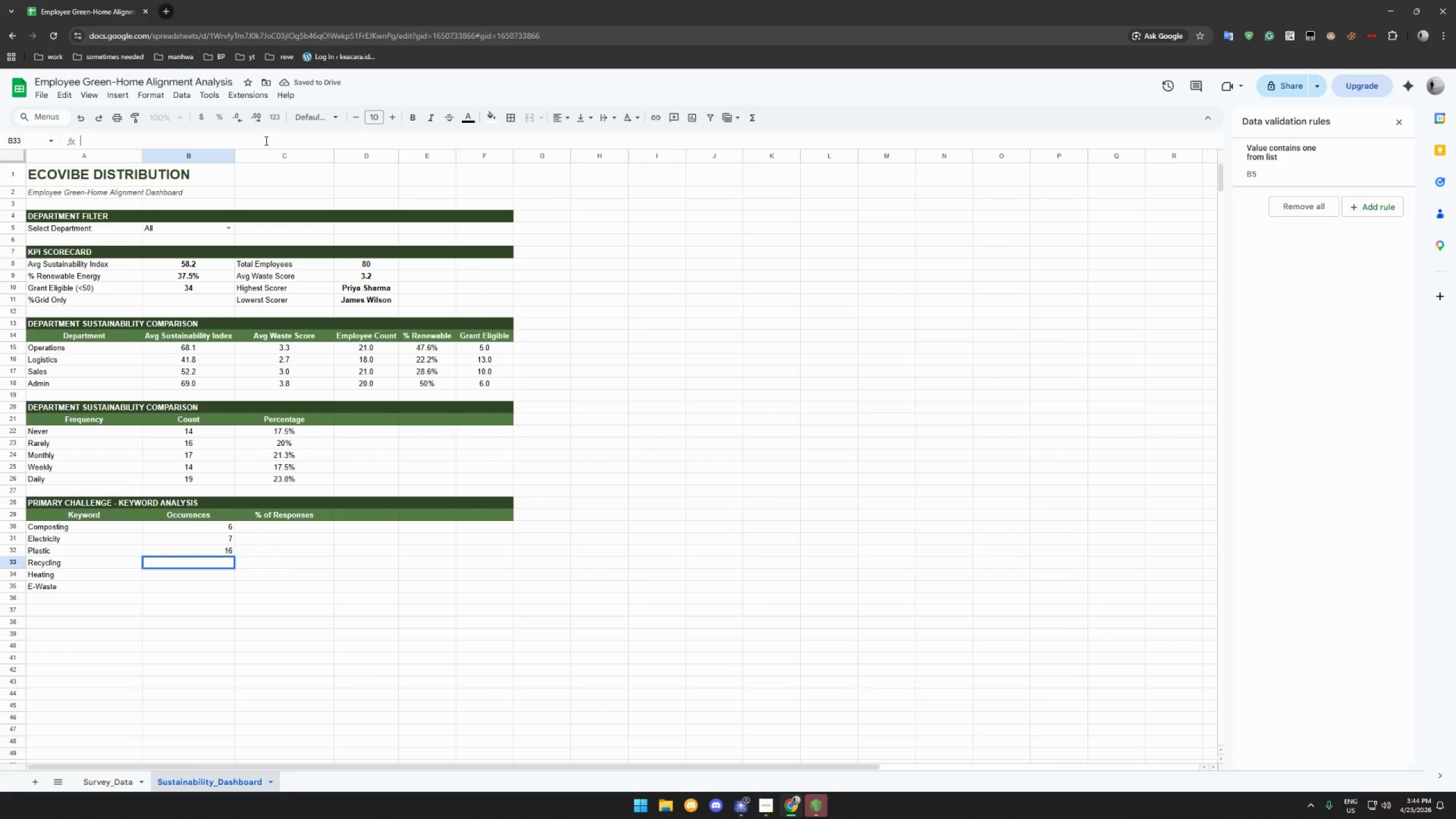 
key(Control+V)
 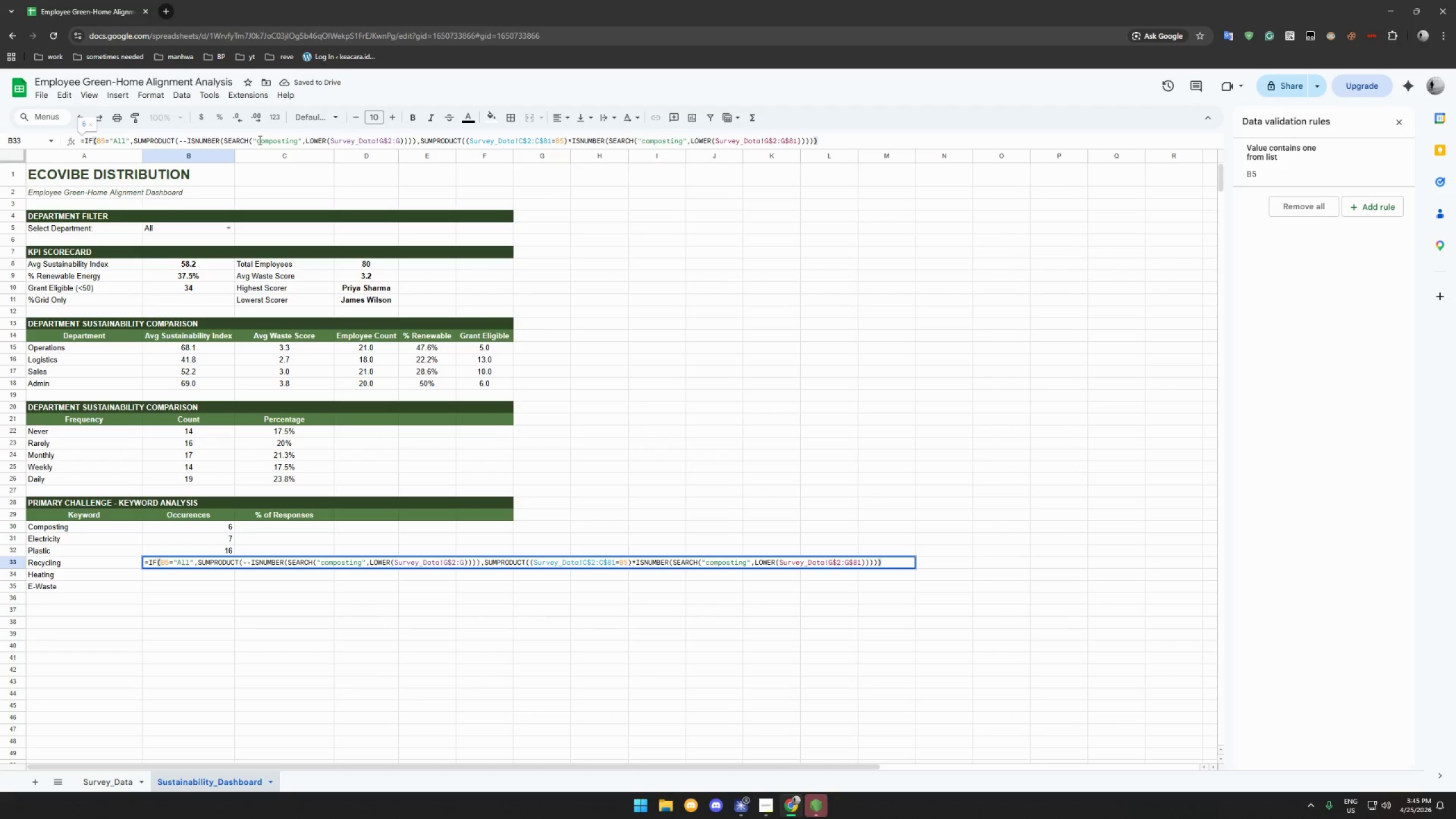 
left_click_drag(start_coordinate=[257, 139], to_coordinate=[298, 142])
 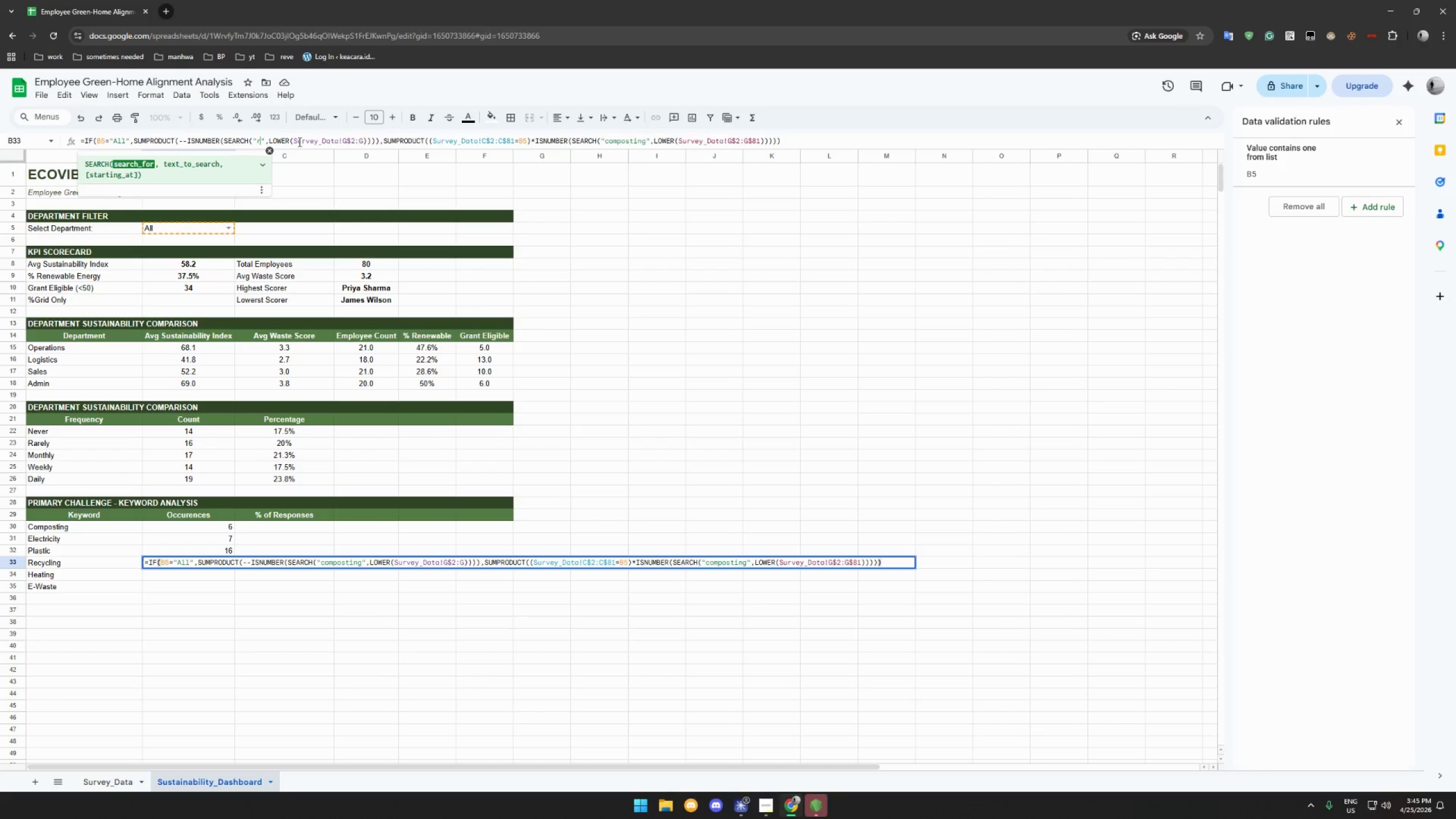 
type(recycling)
 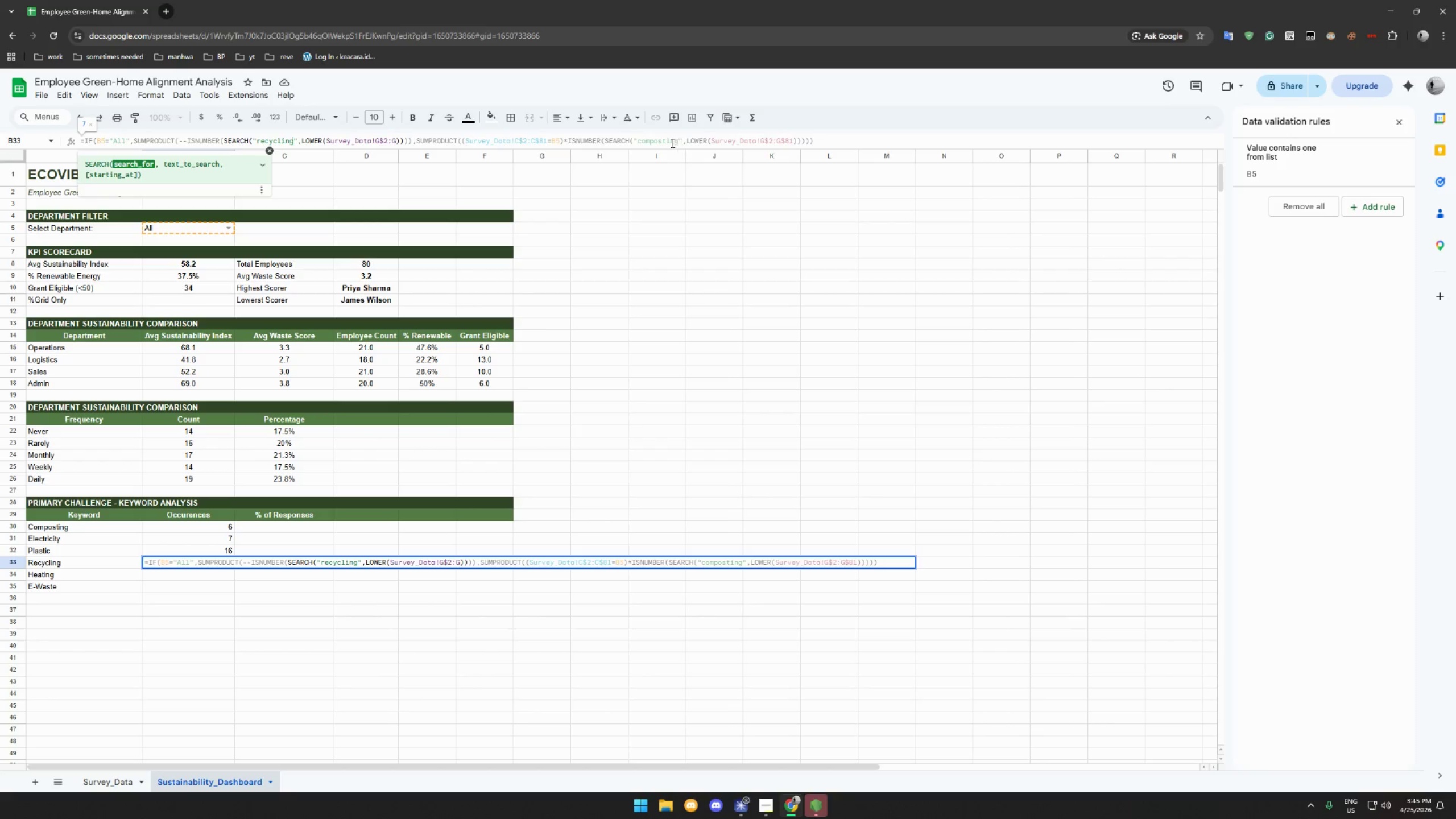 
left_click_drag(start_coordinate=[677, 141], to_coordinate=[639, 140])
 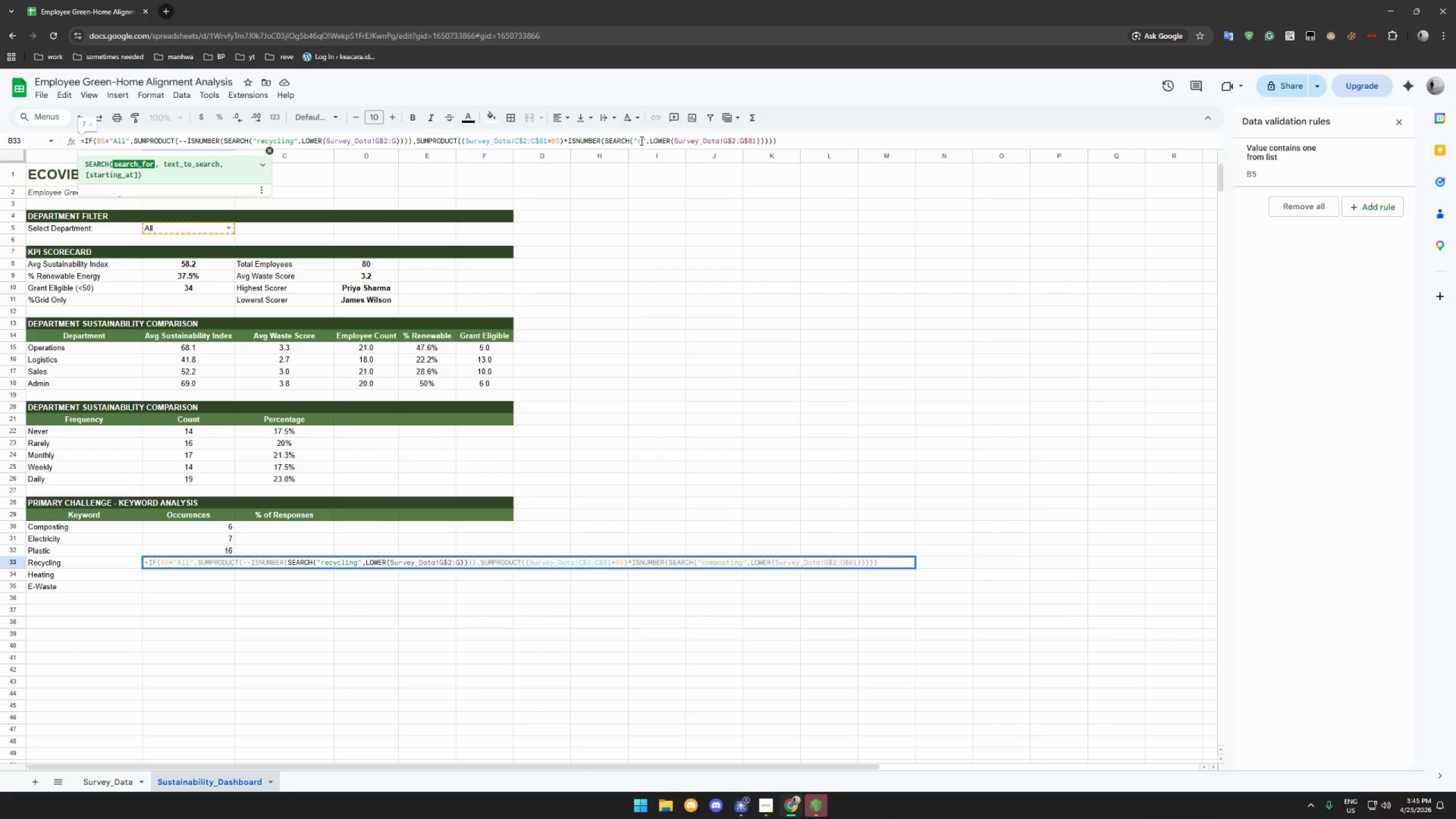 
type(recycling)
 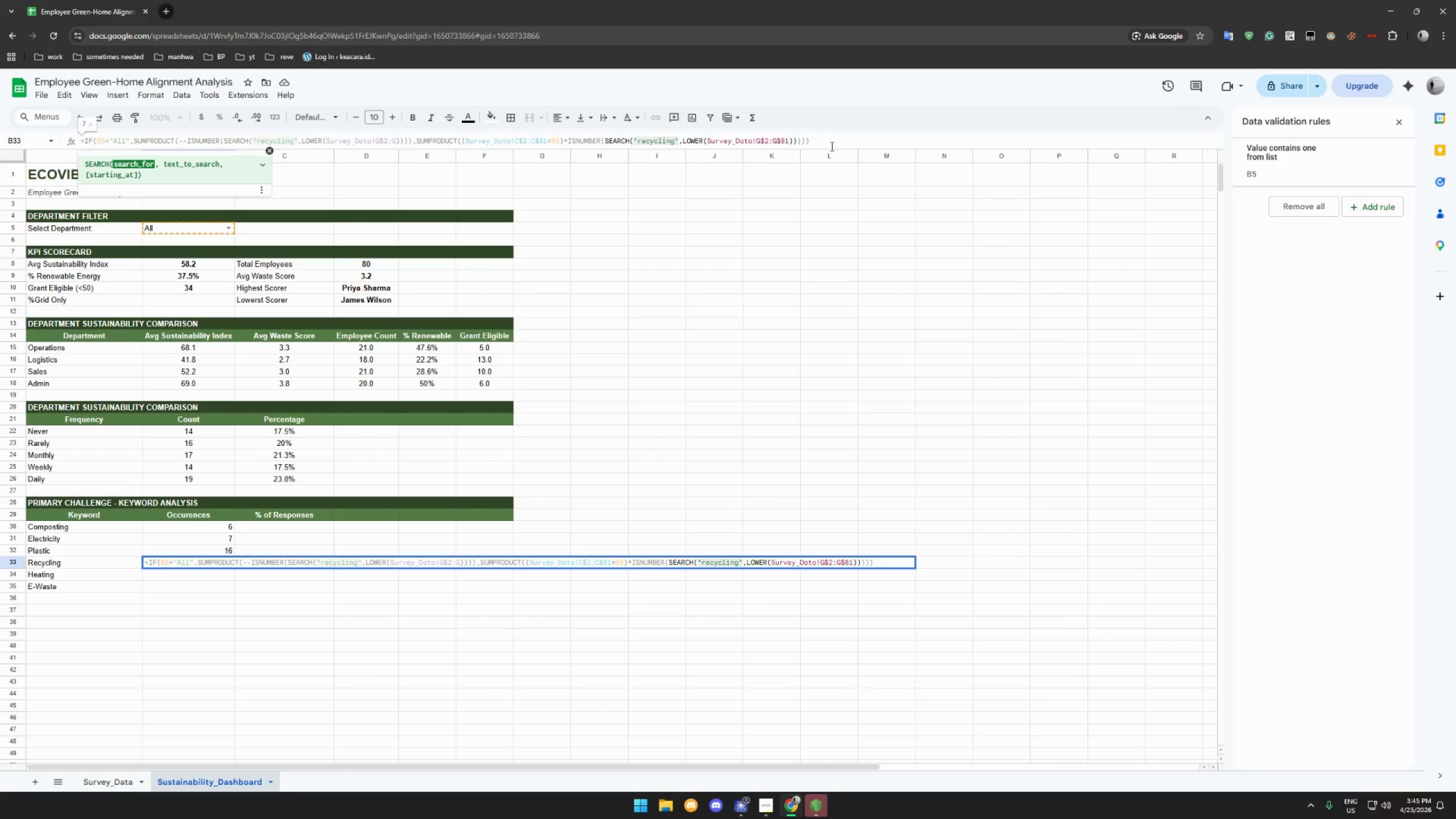 
left_click([850, 144])
 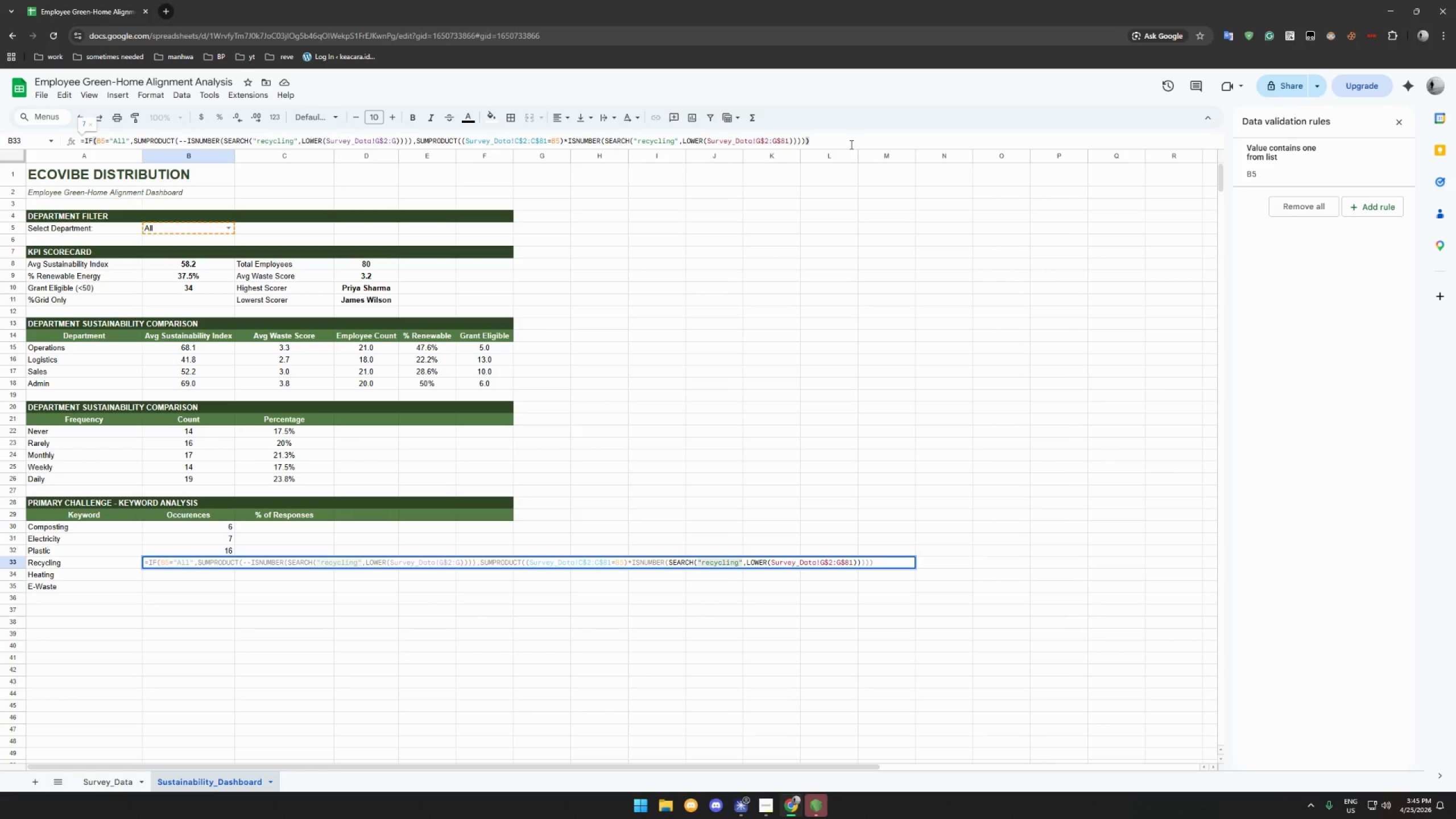 
key(Enter)
 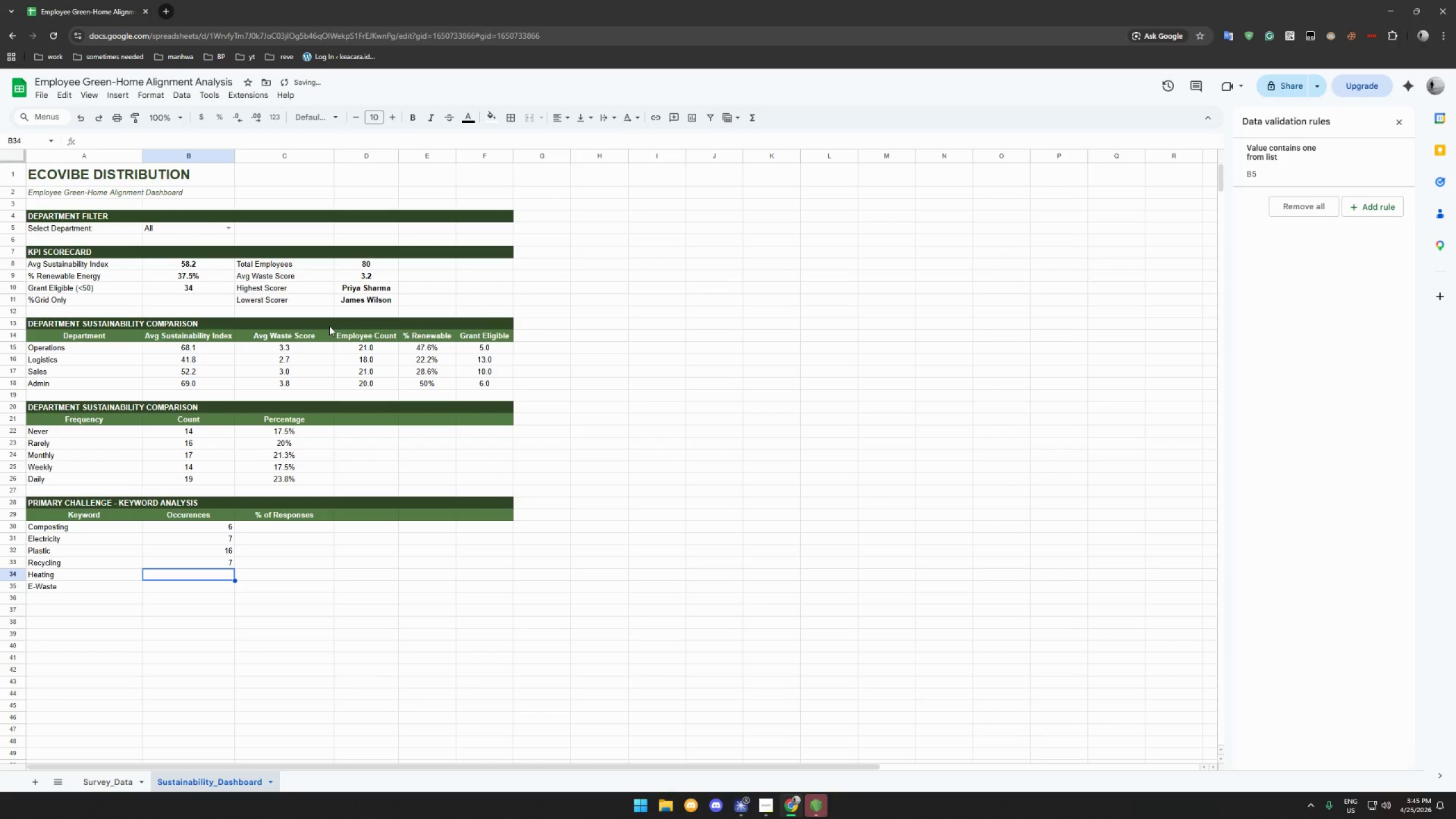 
left_click([281, 136])
 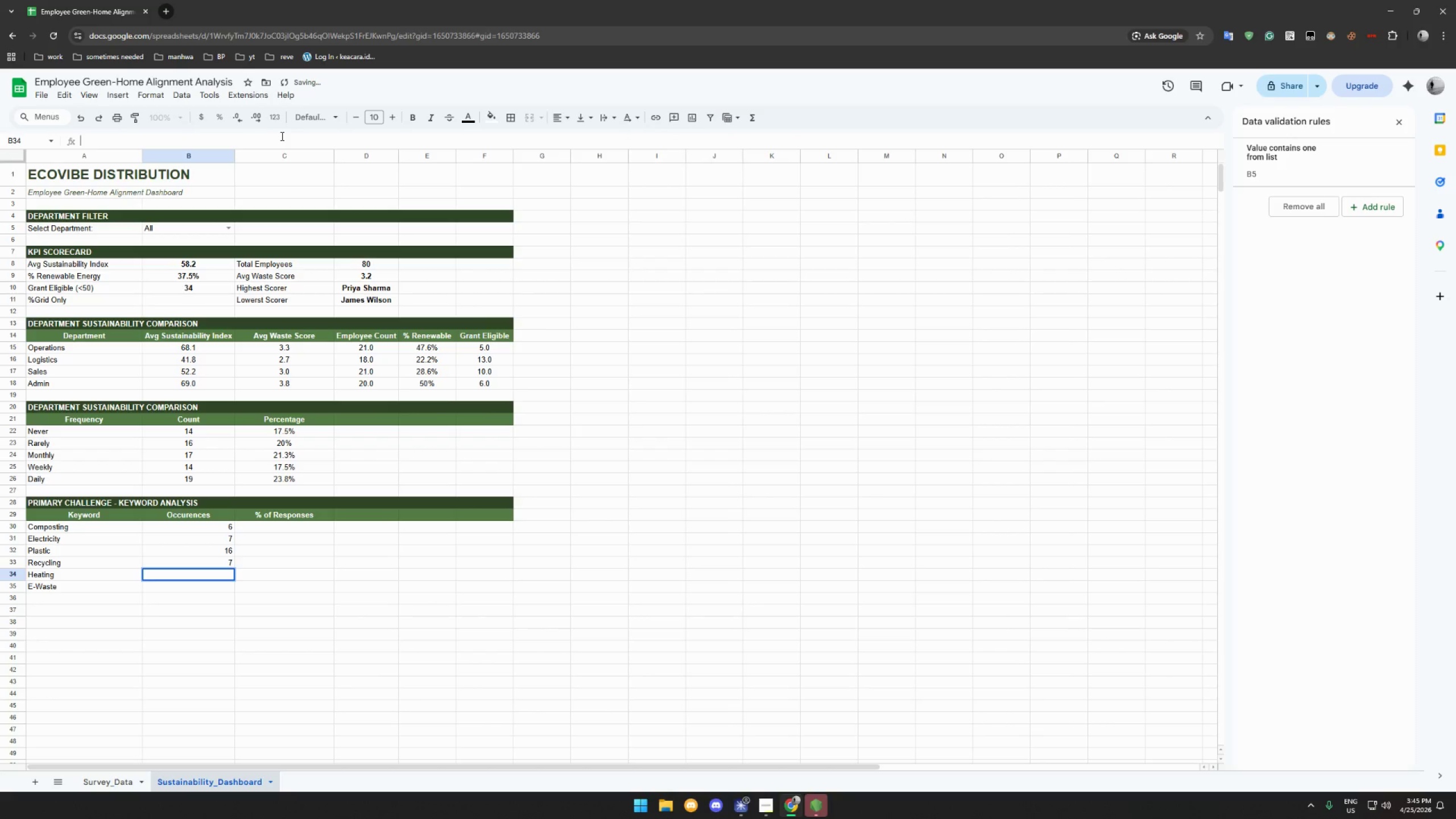 
key(Control+V)
 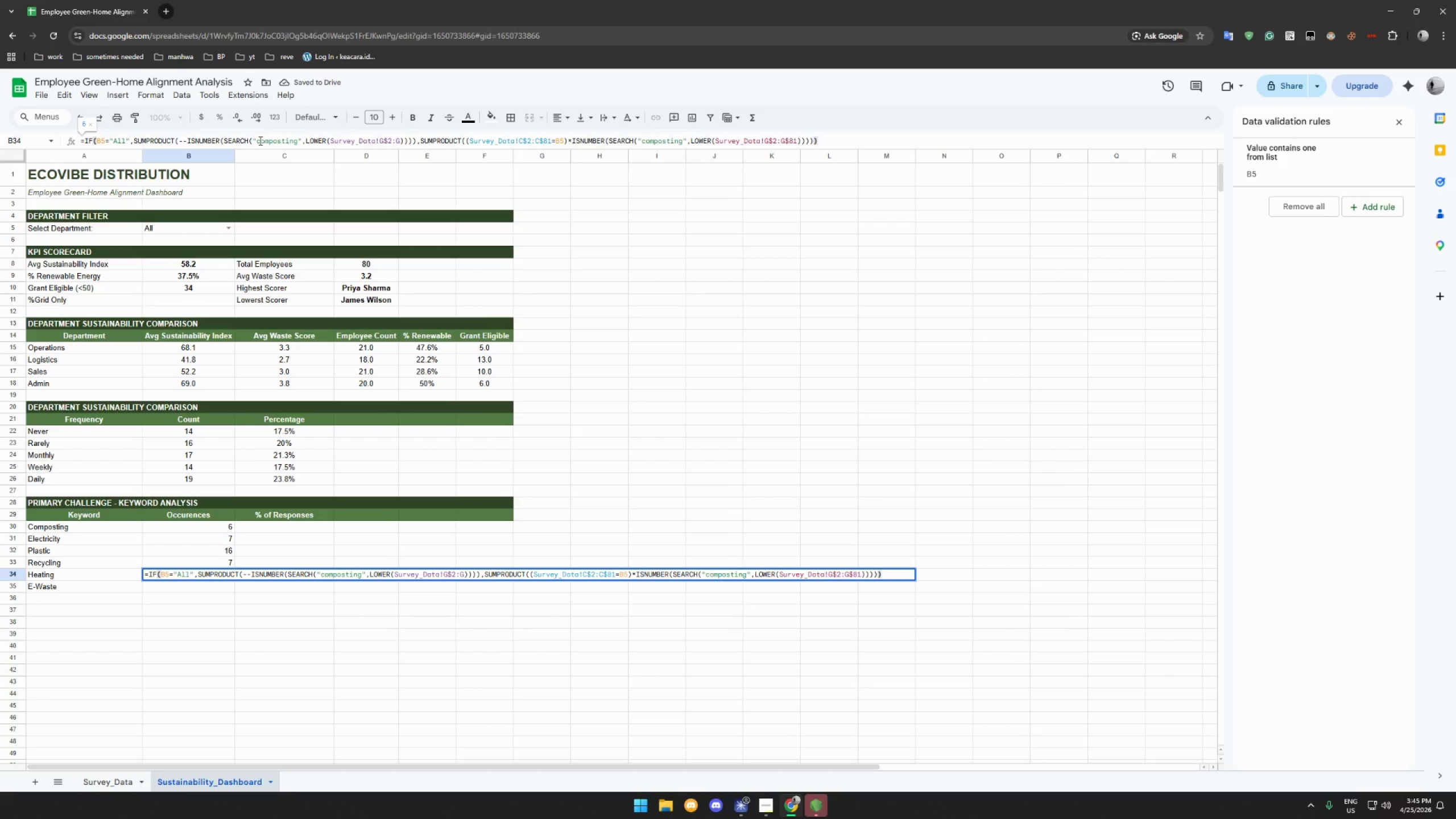 
left_click_drag(start_coordinate=[257, 140], to_coordinate=[296, 142])
 